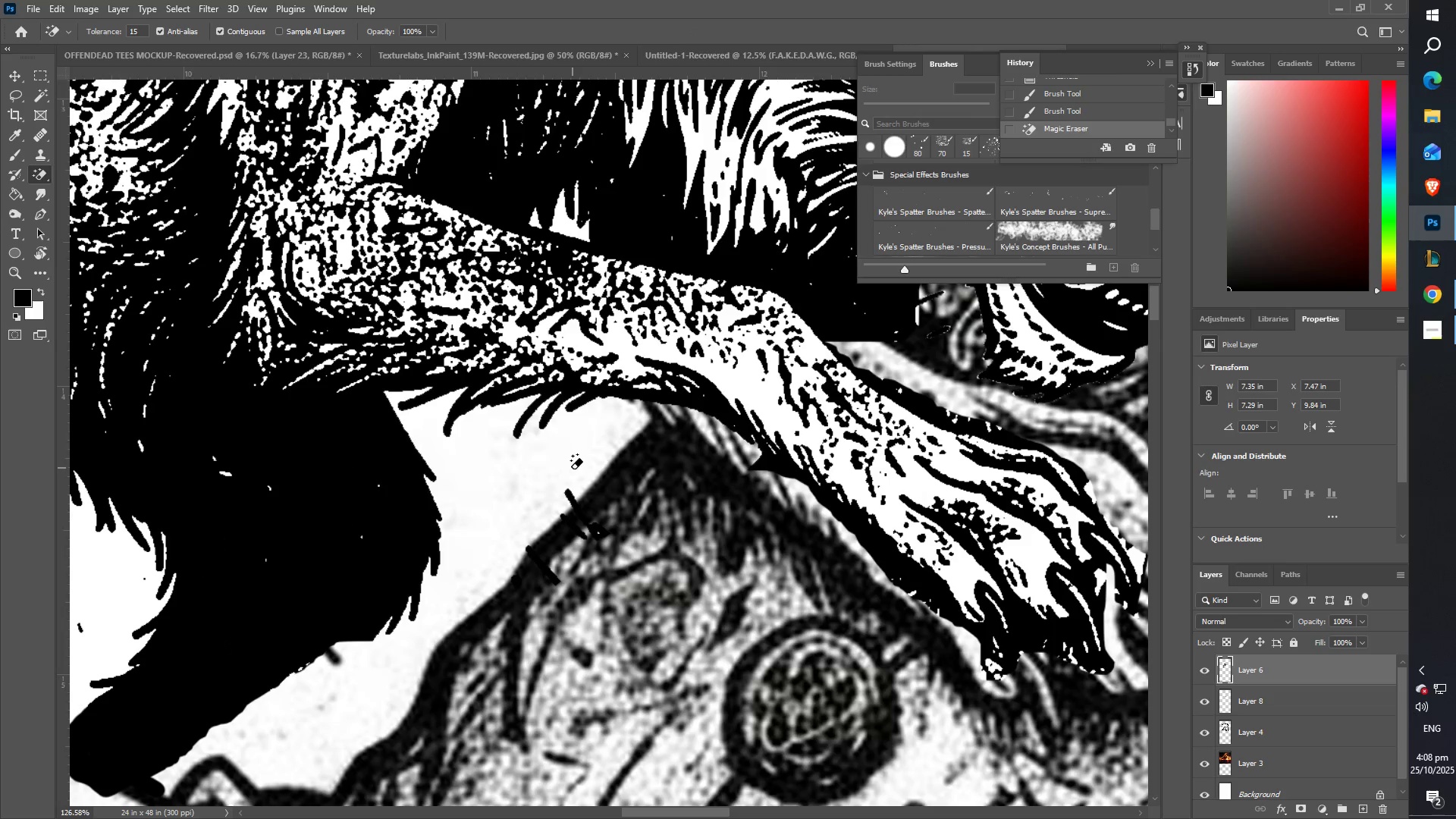 
type(zzez)
 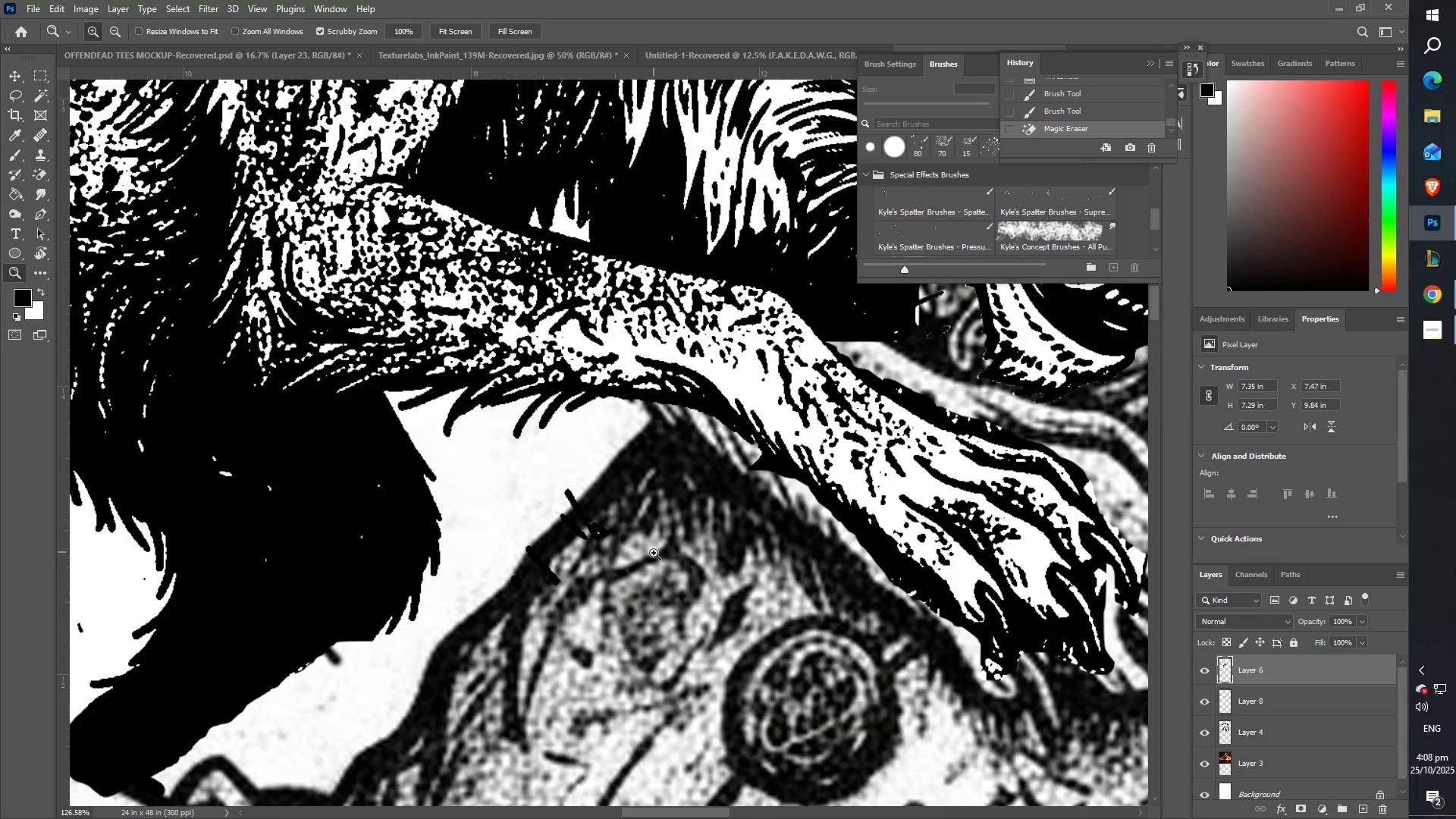 
left_click_drag(start_coordinate=[649, 553], to_coordinate=[592, 552])
 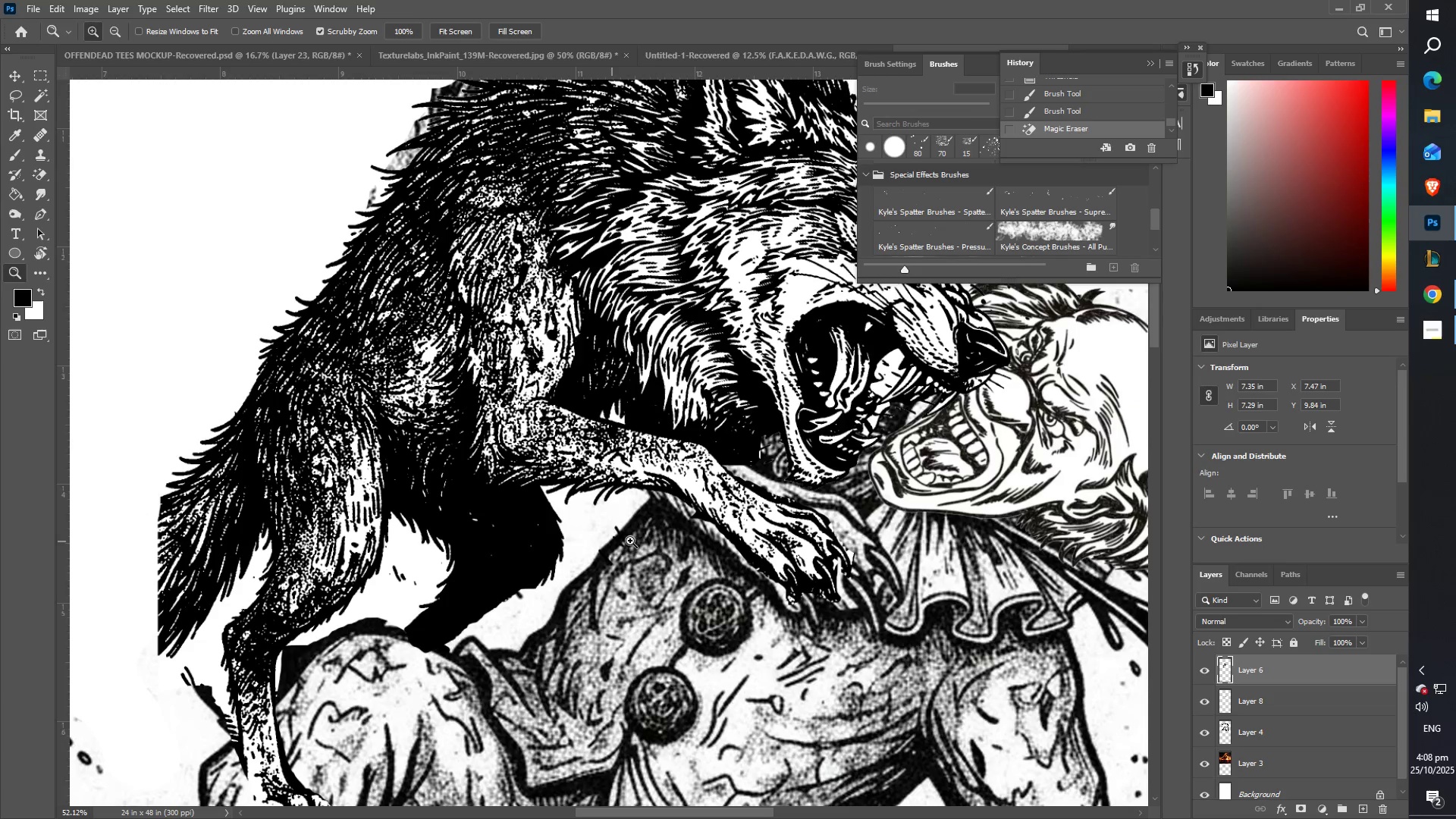 
left_click_drag(start_coordinate=[660, 541], to_coordinate=[635, 534])
 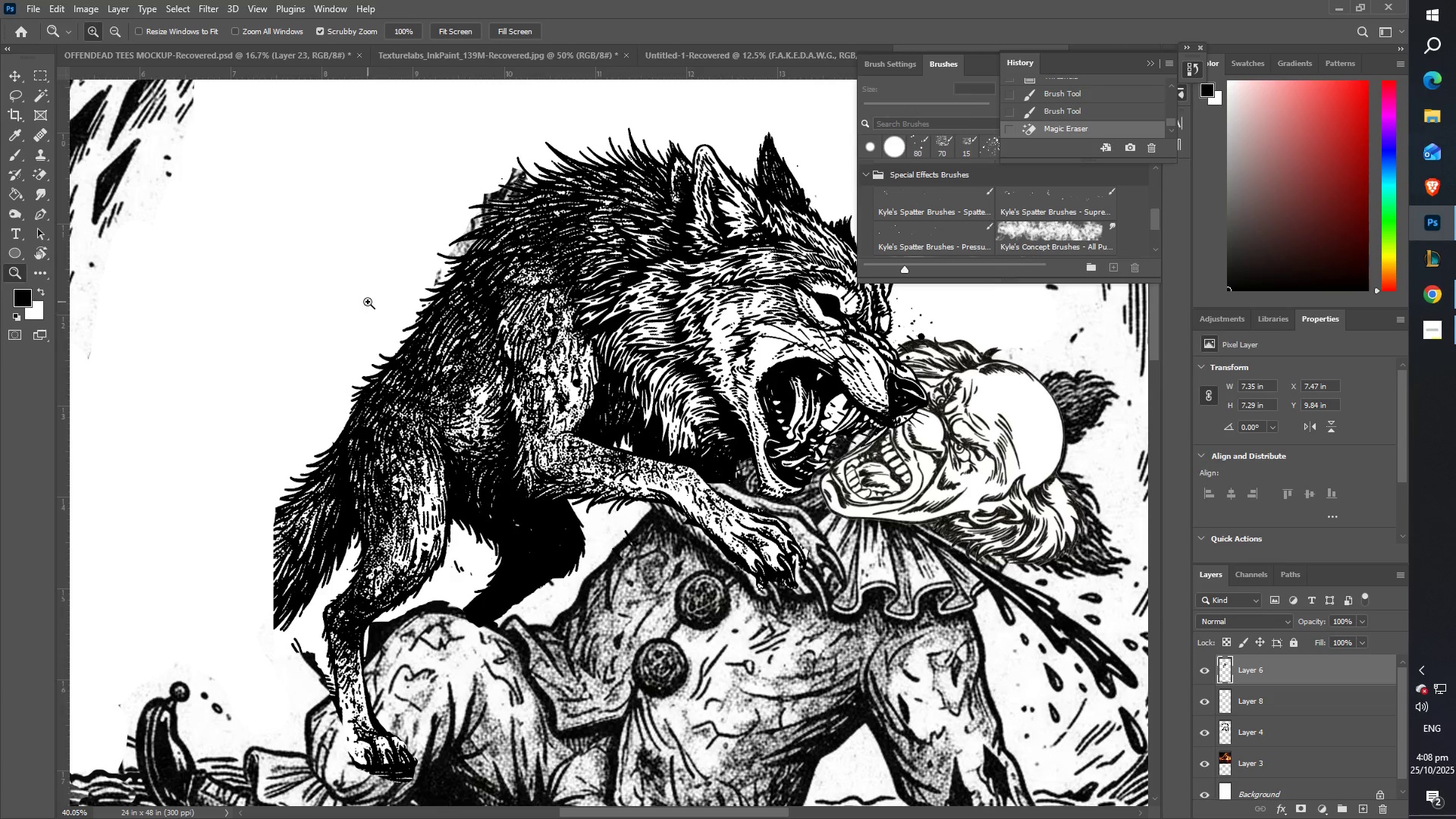 
left_click([7, 76])
 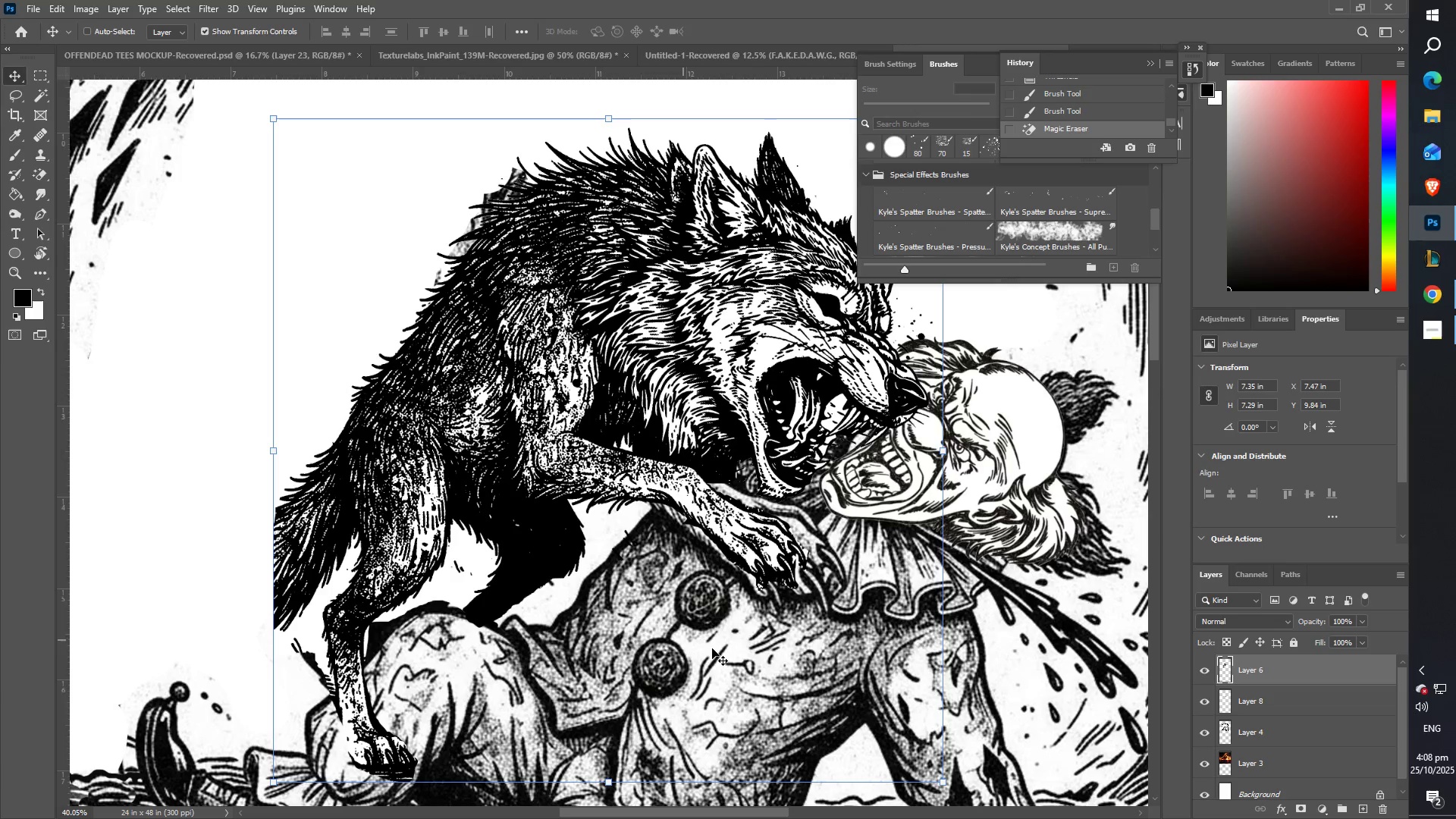 
right_click([743, 654])
 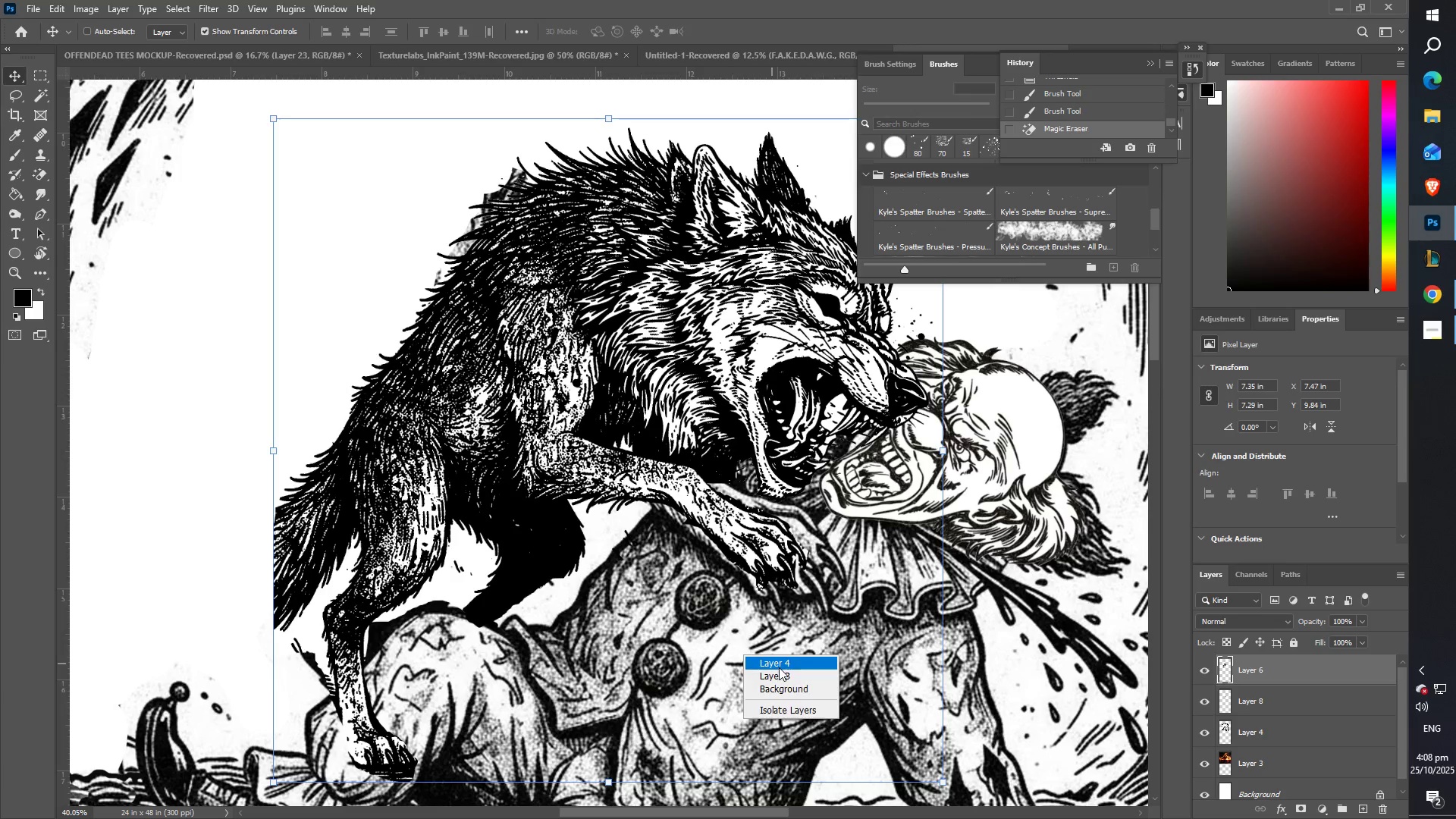 
left_click([779, 667])
 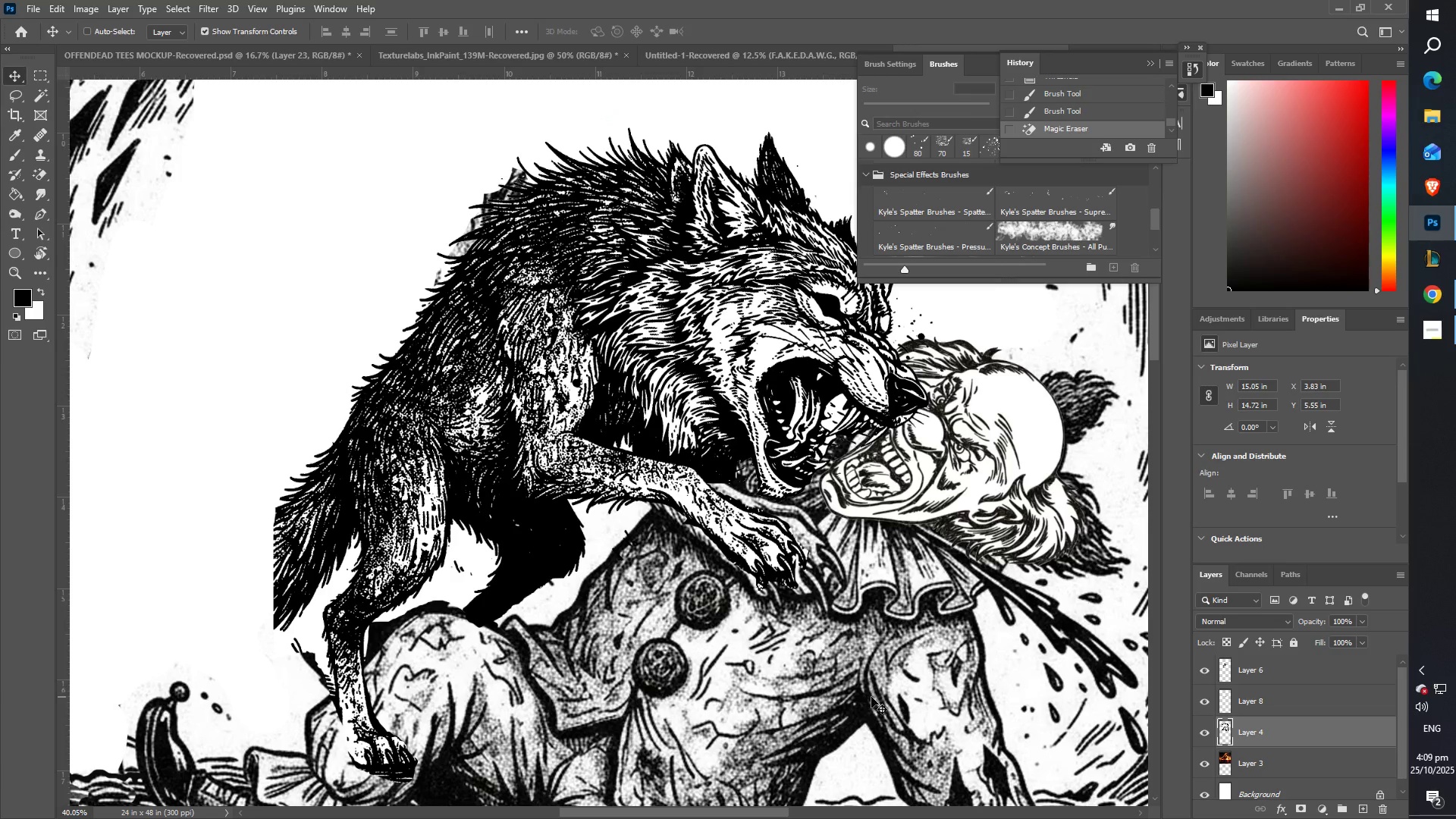 
right_click([952, 726])
 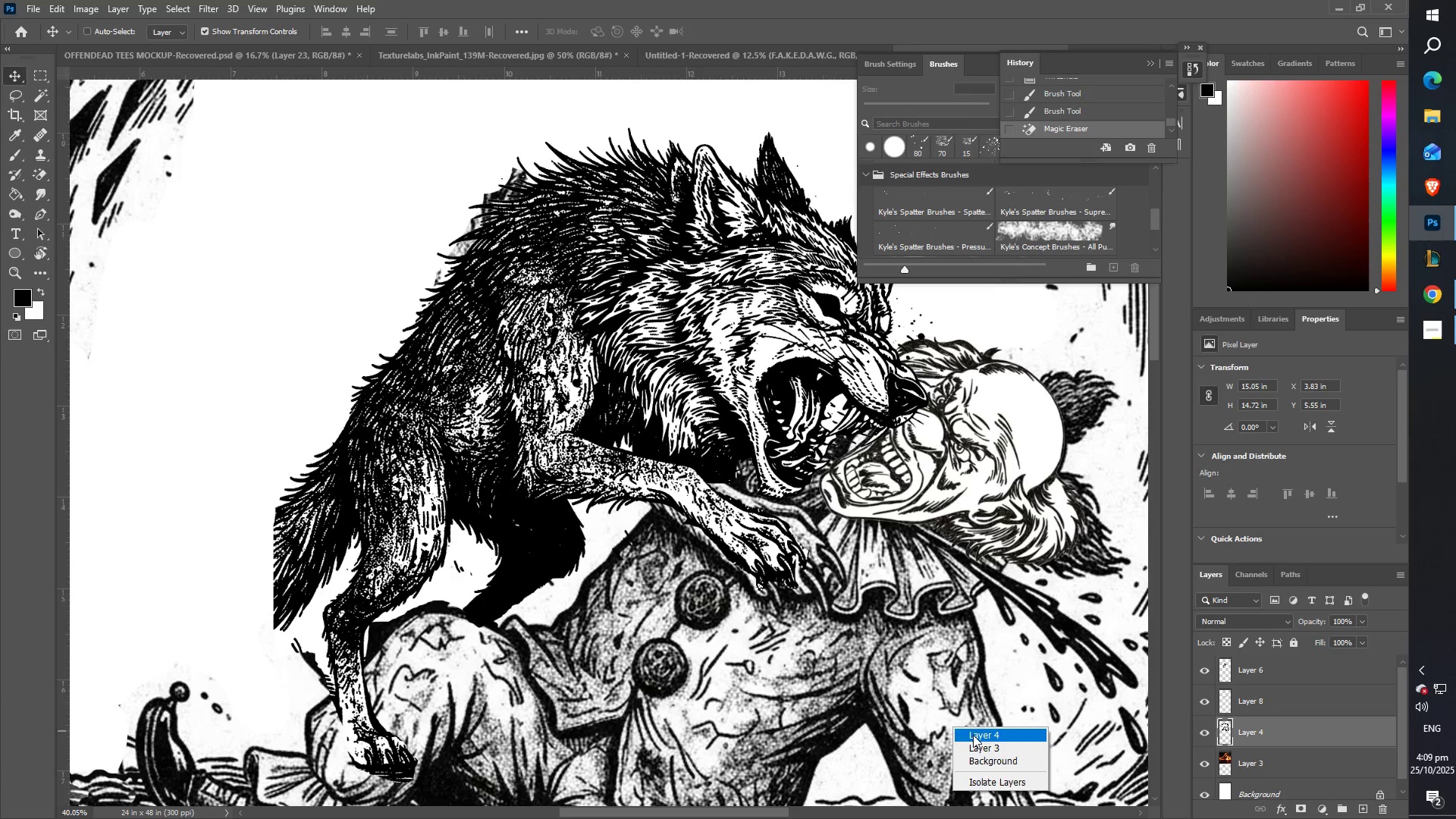 
left_click([974, 736])
 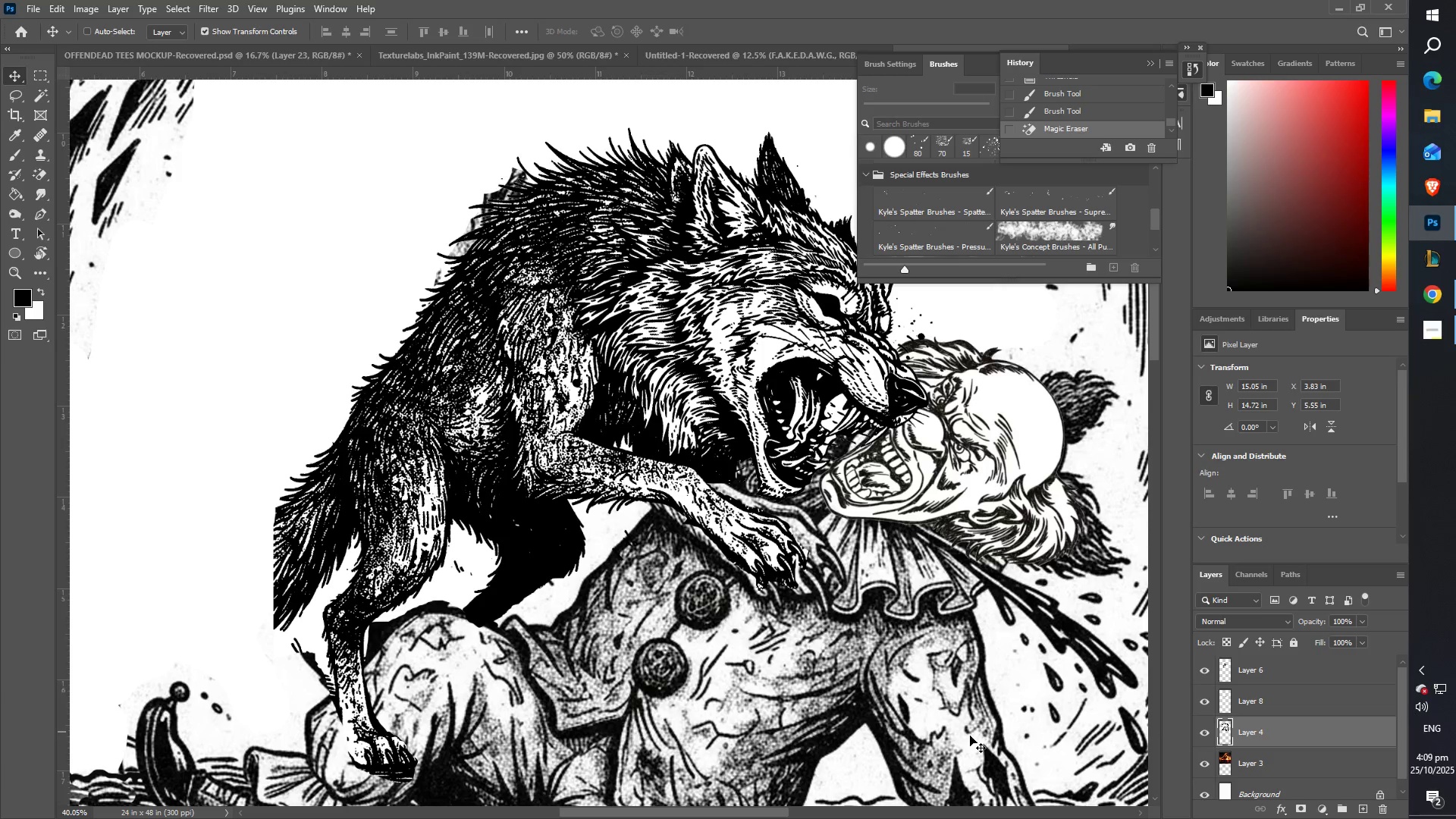 
wait(8.97)
 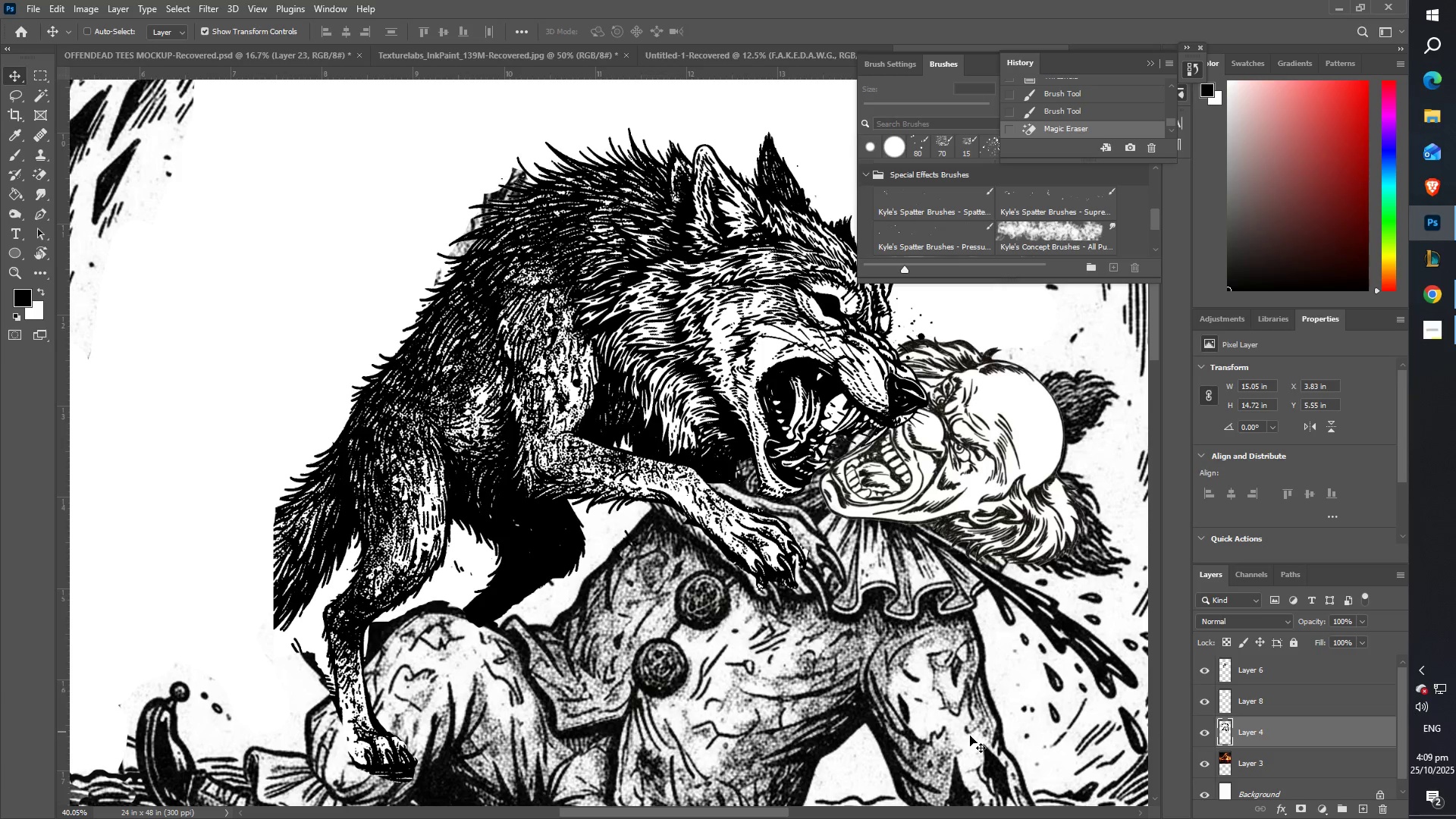 
left_click([1426, 297])
 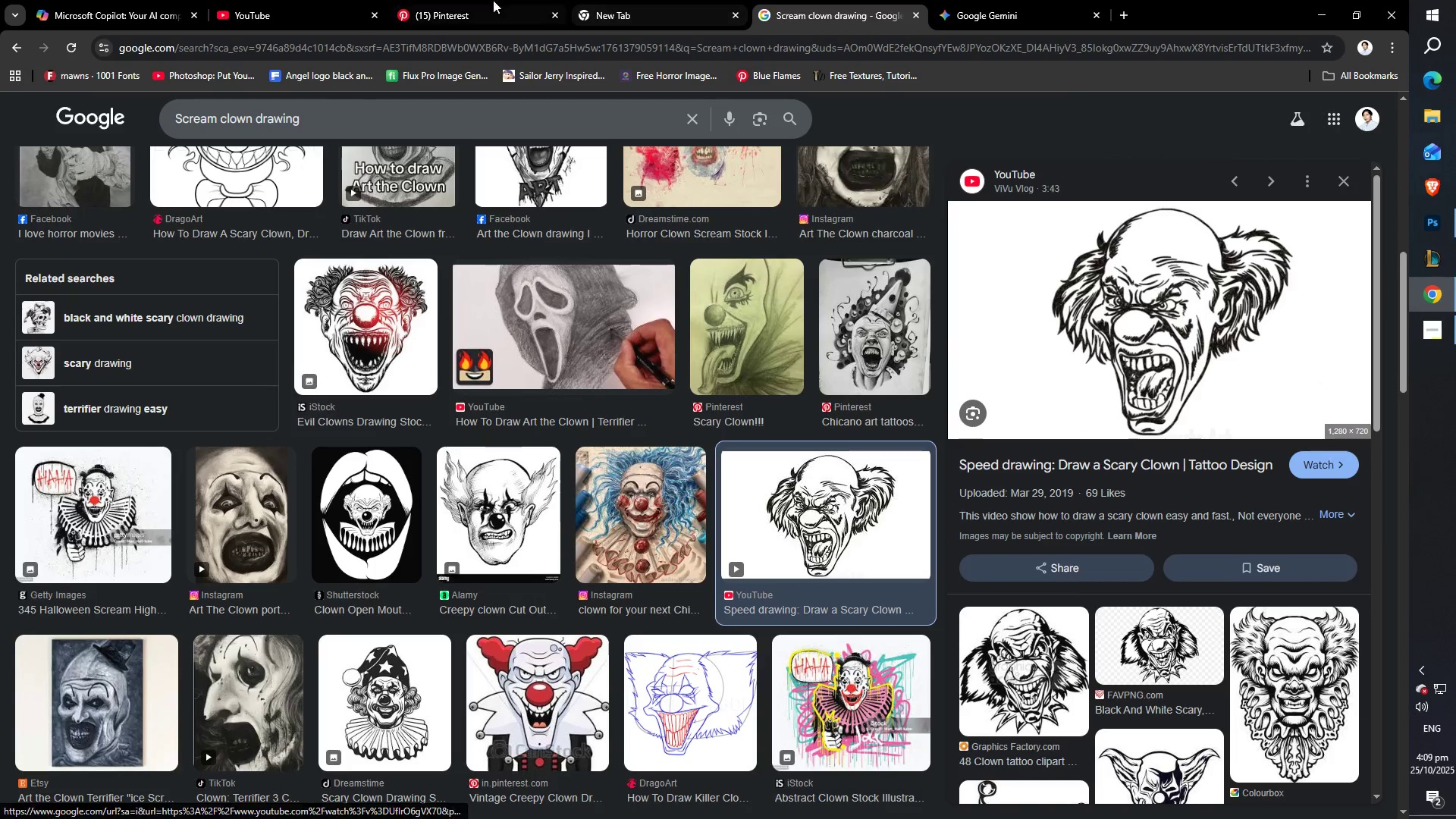 
left_click([337, 3])
 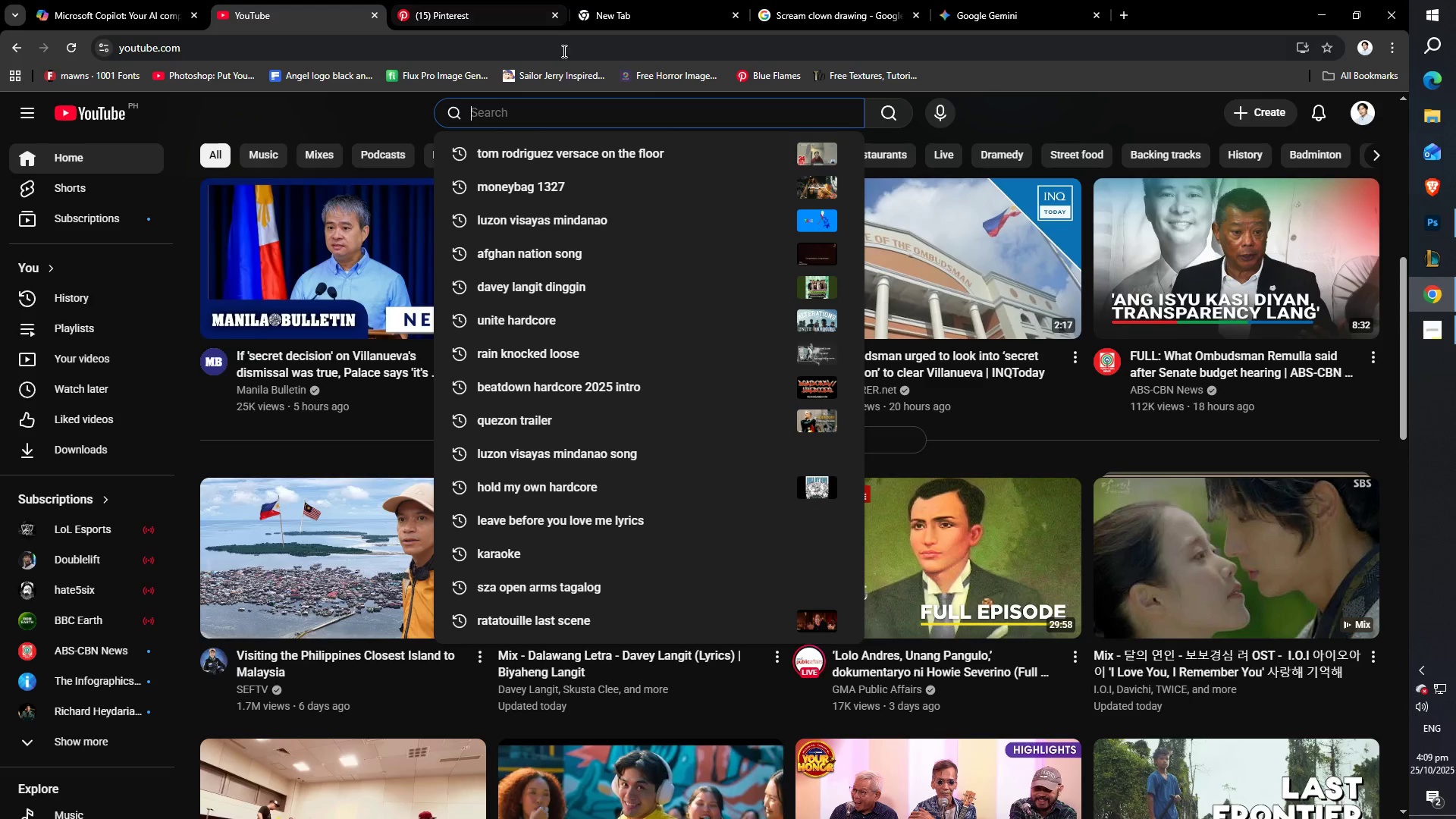 
wait(9.11)
 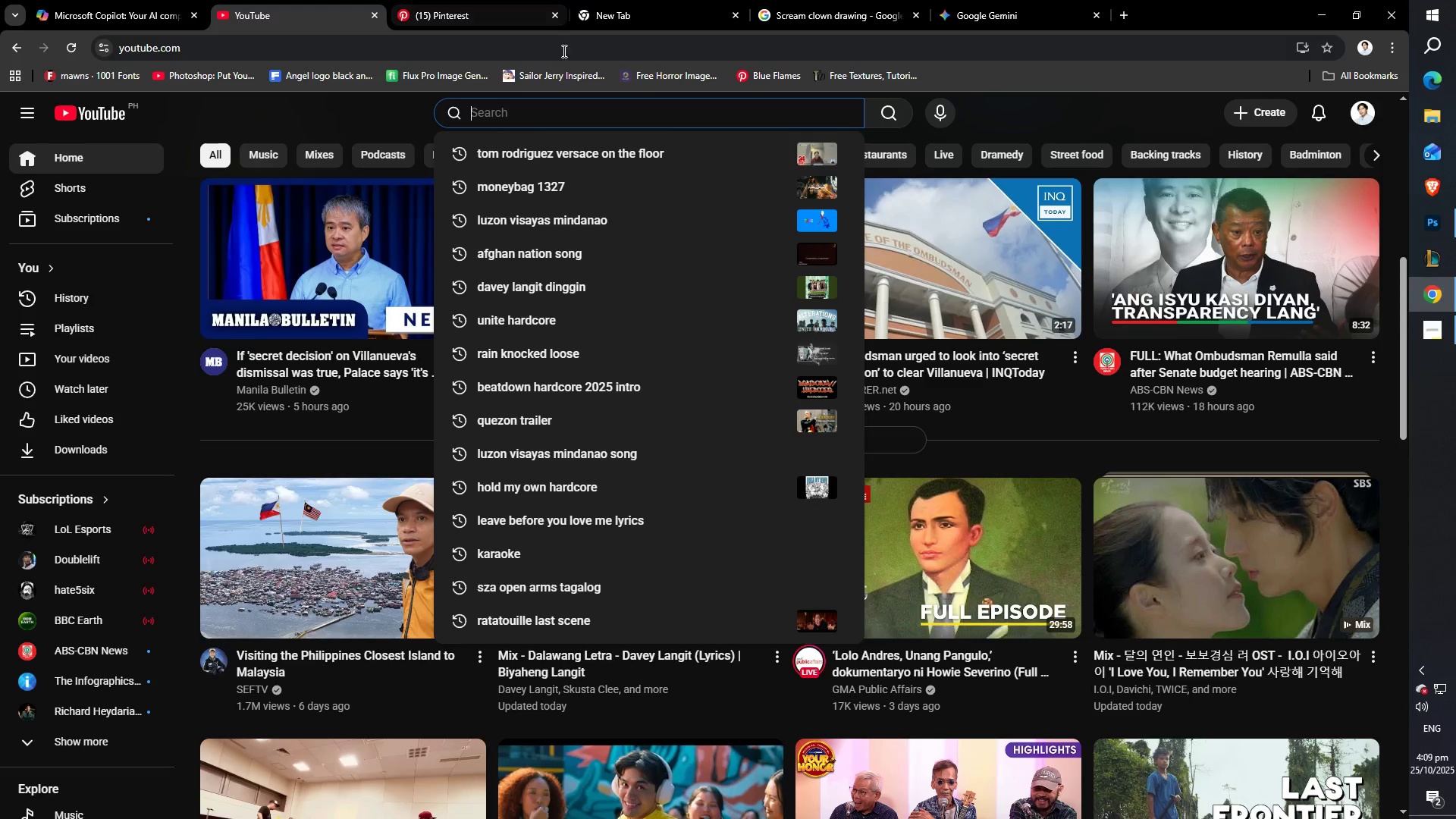 
left_click([1040, 106])
 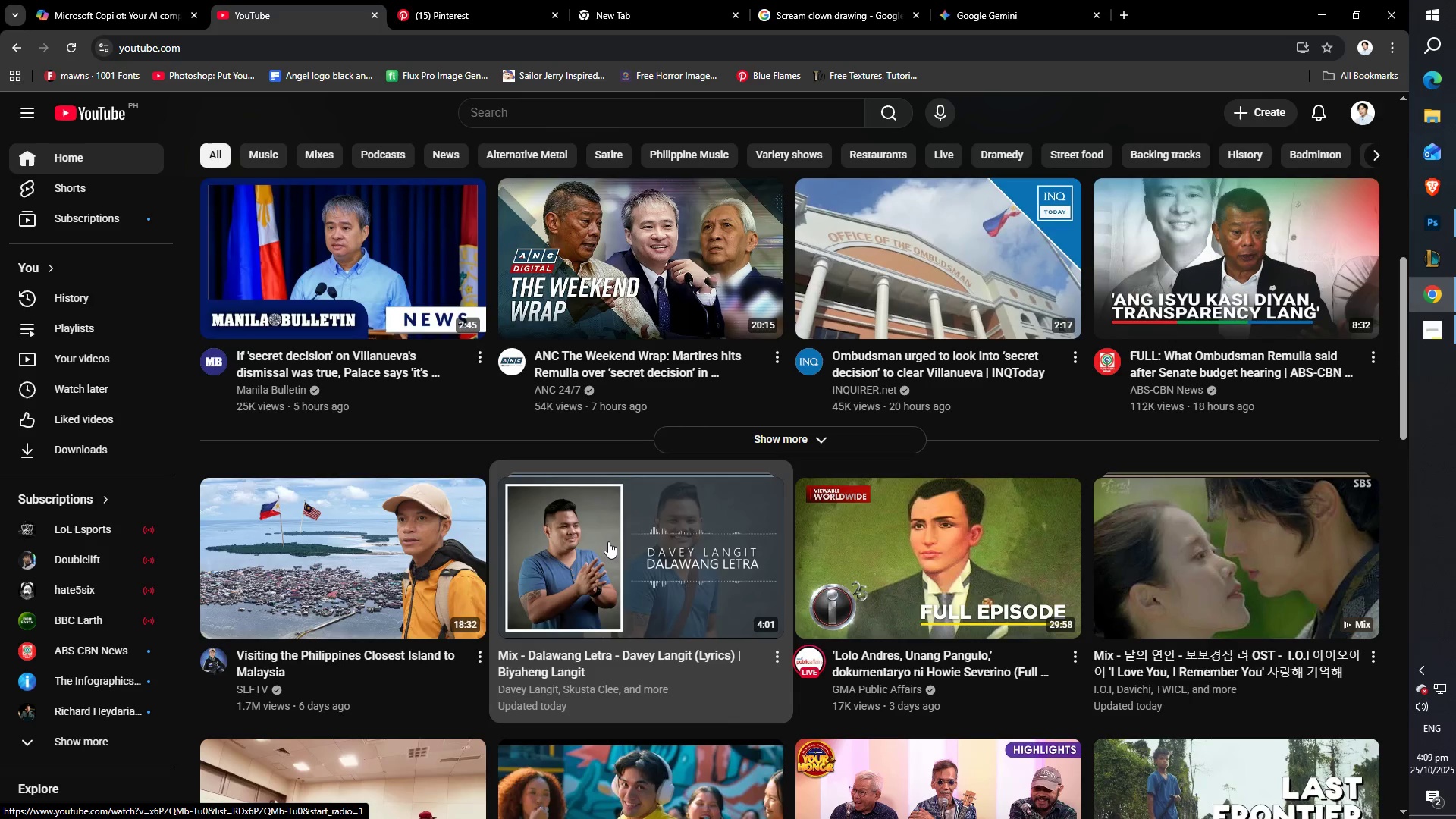 
wait(5.7)
 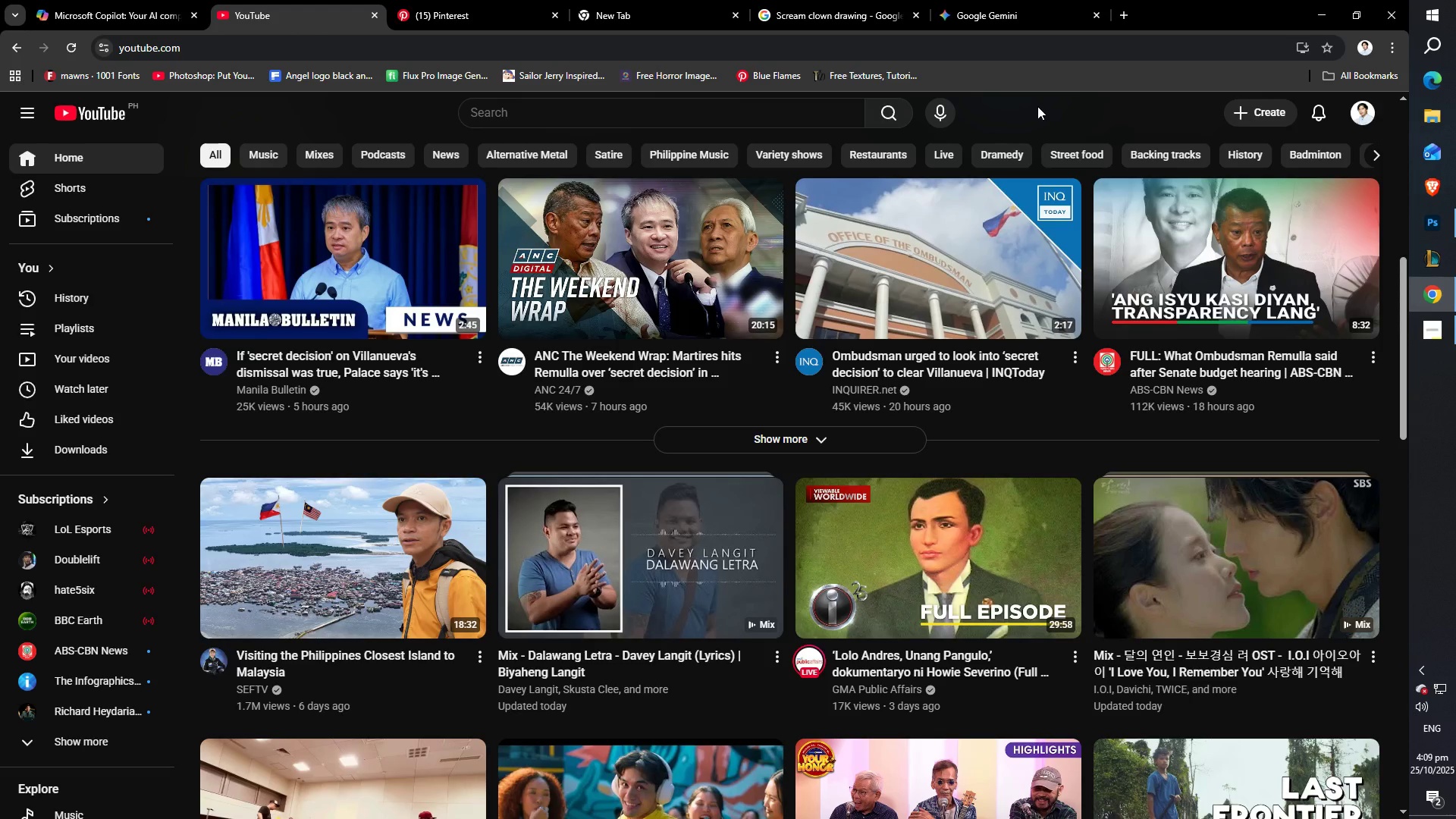 
left_click([607, 541])
 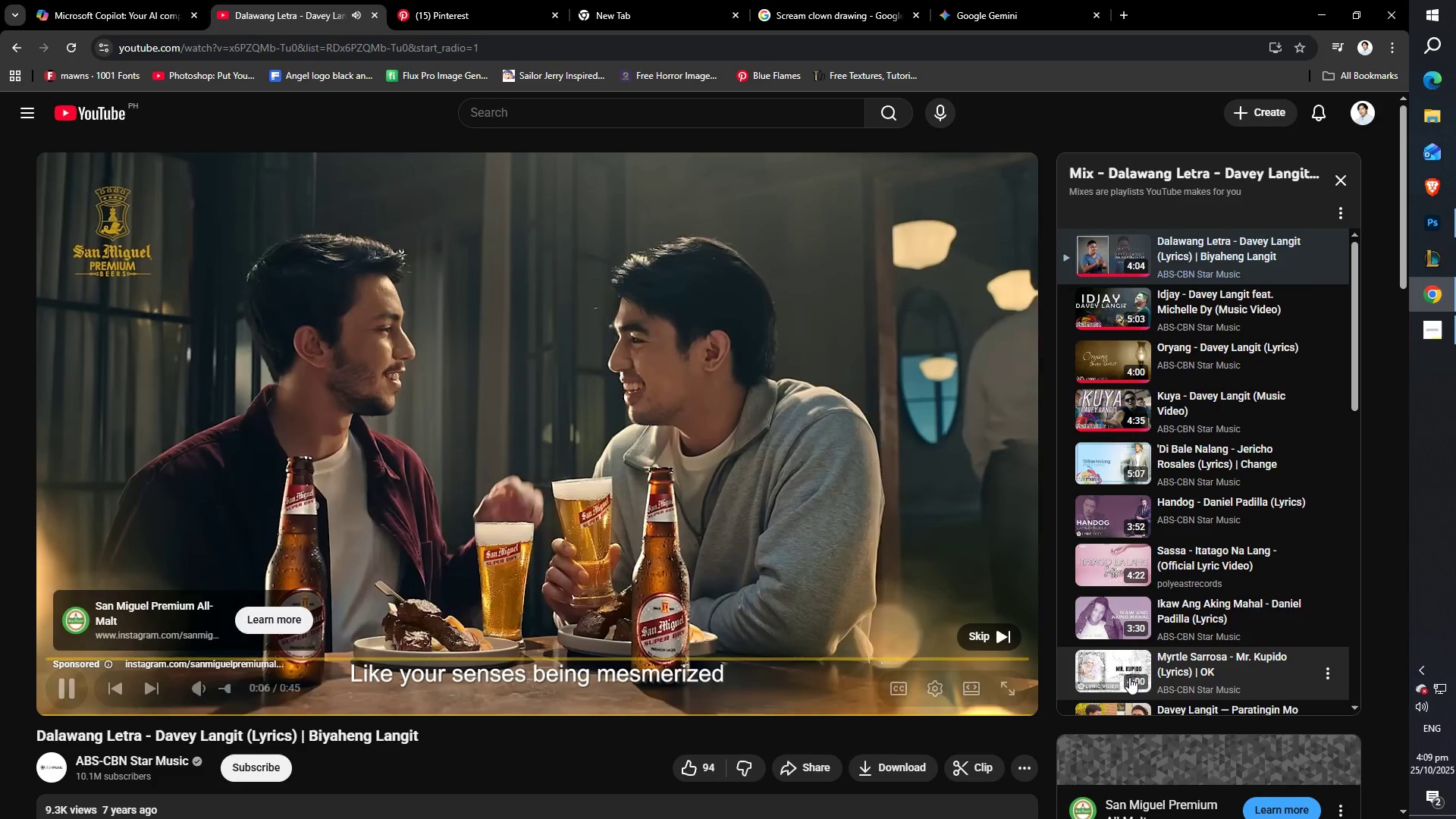 
wait(12.62)
 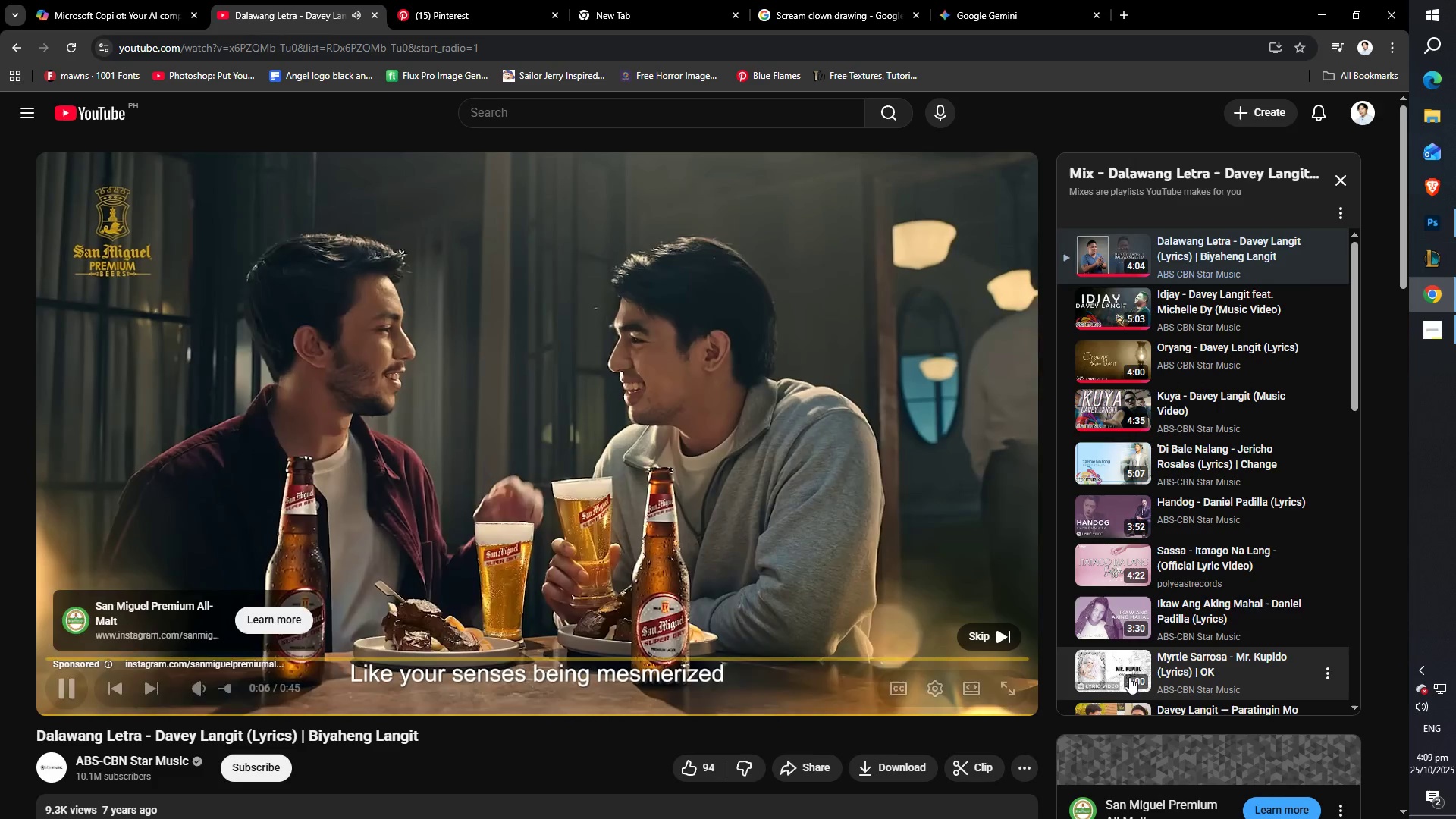 
left_click([235, 686])
 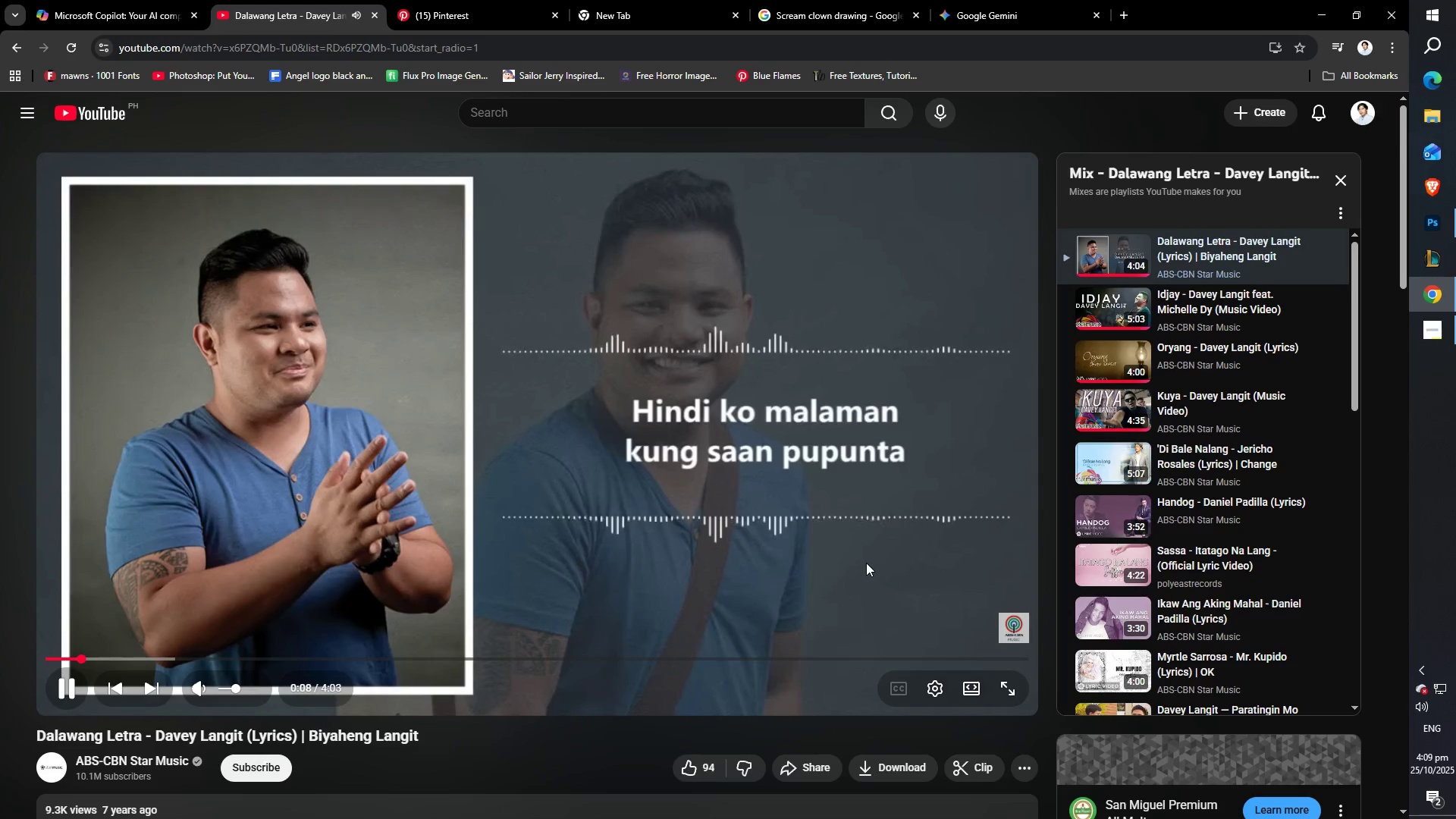 
wait(6.39)
 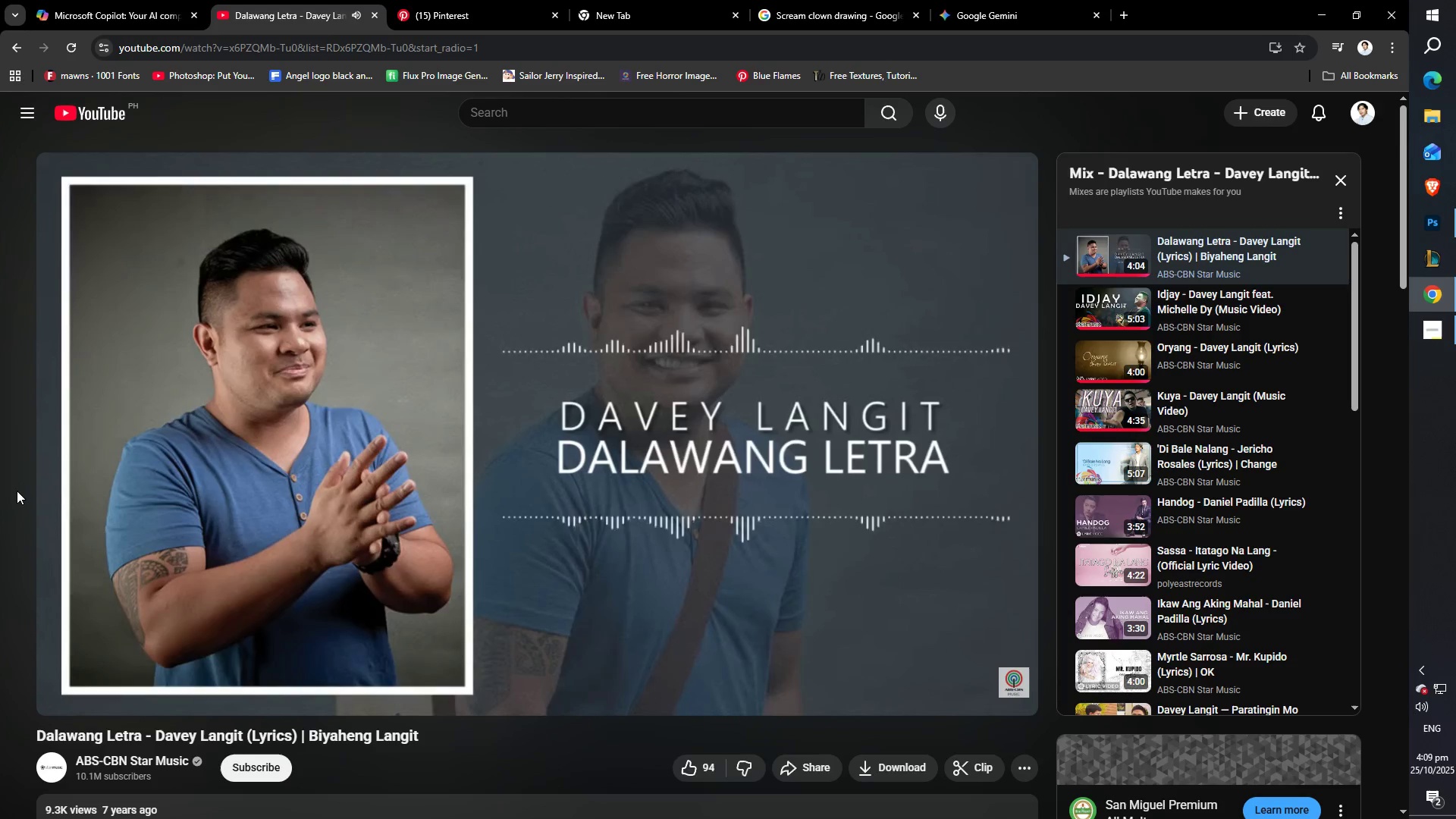 
scroll: coordinate [1128, 524], scroll_direction: none, amount: 0.0
 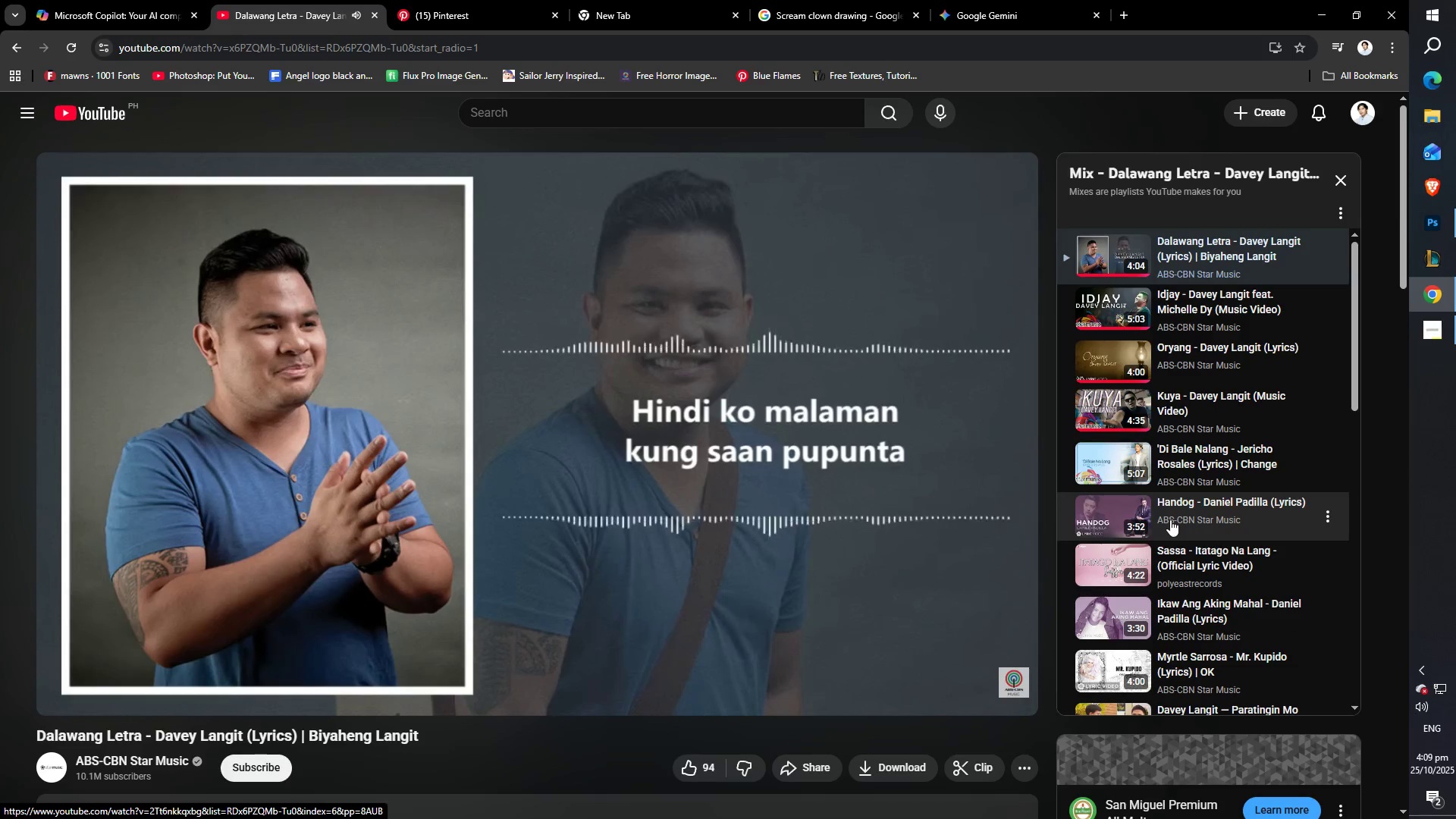 
scroll: coordinate [1170, 525], scroll_direction: down, amount: 4.0
 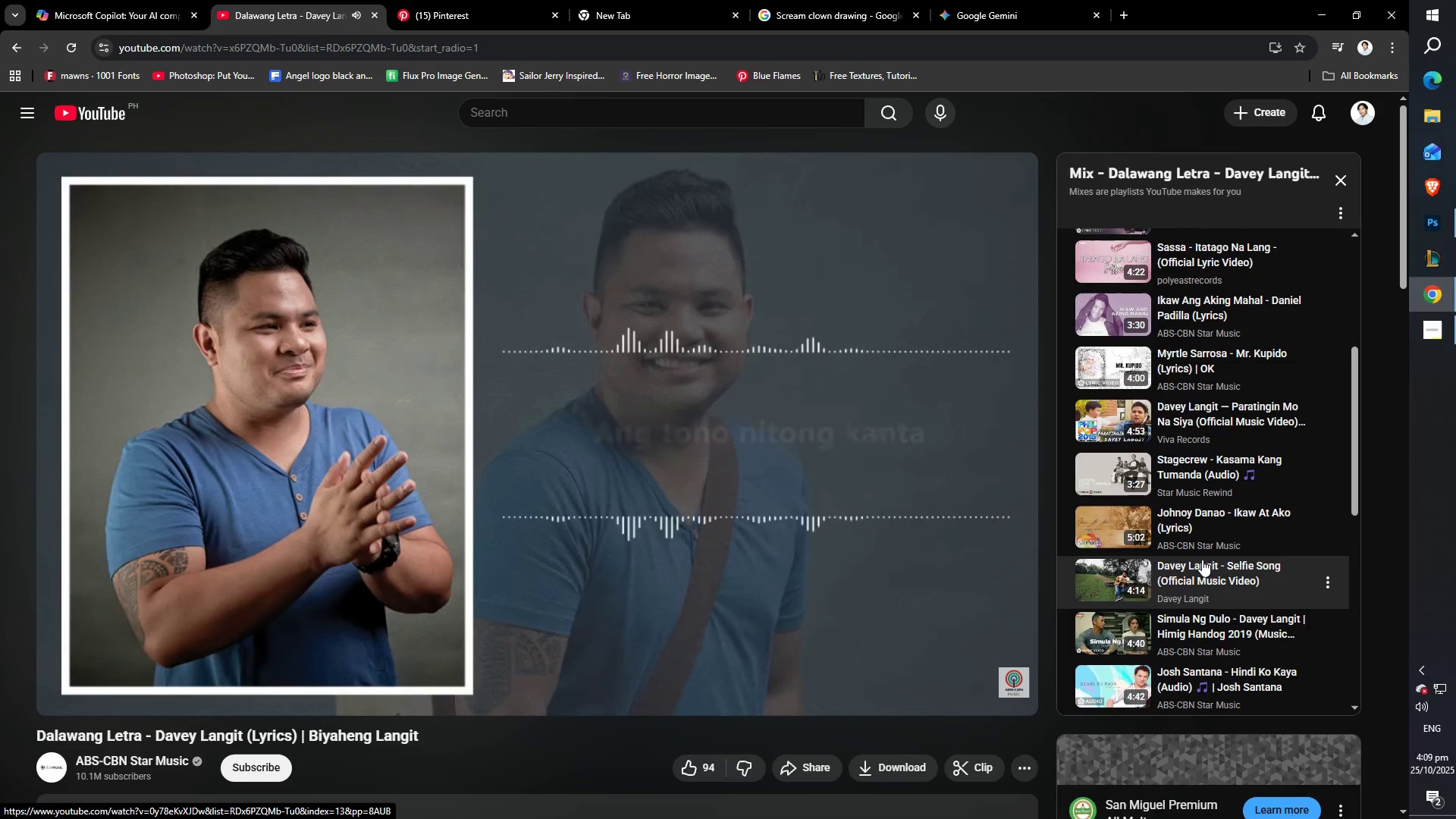 
scroll: coordinate [1221, 576], scroll_direction: none, amount: 0.0
 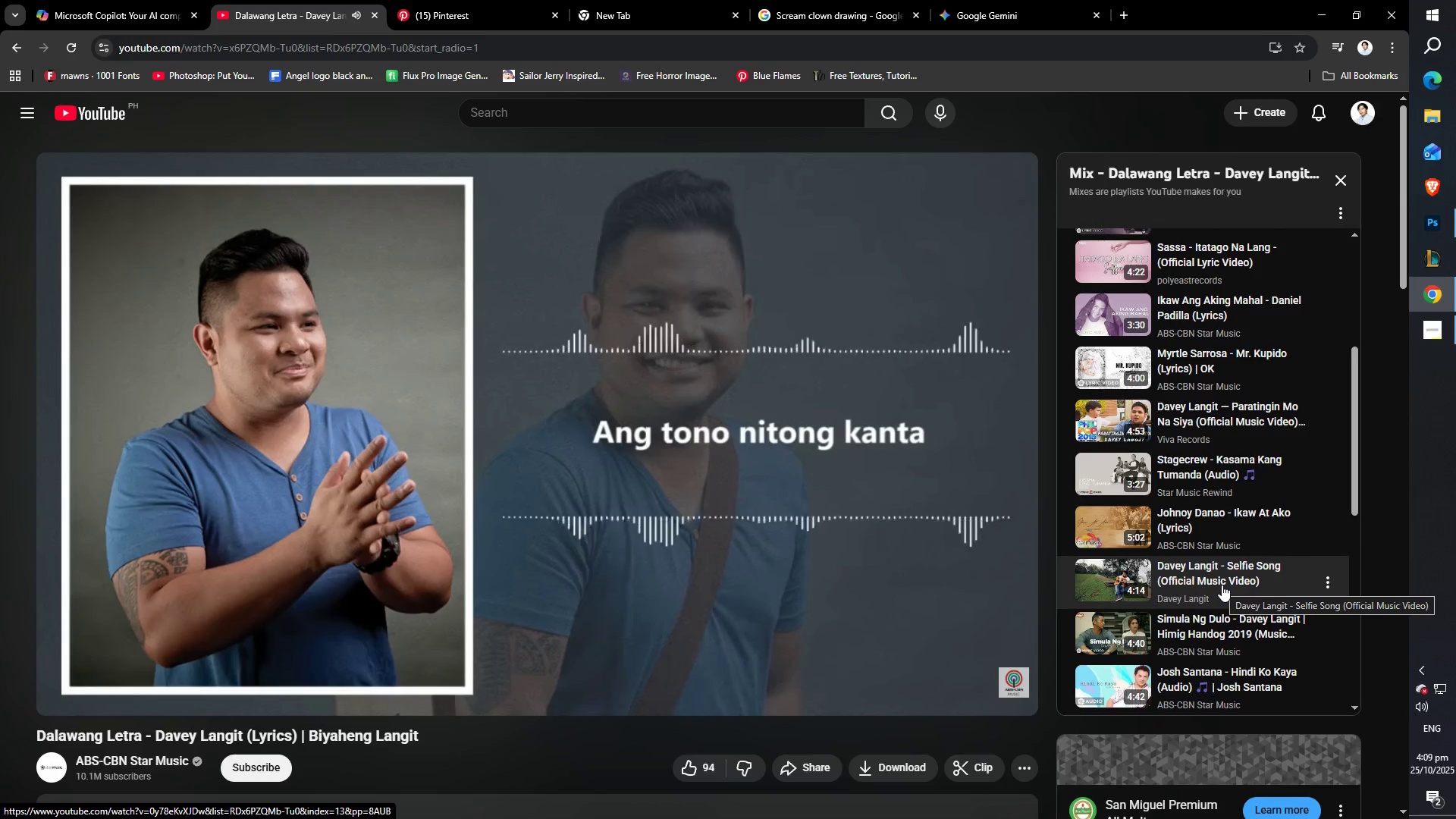 
left_click([1222, 585])
 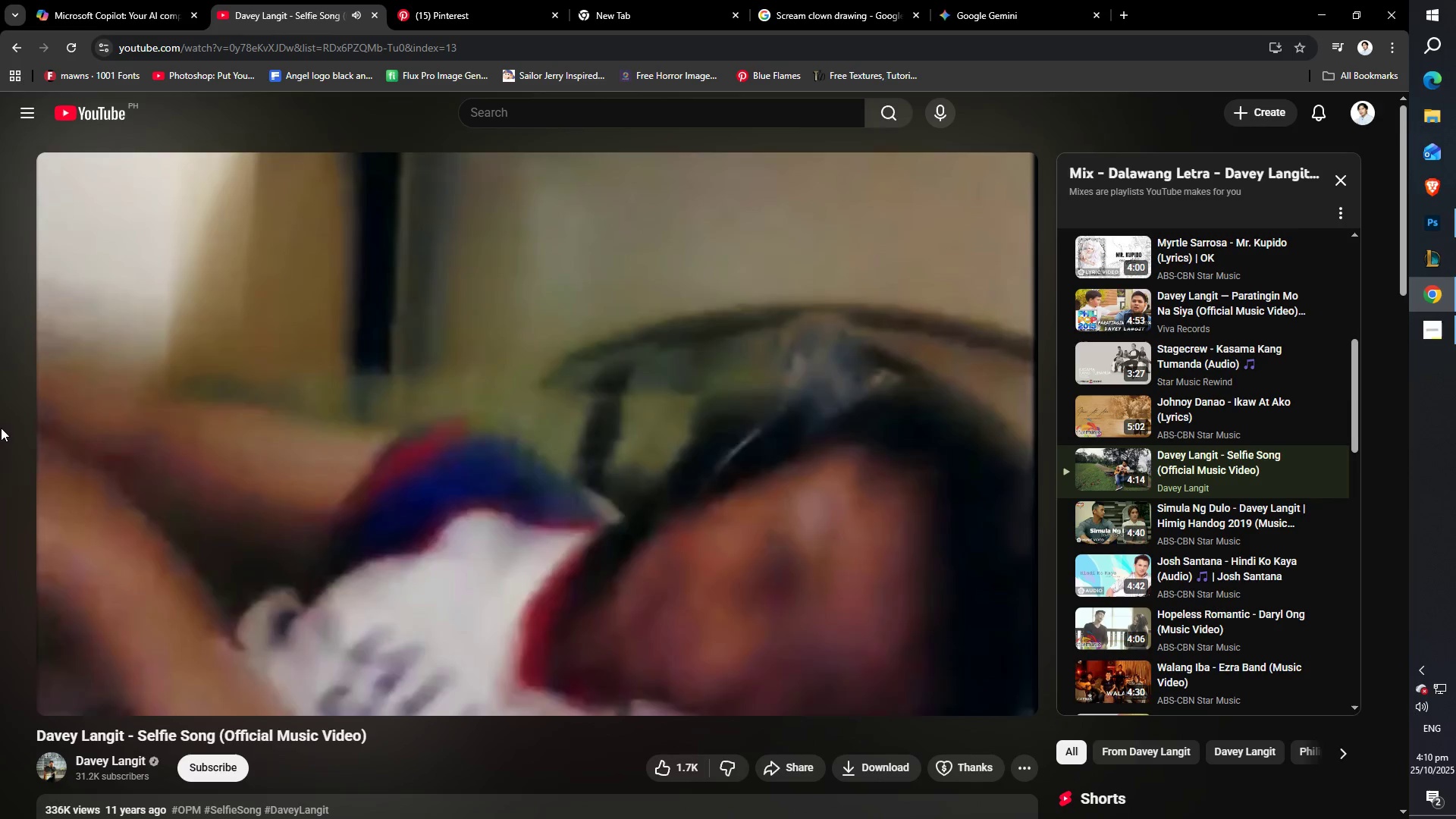 
wait(31.23)
 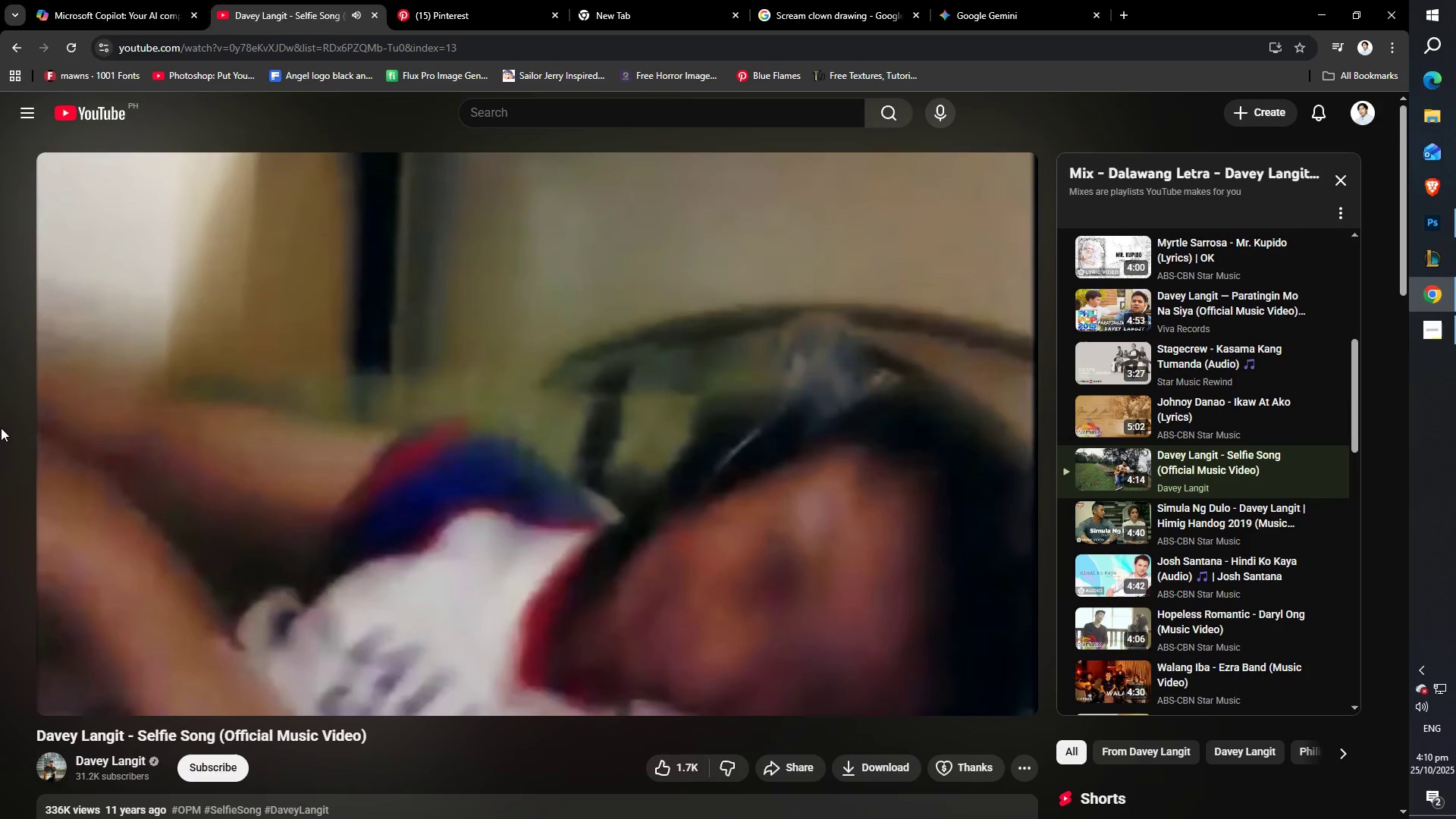 
left_click([1318, 1])
 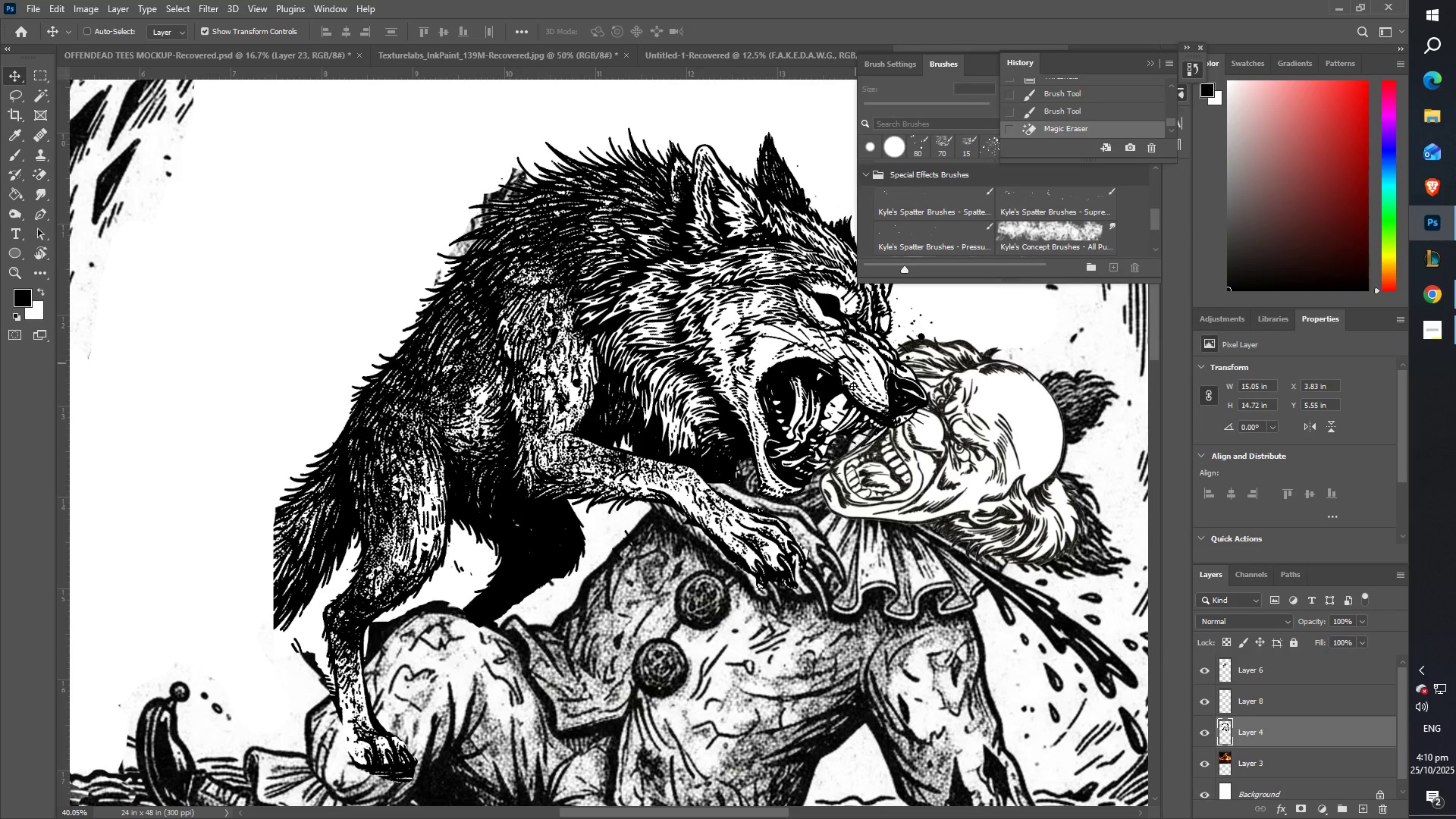 
type(zz)
 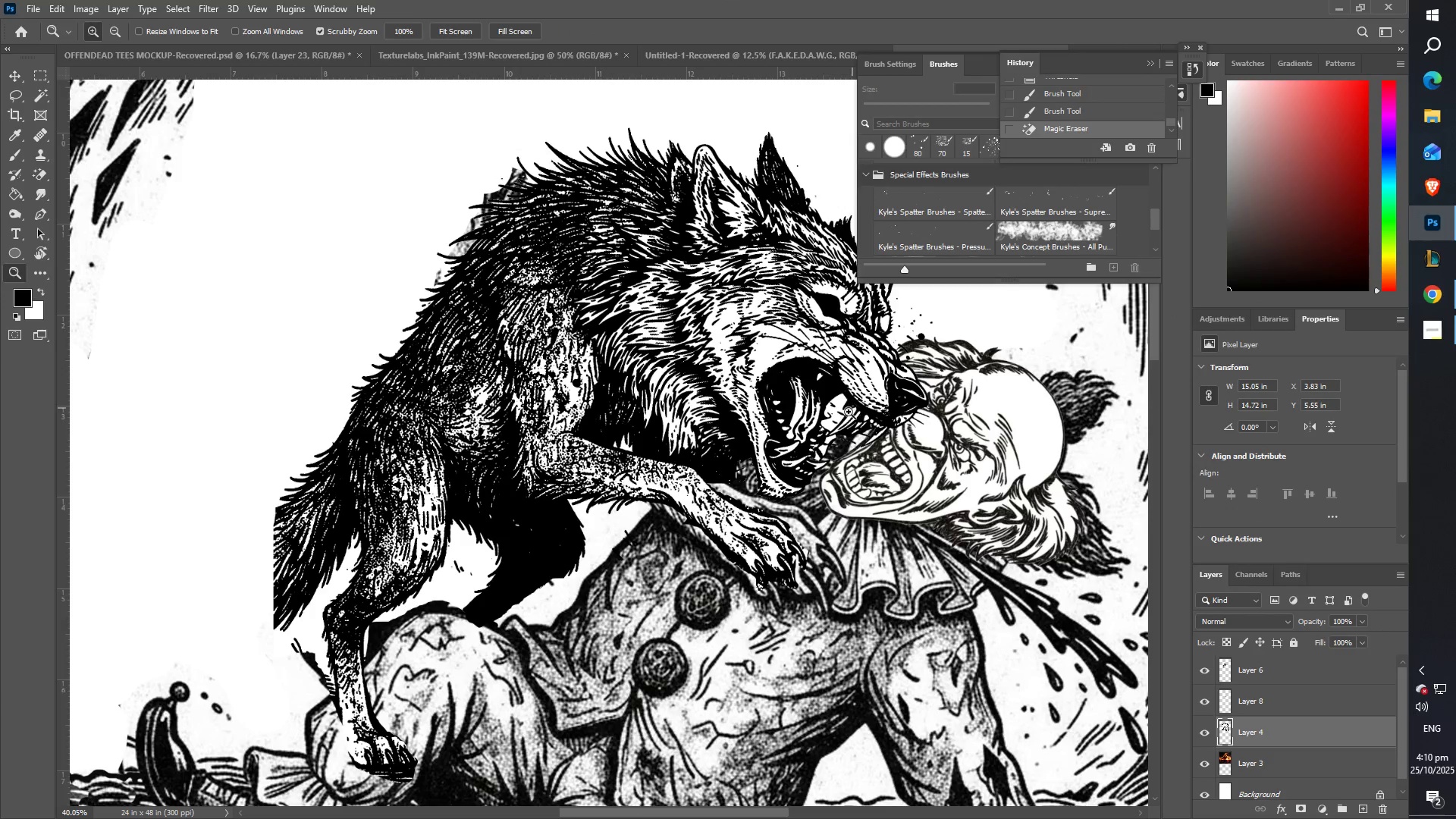 
scroll: coordinate [535, 494], scroll_direction: down, amount: 9.0
 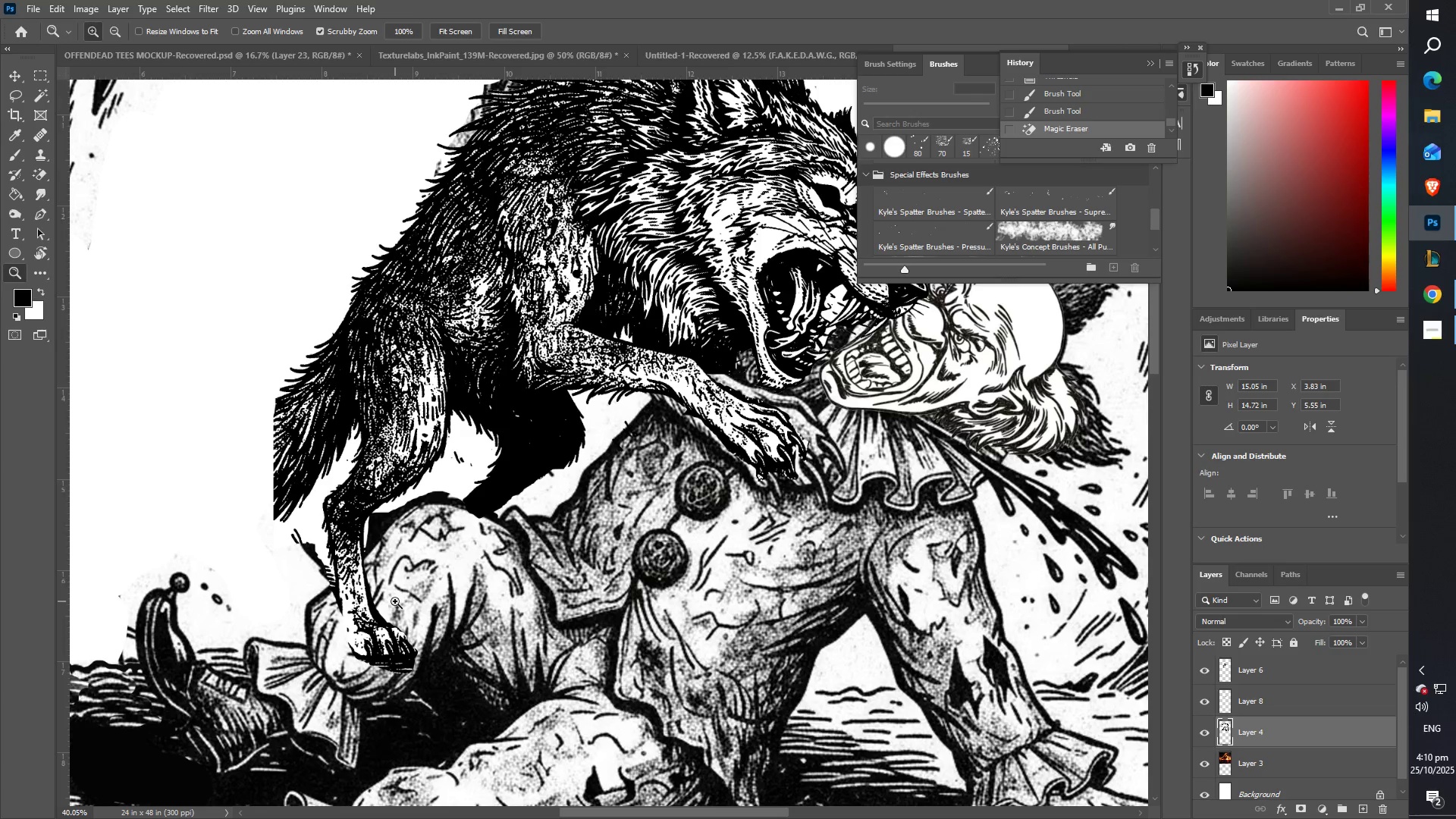 
scroll: coordinate [635, 552], scroll_direction: up, amount: 3.0
 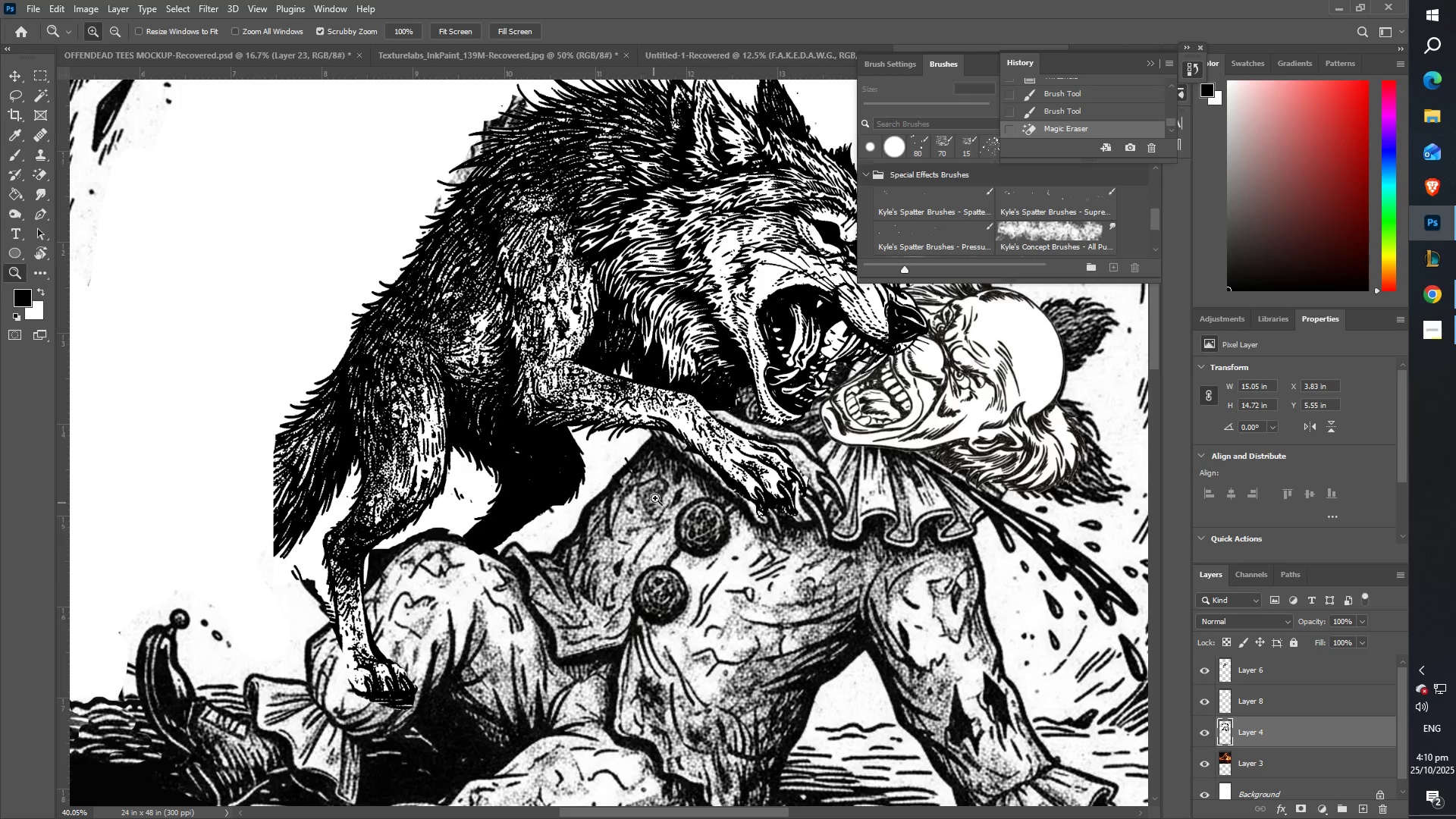 
left_click_drag(start_coordinate=[660, 496], to_coordinate=[622, 496])
 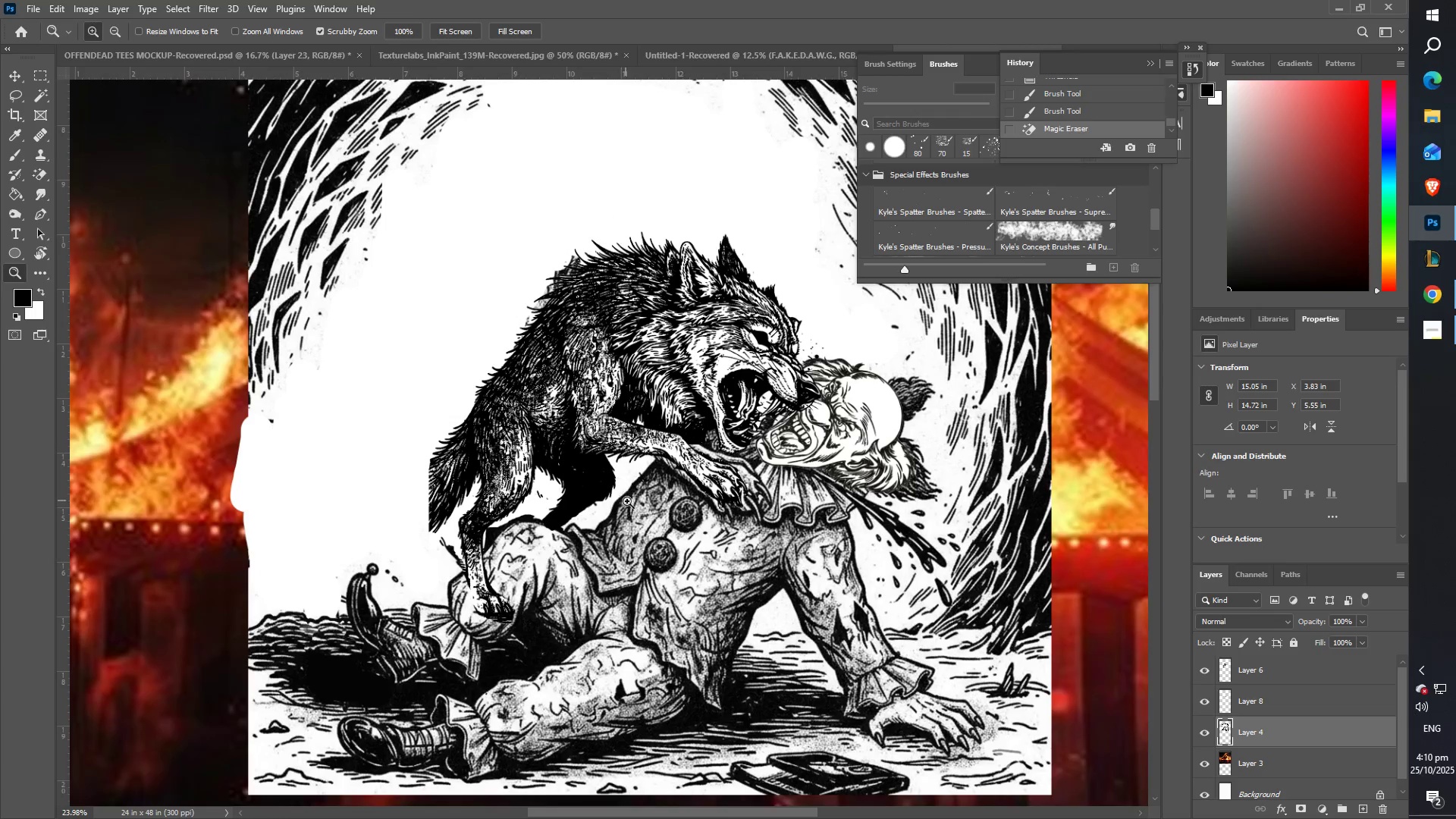 
scroll: coordinate [632, 508], scroll_direction: up, amount: 2.0
 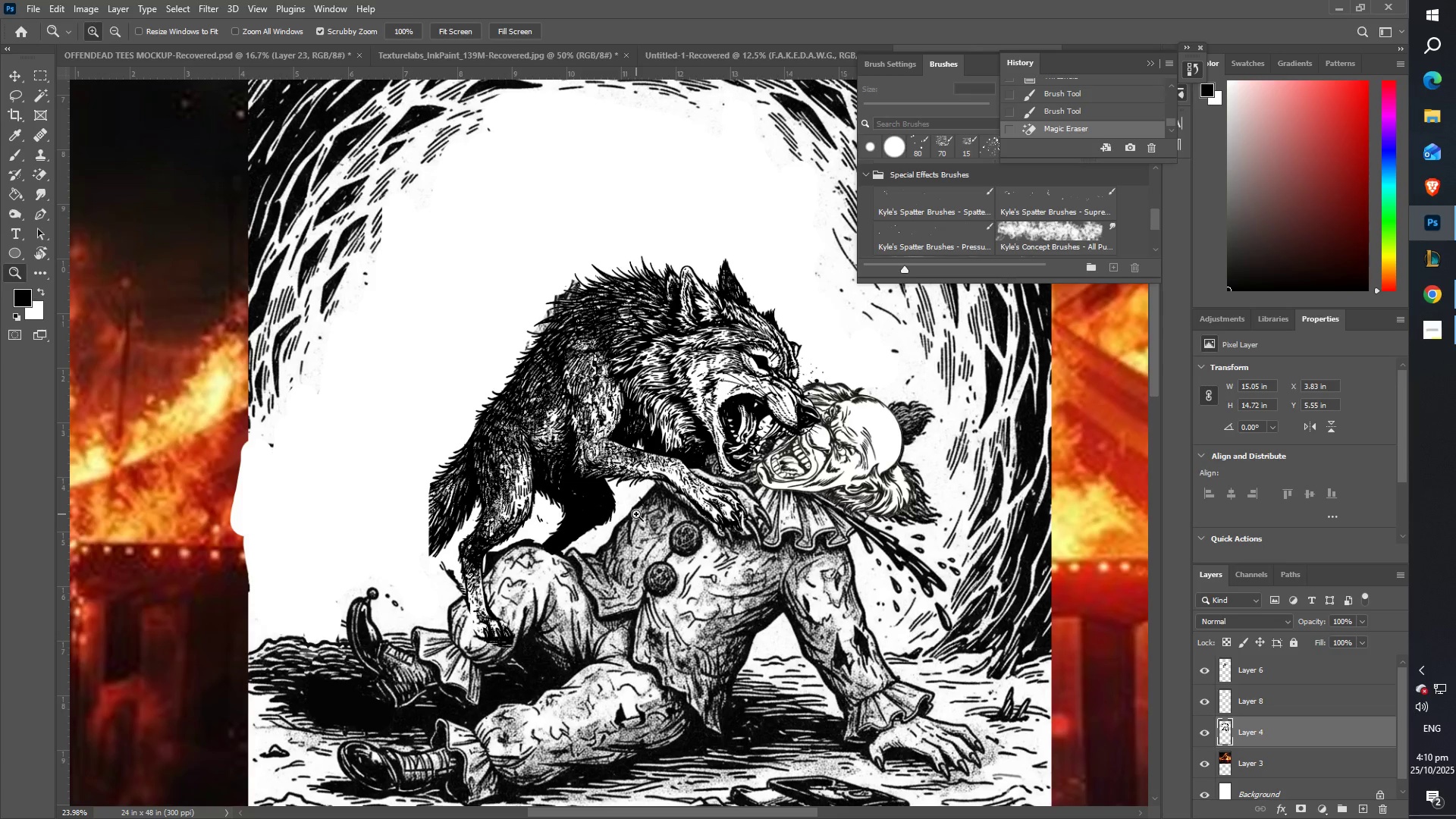 
left_click_drag(start_coordinate=[637, 497], to_coordinate=[623, 496])
 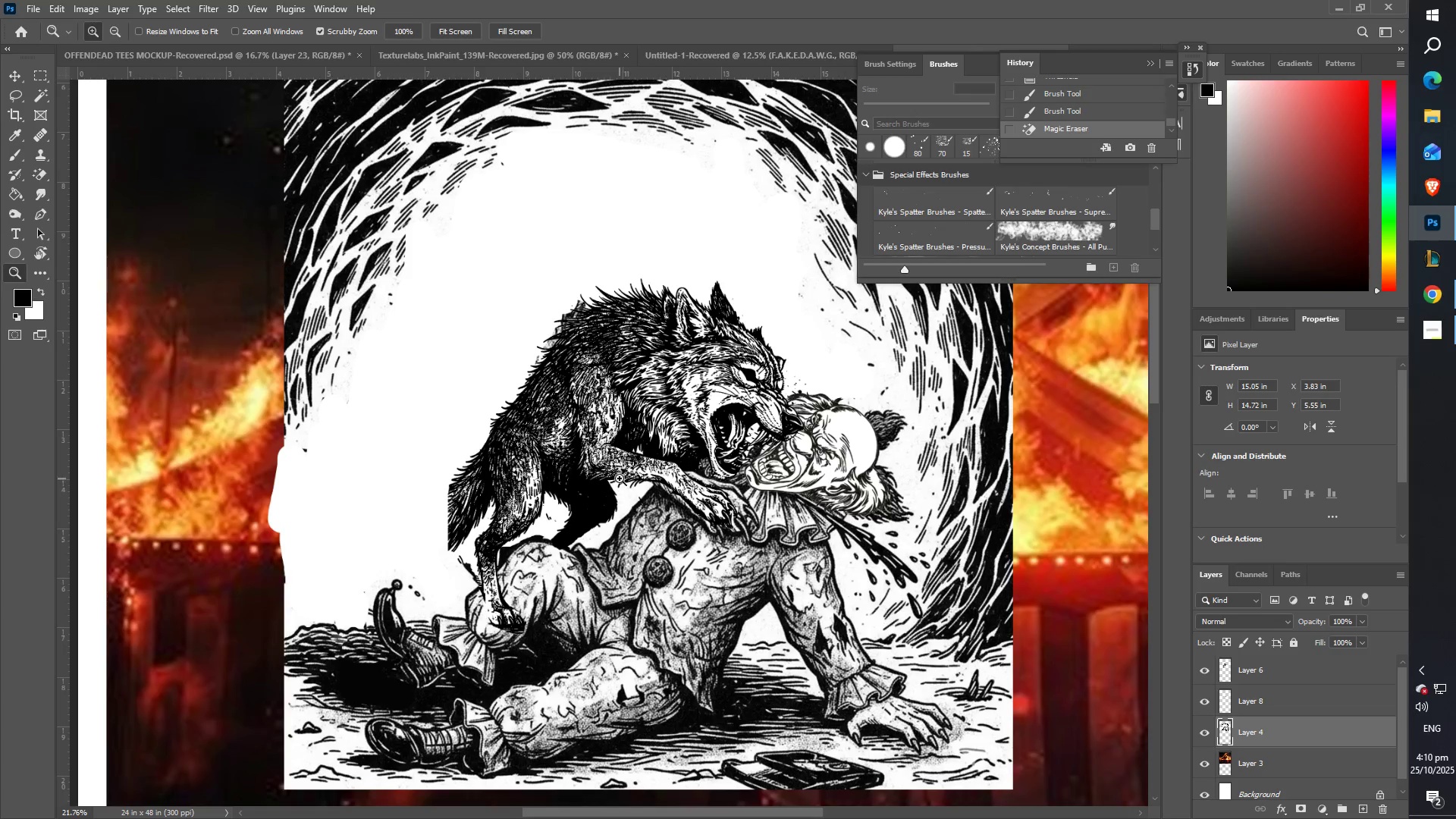 
left_click_drag(start_coordinate=[628, 478], to_coordinate=[646, 488])
 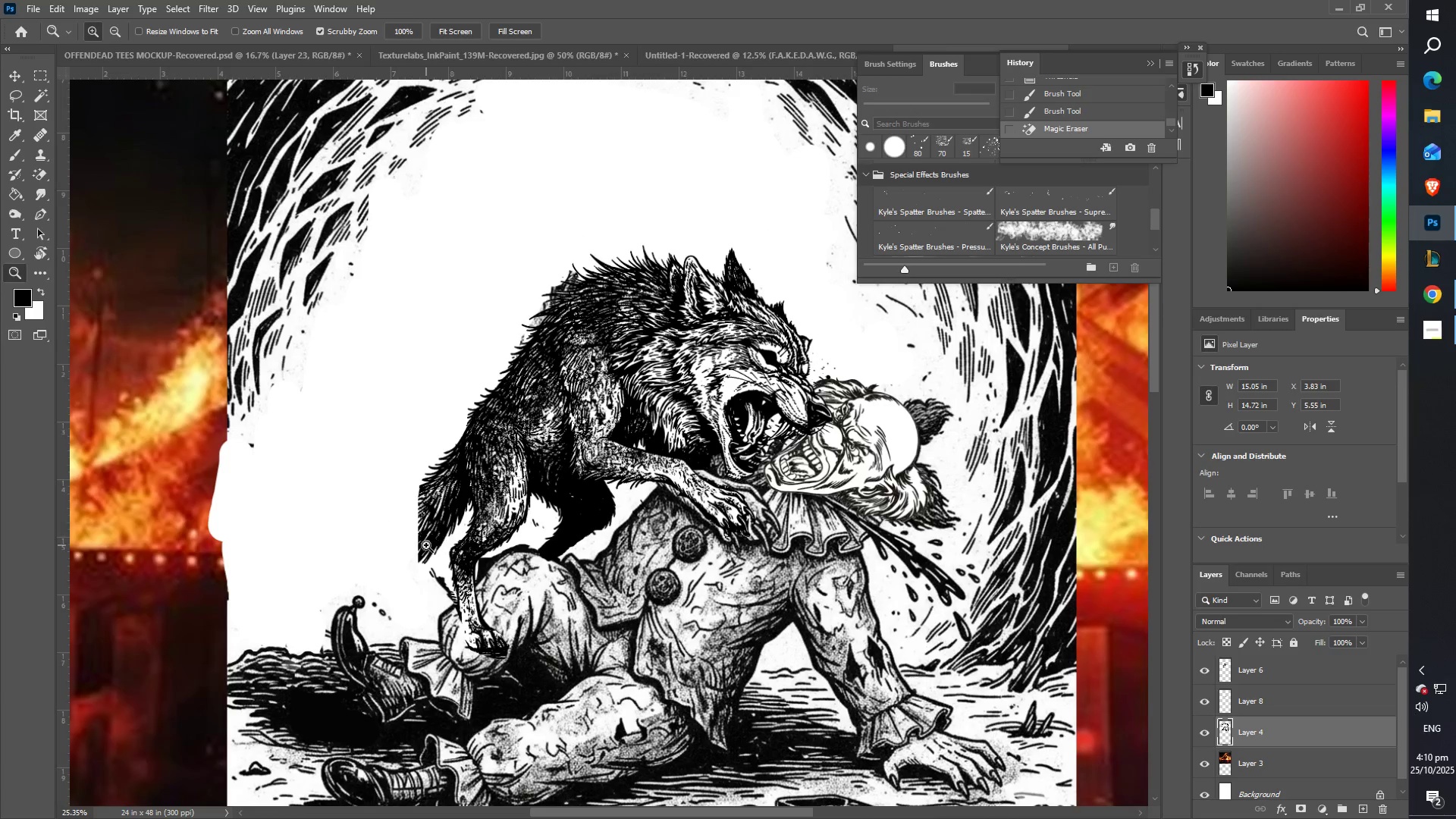 
left_click_drag(start_coordinate=[427, 546], to_coordinate=[495, 534])
 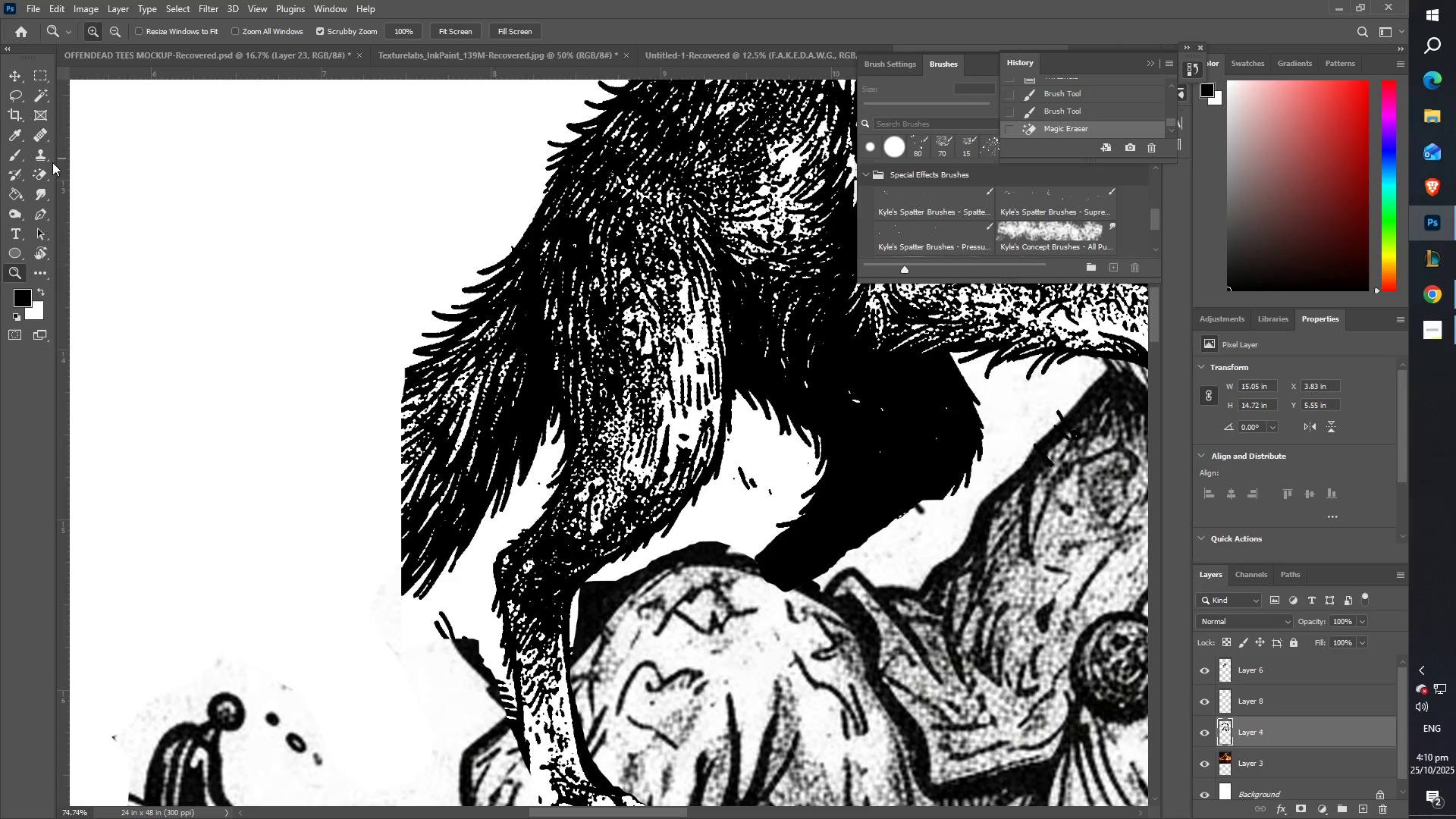 
left_click([47, 159])
 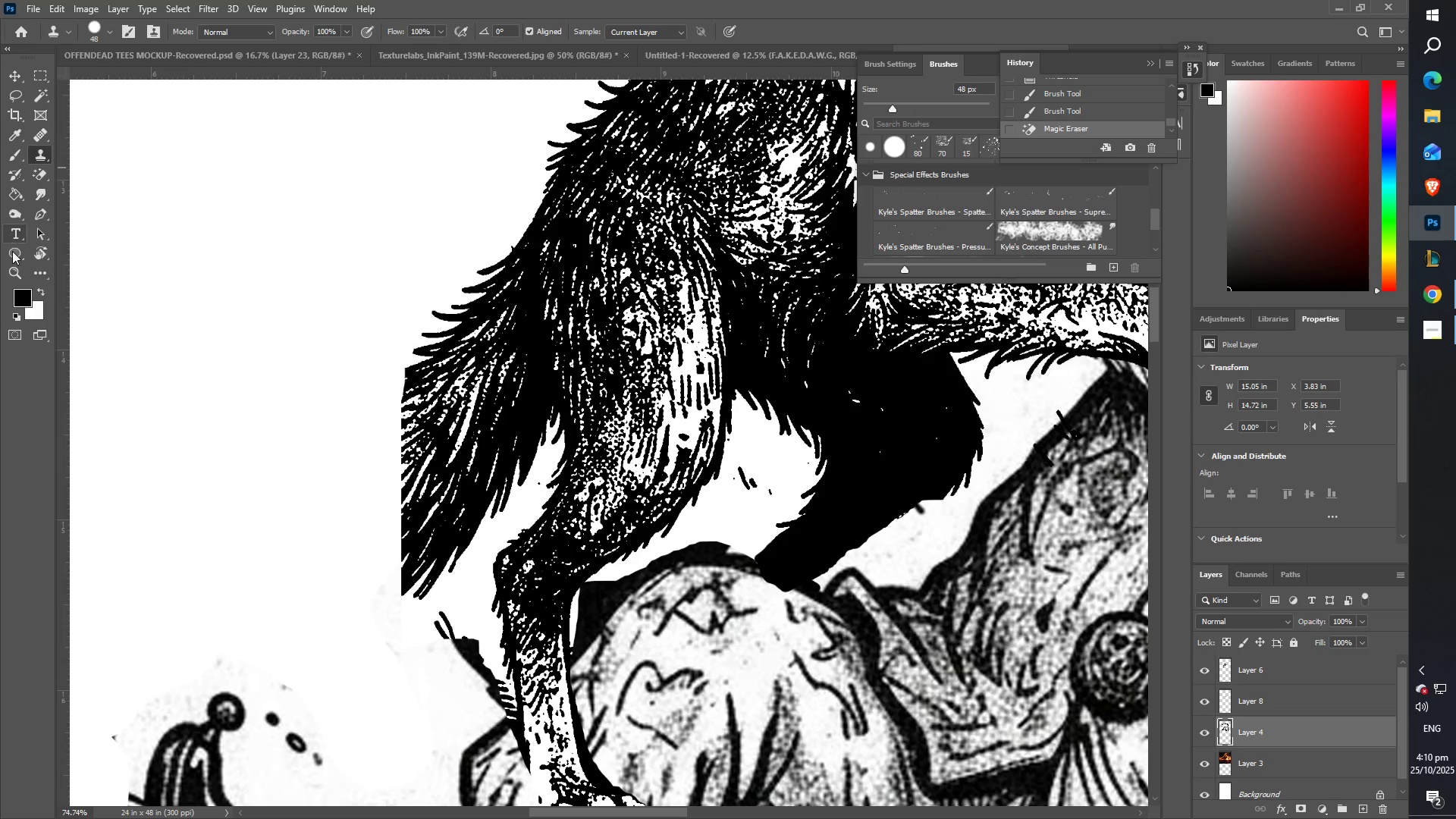 
wait(6.56)
 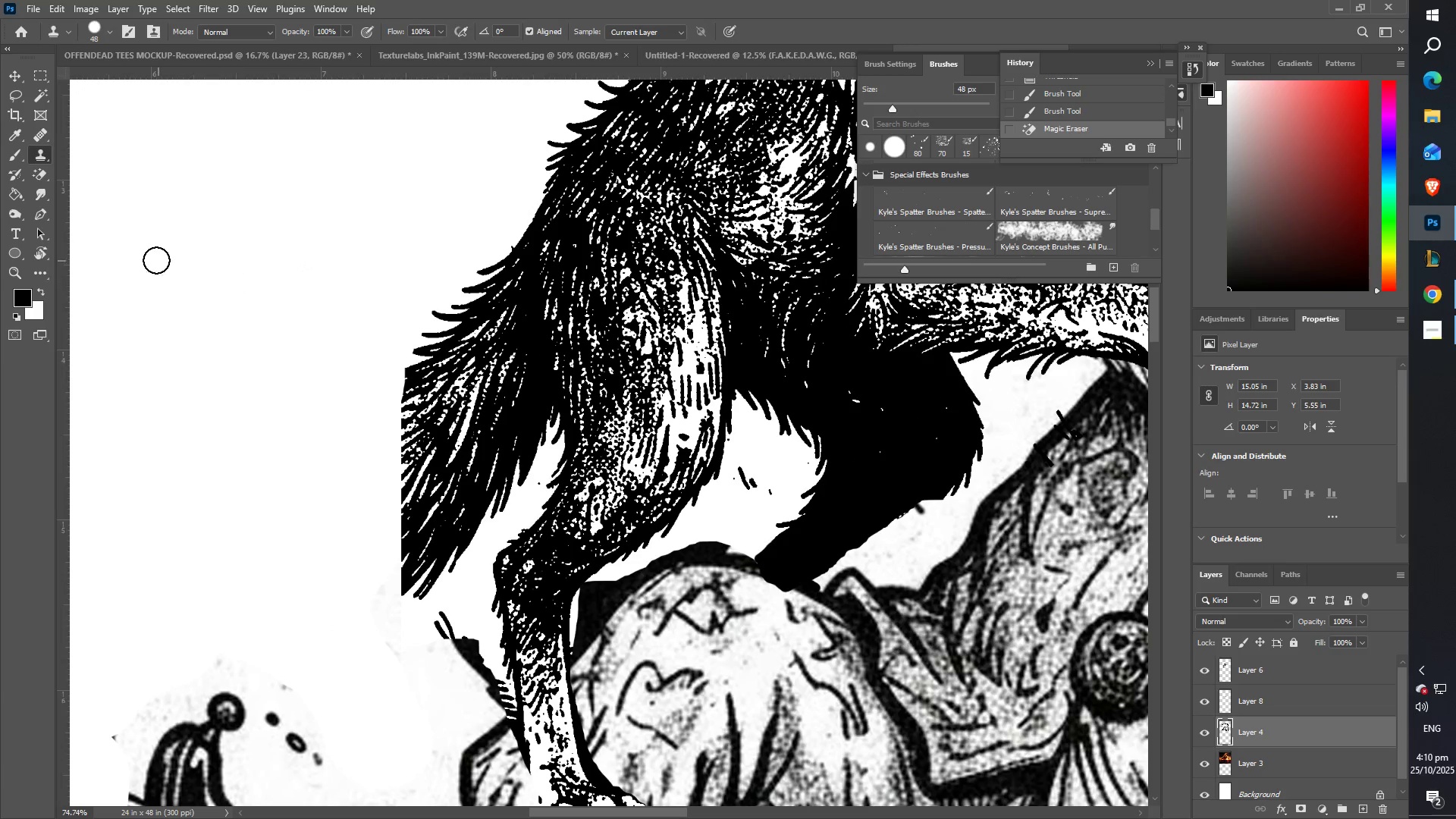 
type(zzz)
 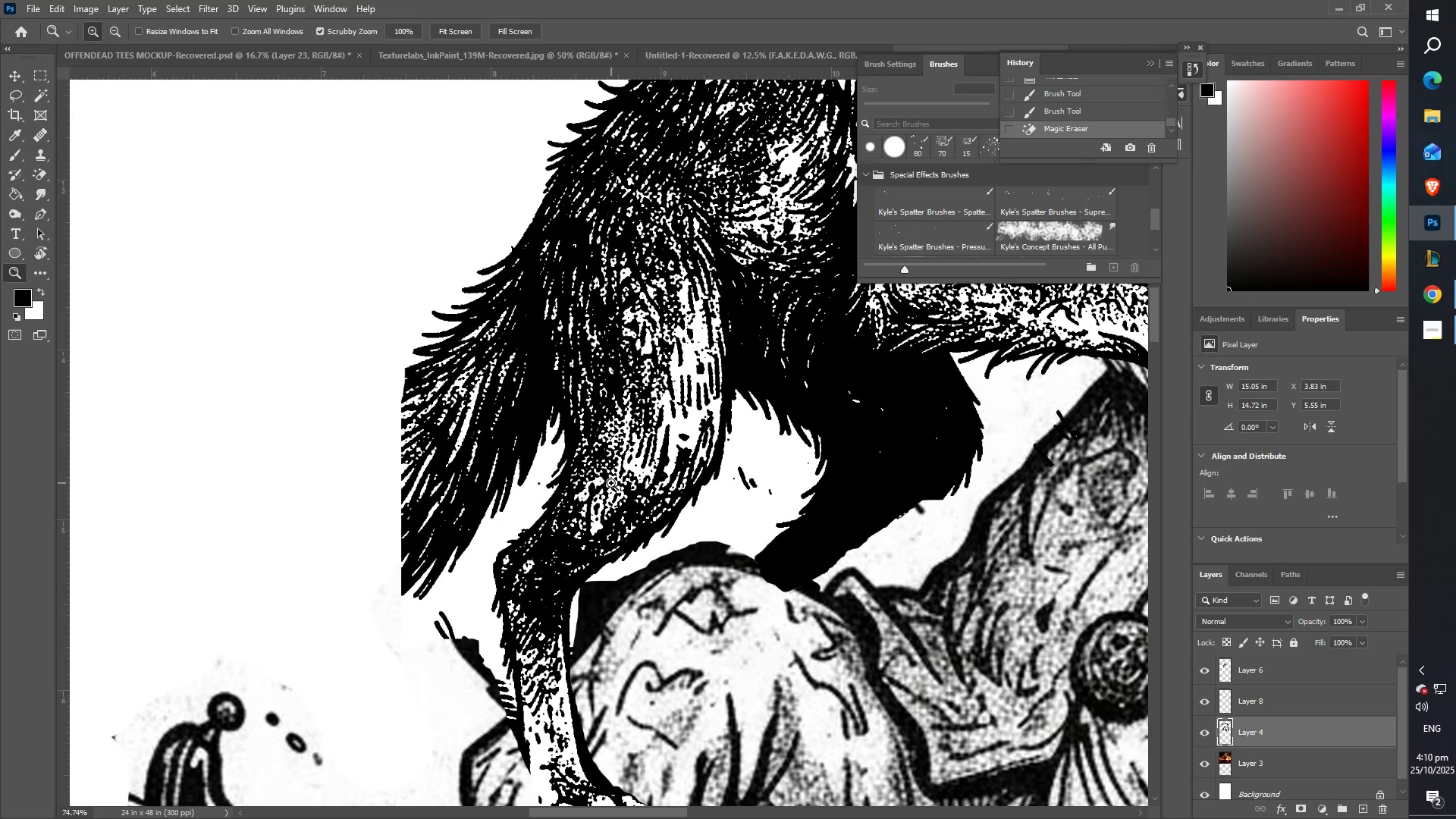 
left_click_drag(start_coordinate=[609, 483], to_coordinate=[563, 476])
 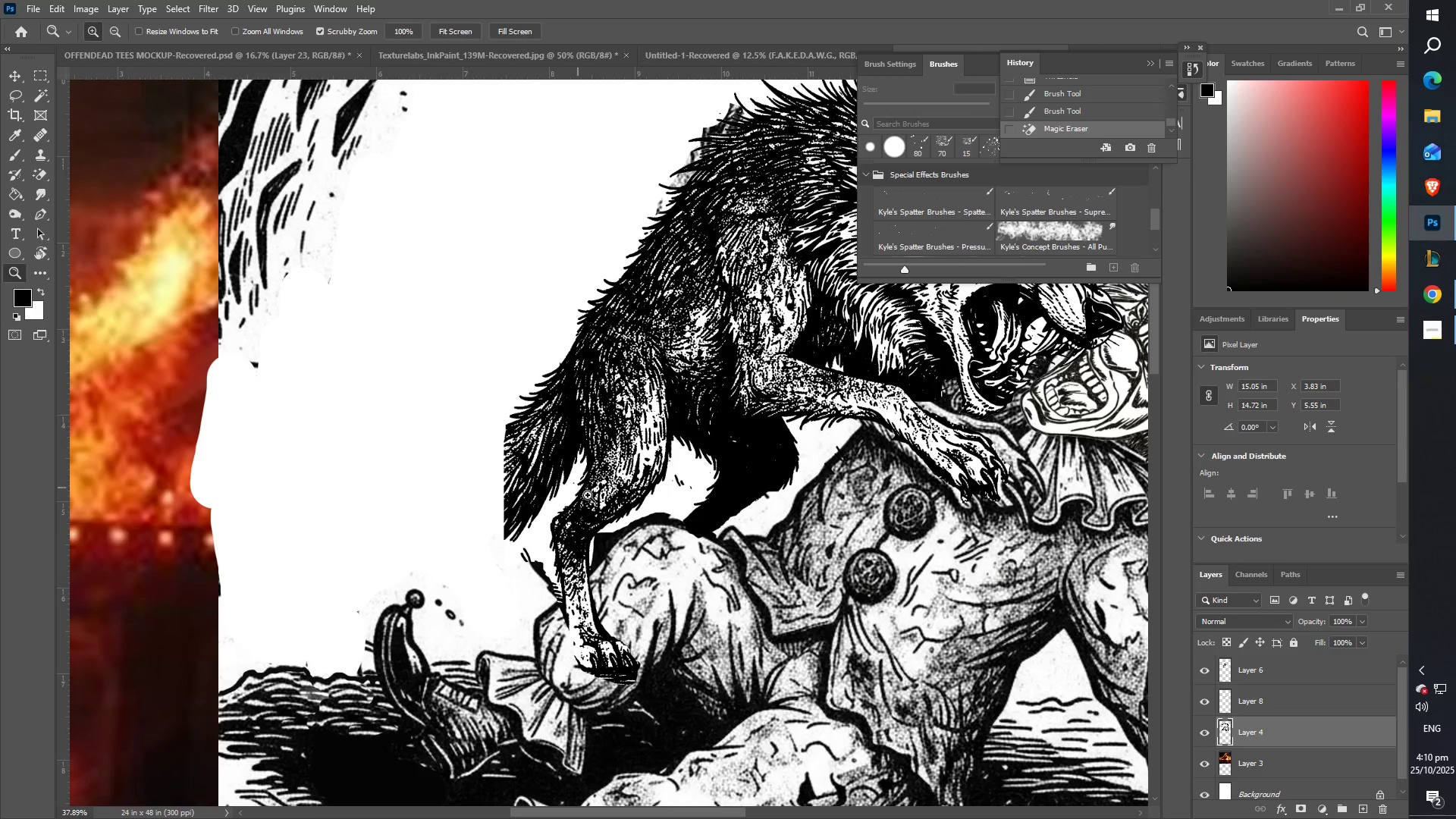 
hold_key(key=Space, duration=1.54)
 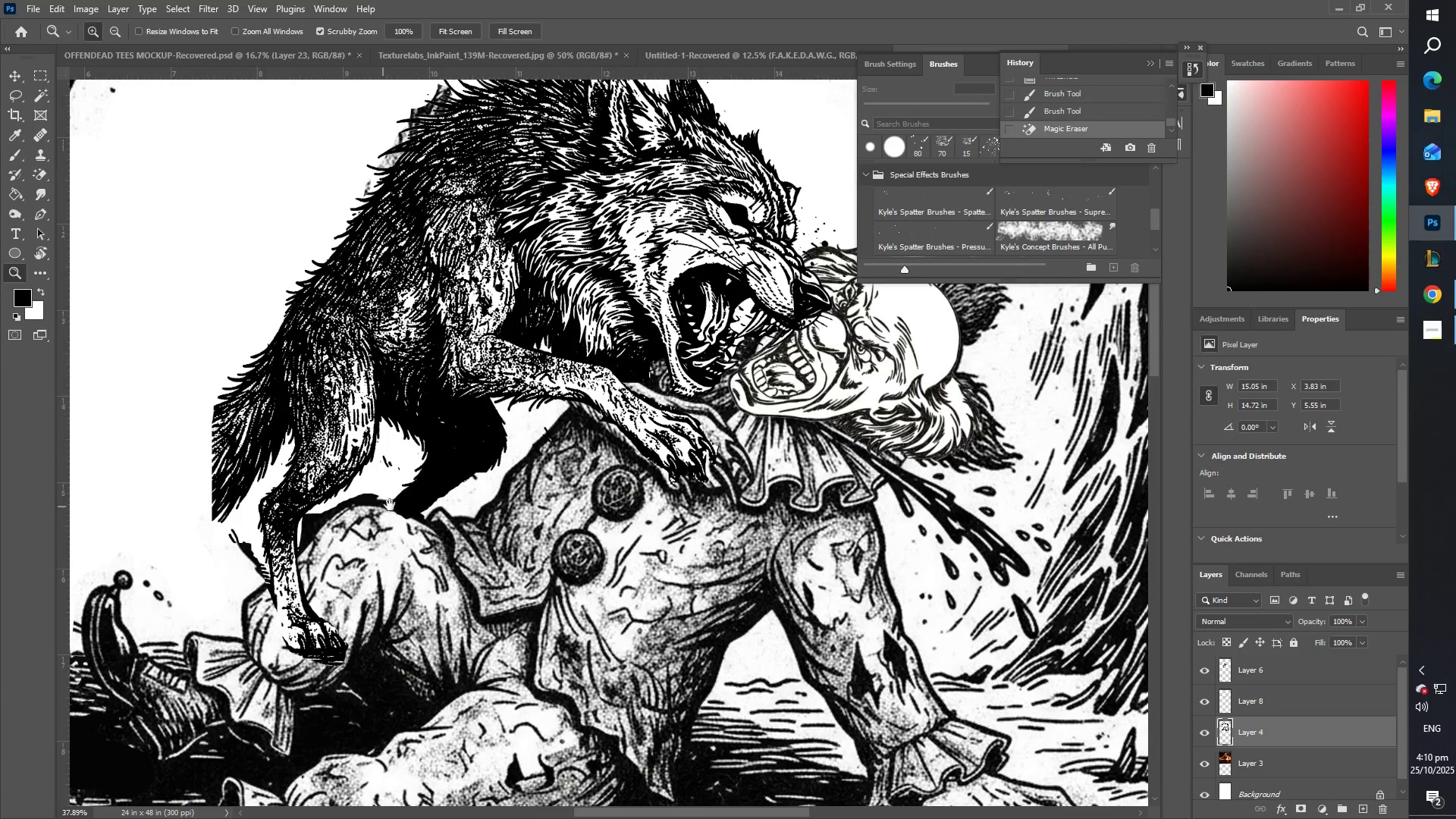 
left_click_drag(start_coordinate=[672, 526], to_coordinate=[380, 507])
 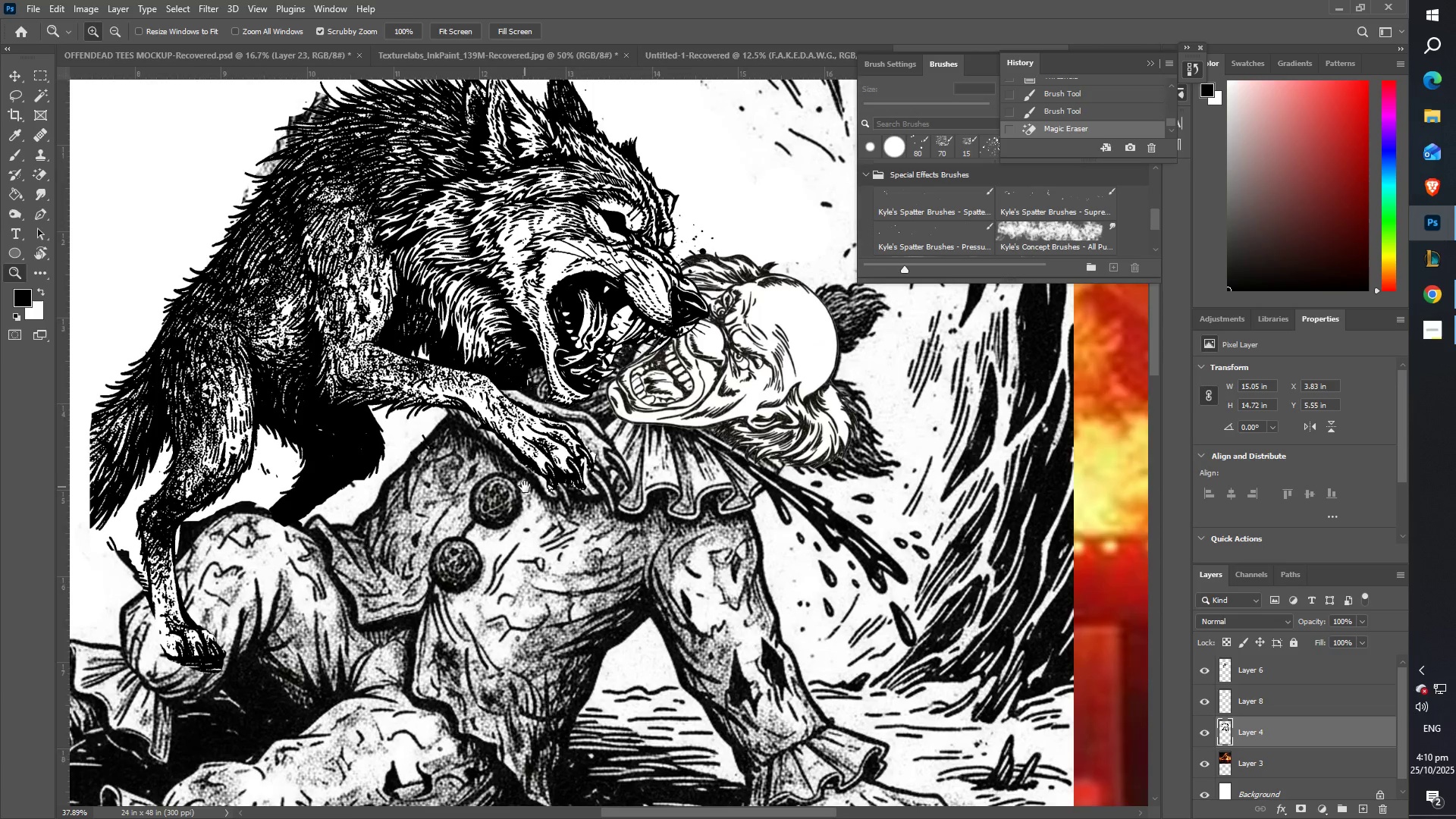 
hold_key(key=Space, duration=1.35)
 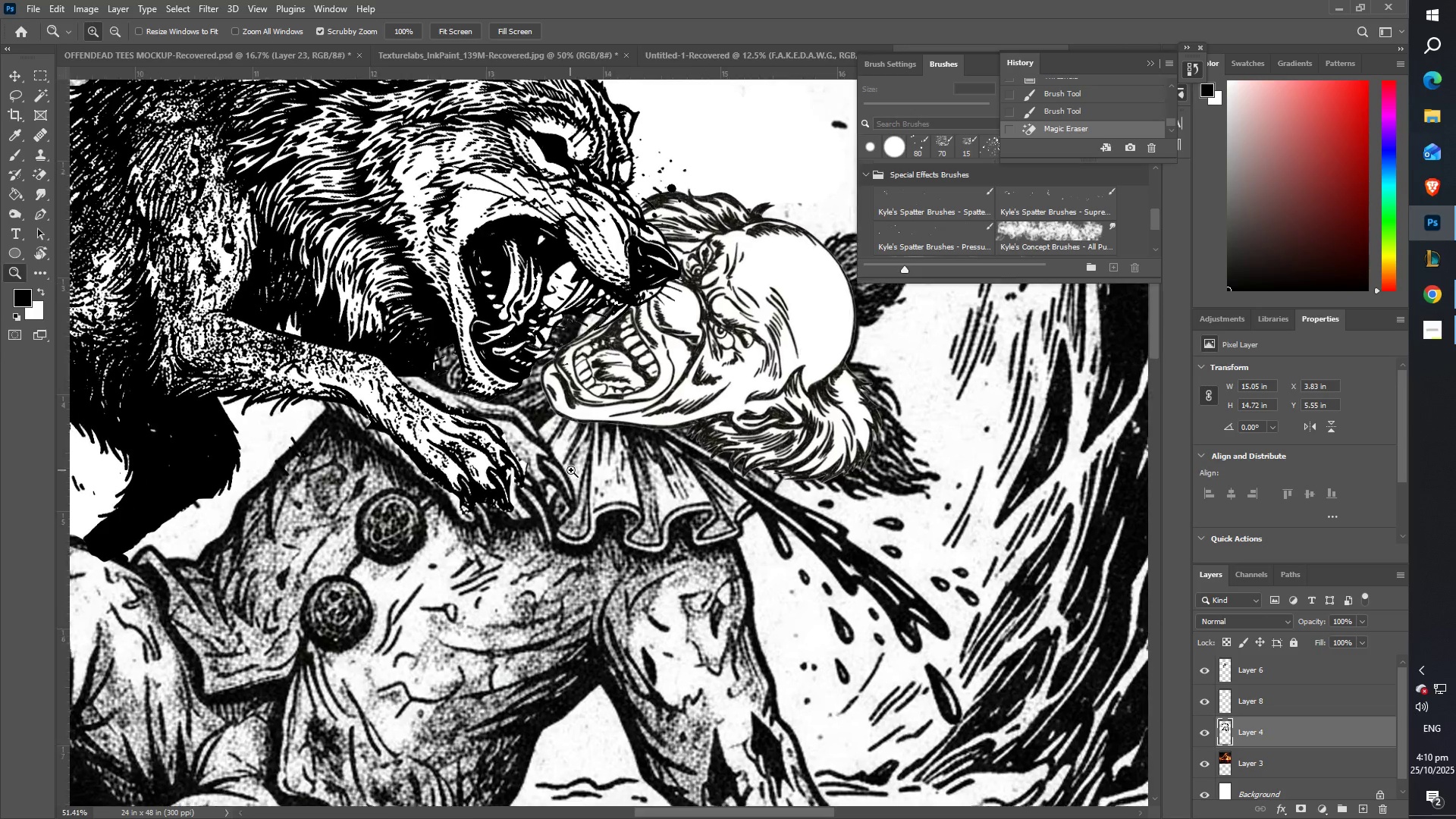 
left_click_drag(start_coordinate=[647, 479], to_coordinate=[484, 494])
 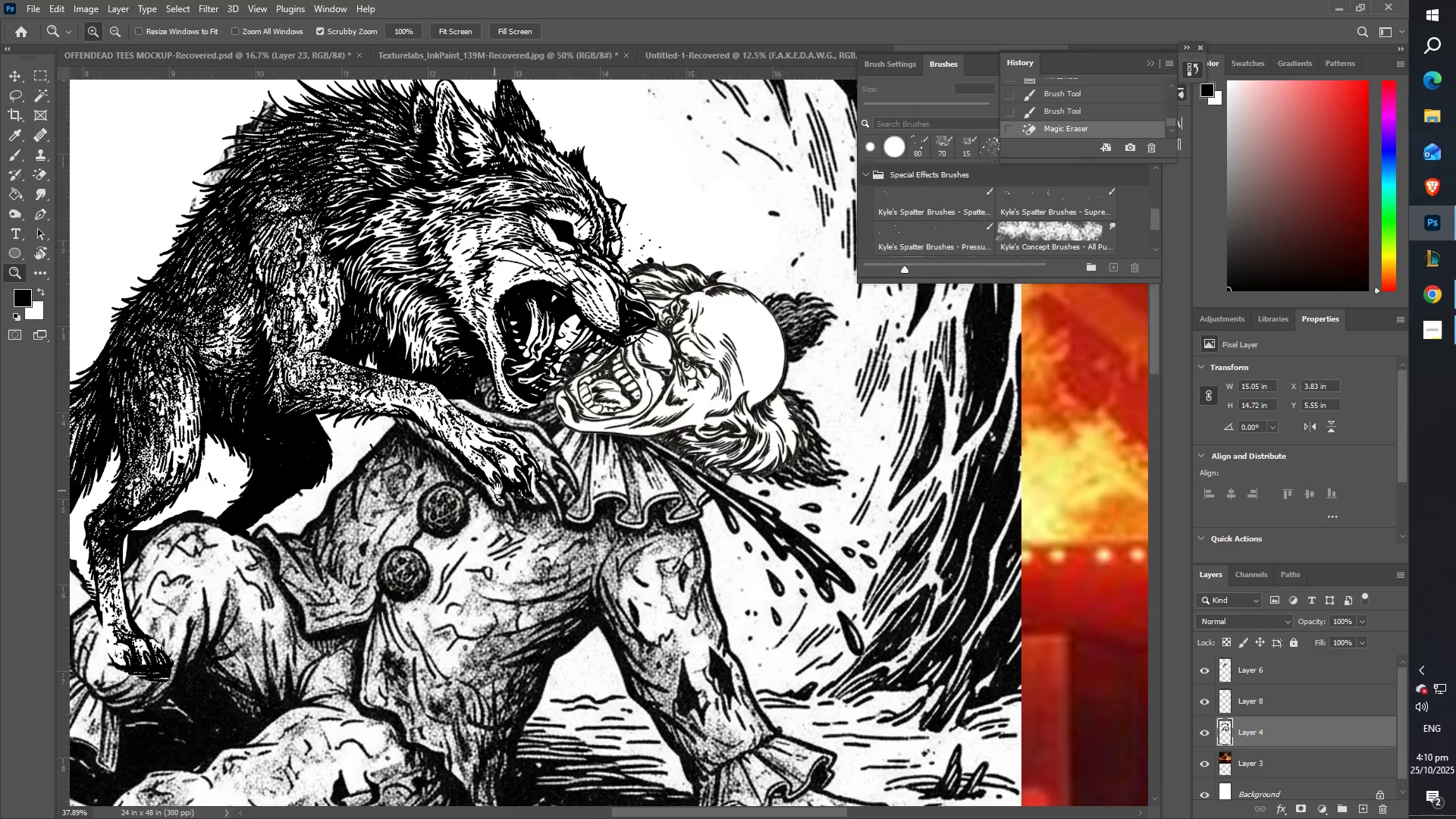 
key(Z)
 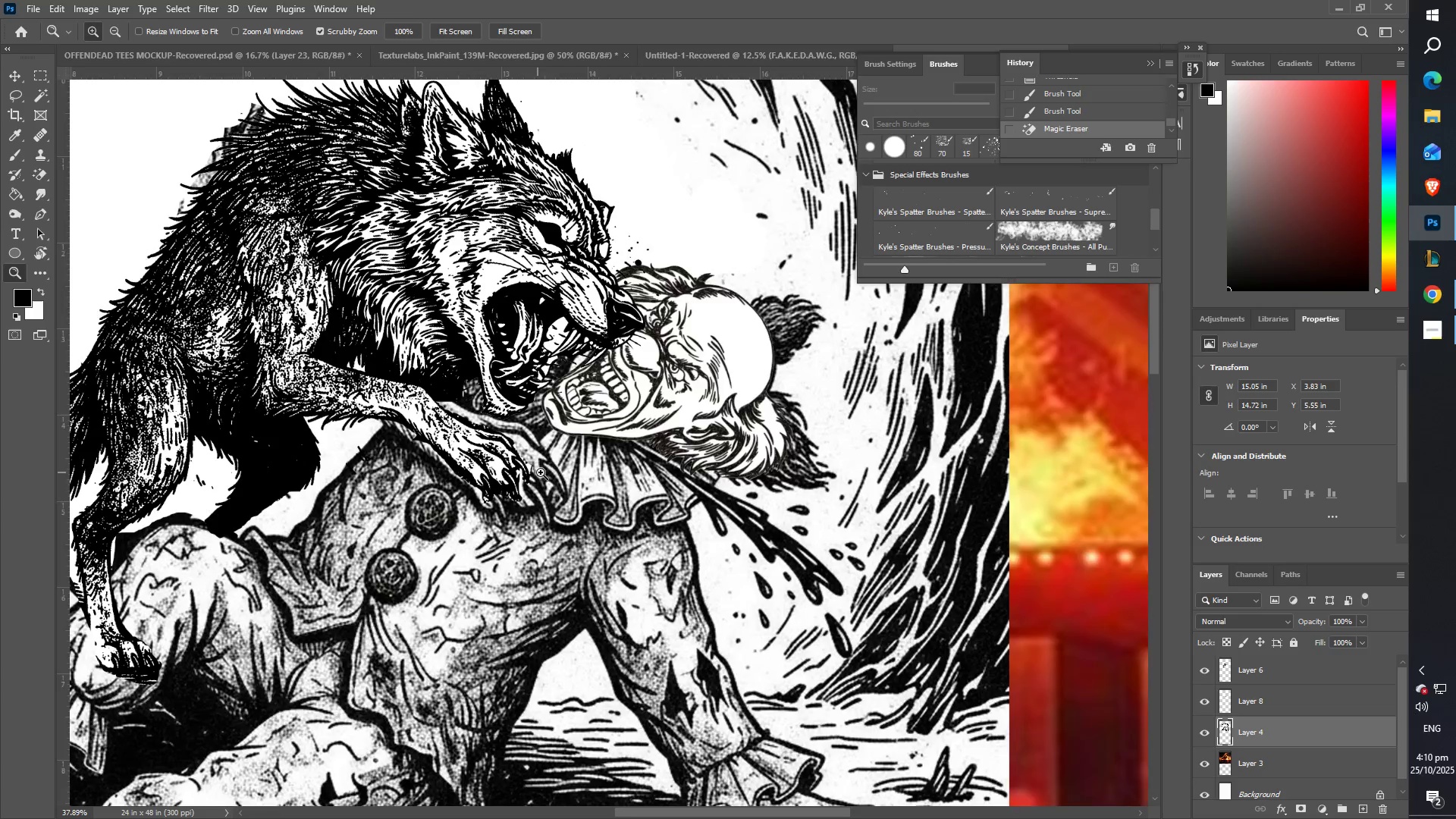 
left_click_drag(start_coordinate=[544, 472], to_coordinate=[601, 475])
 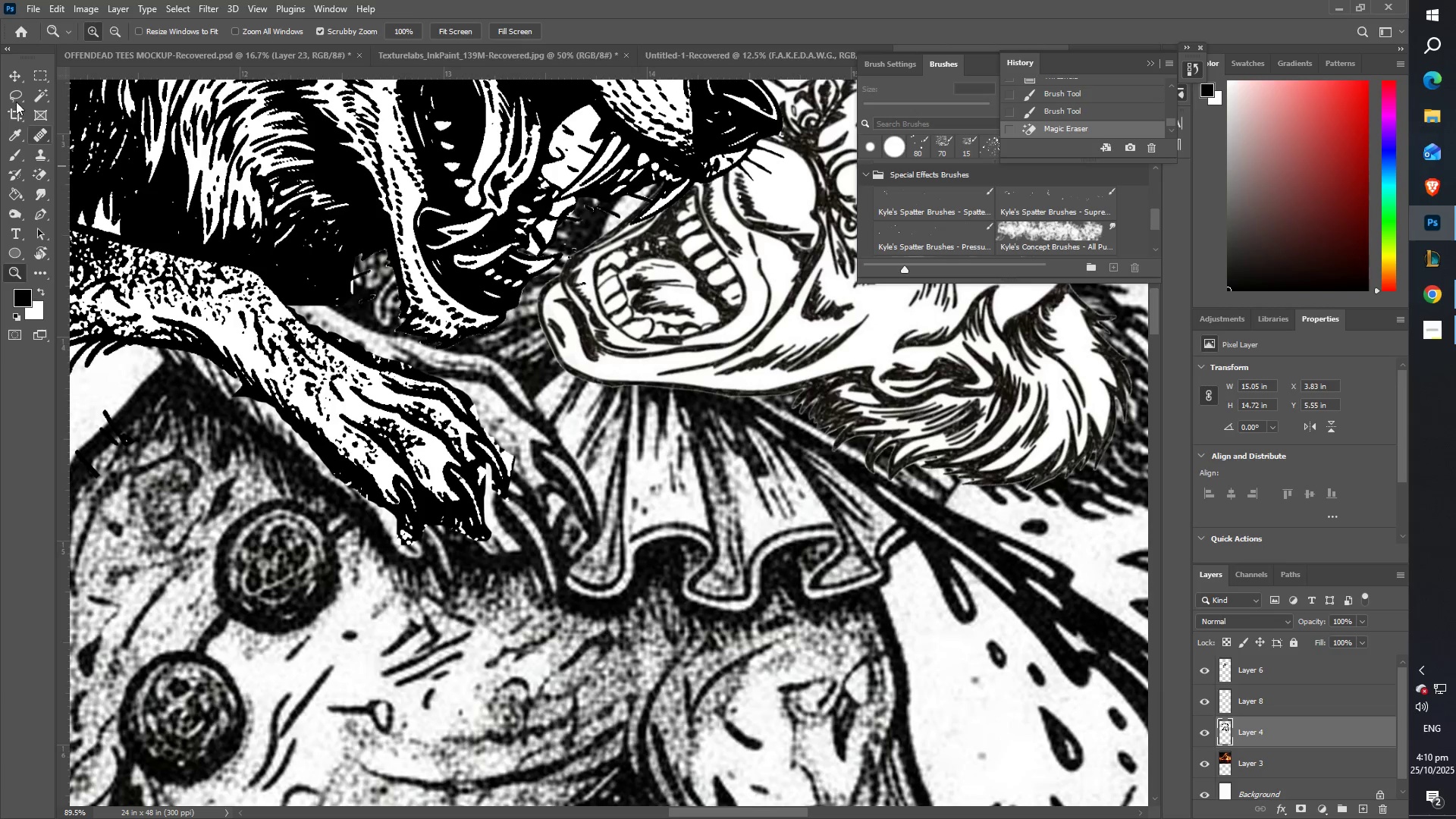 
left_click([9, 96])
 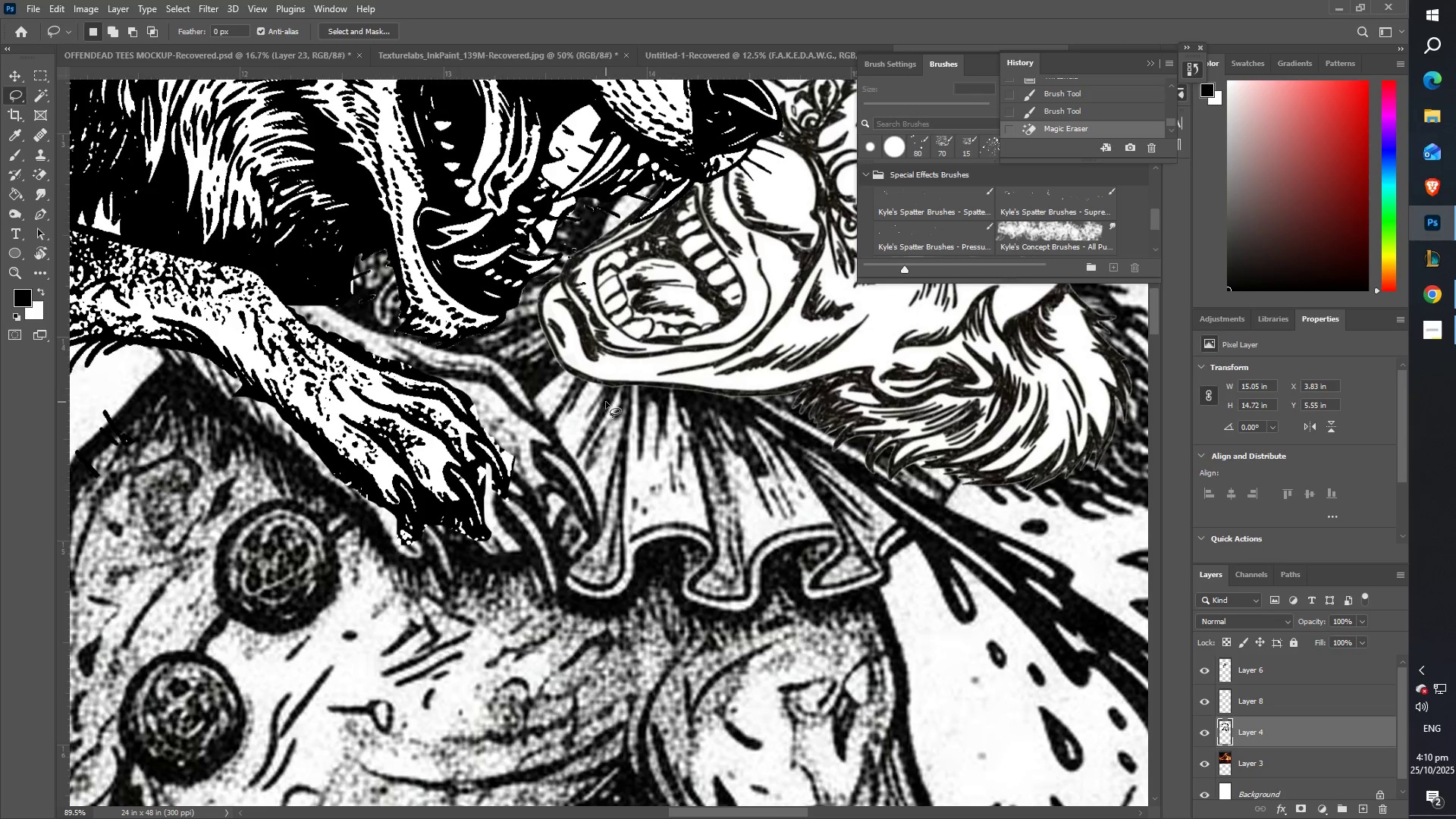 
left_click_drag(start_coordinate=[602, 397], to_coordinate=[578, 398])
 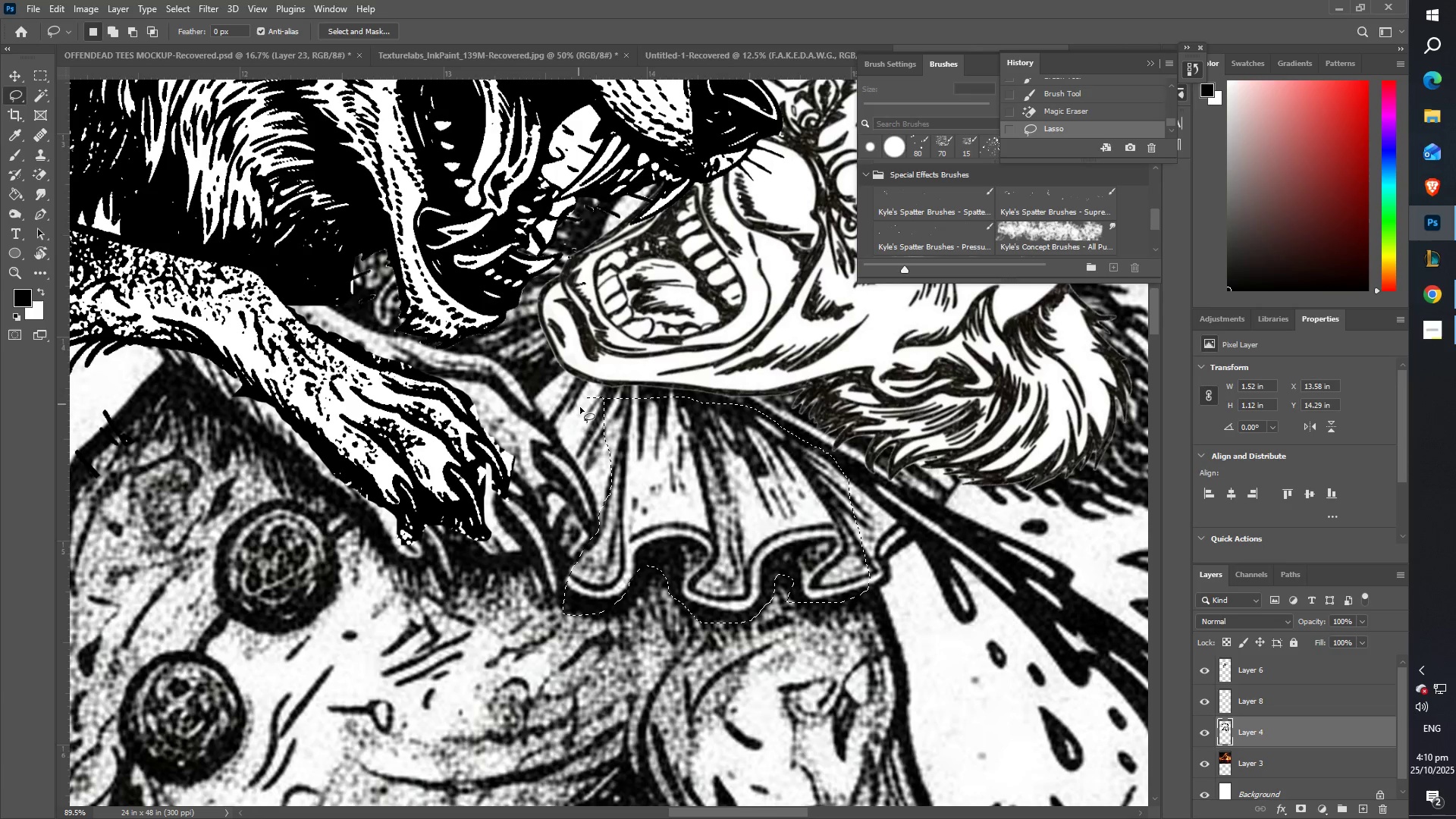 
key(Control+C)
 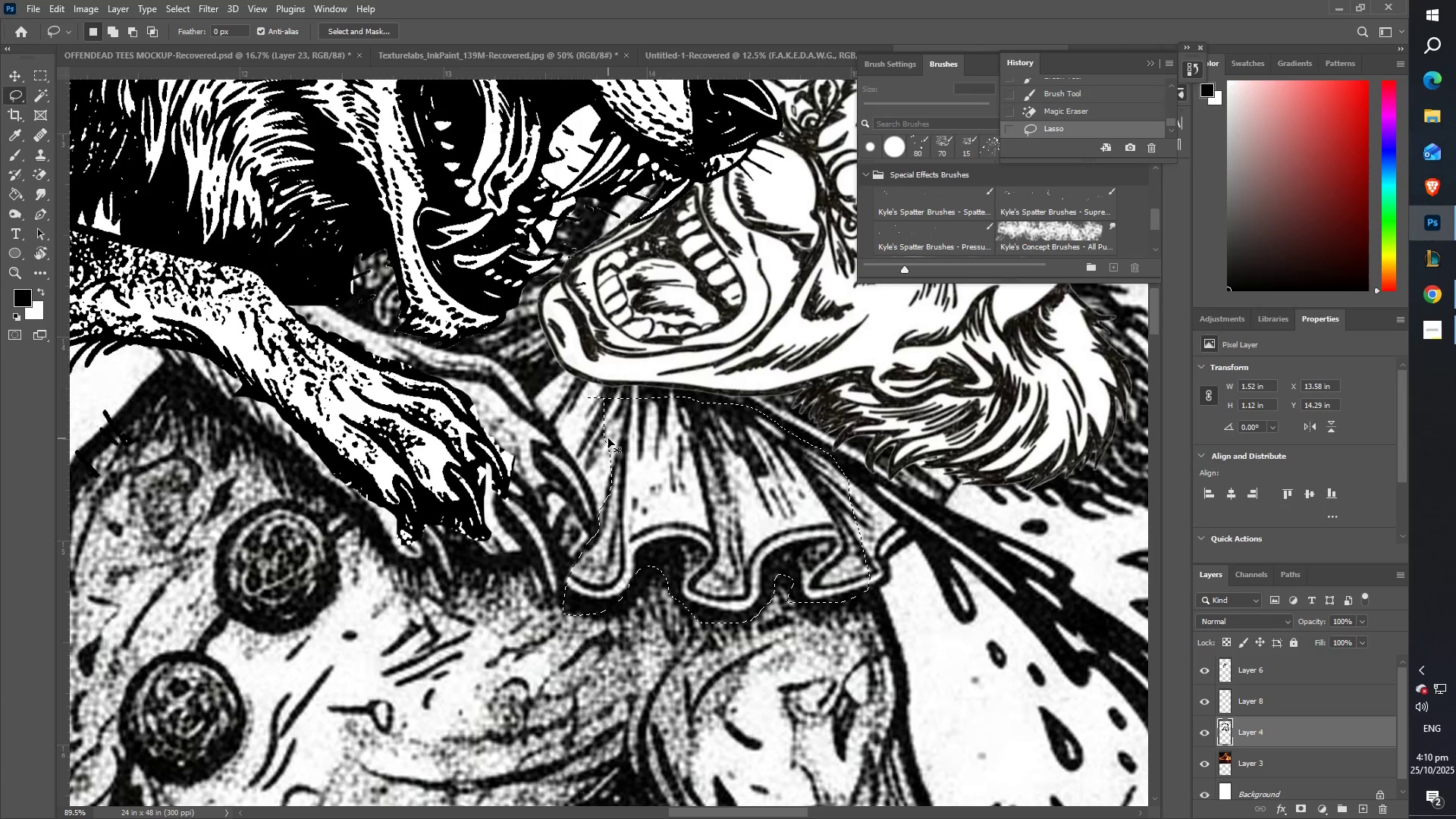 
key(Control+V)
 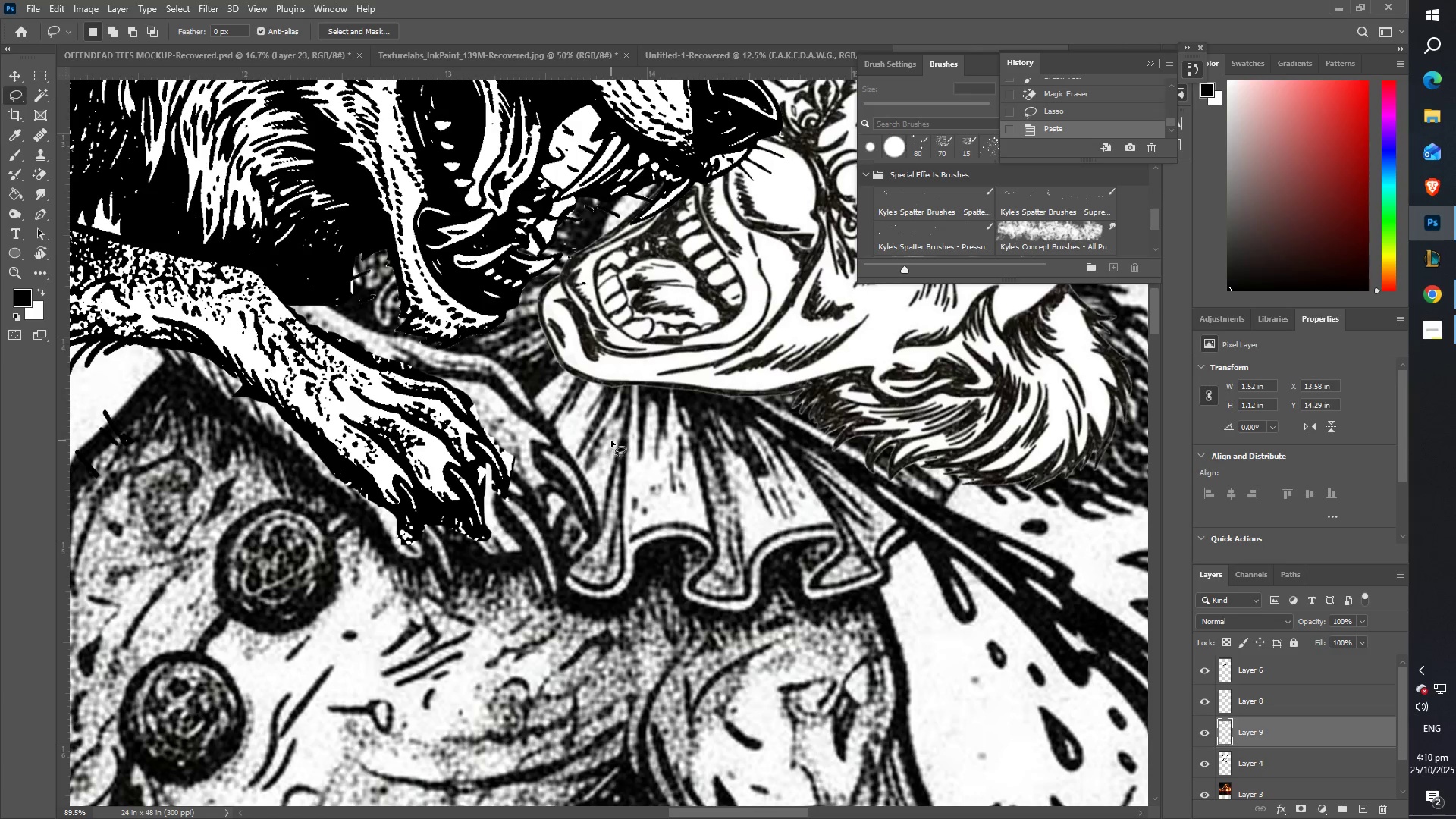 
key(Control+T)
 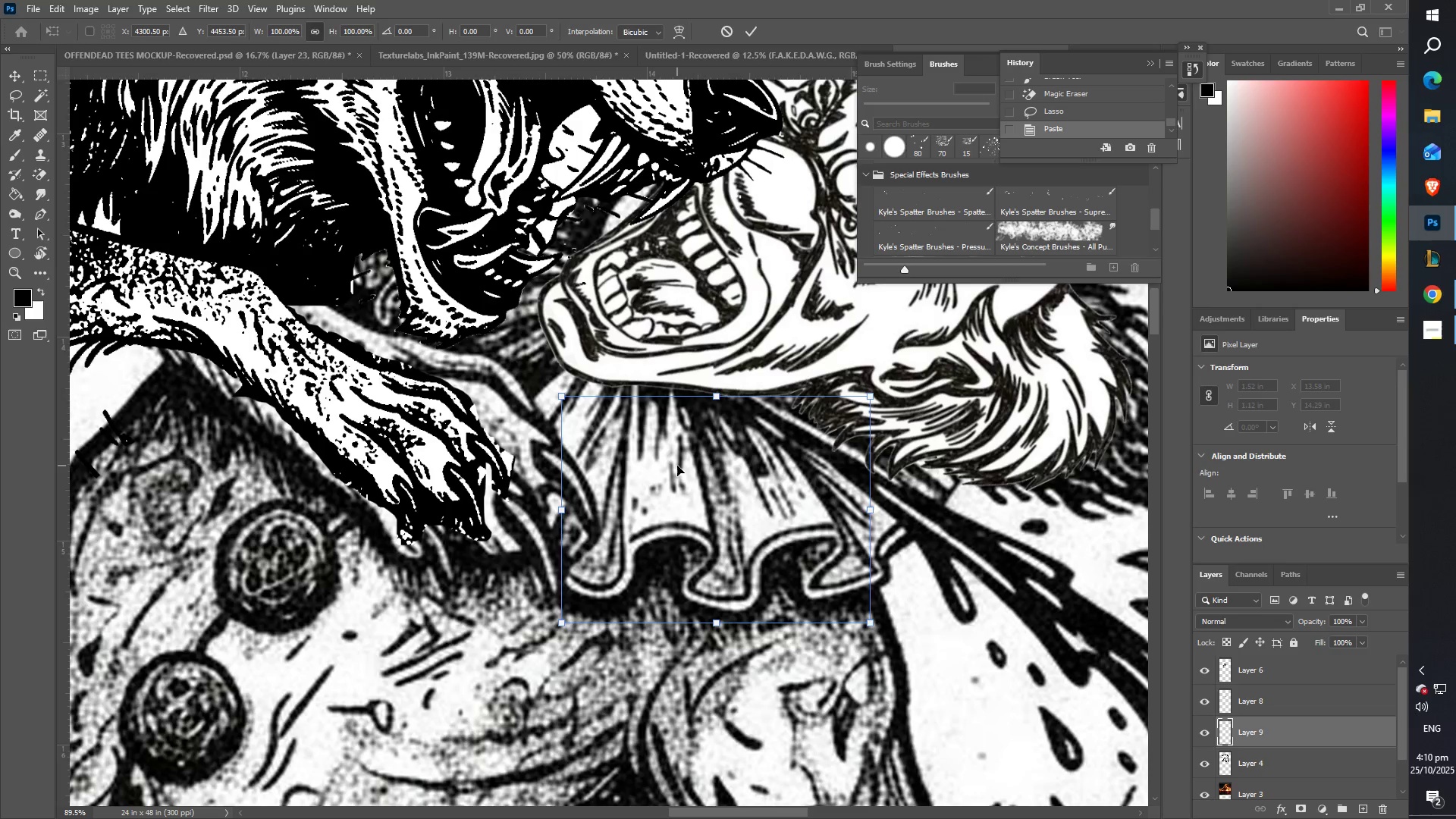 
hold_key(key=ShiftLeft, duration=1.52)
left_click_drag(start_coordinate=[873, 519], to_coordinate=[271, 406])
 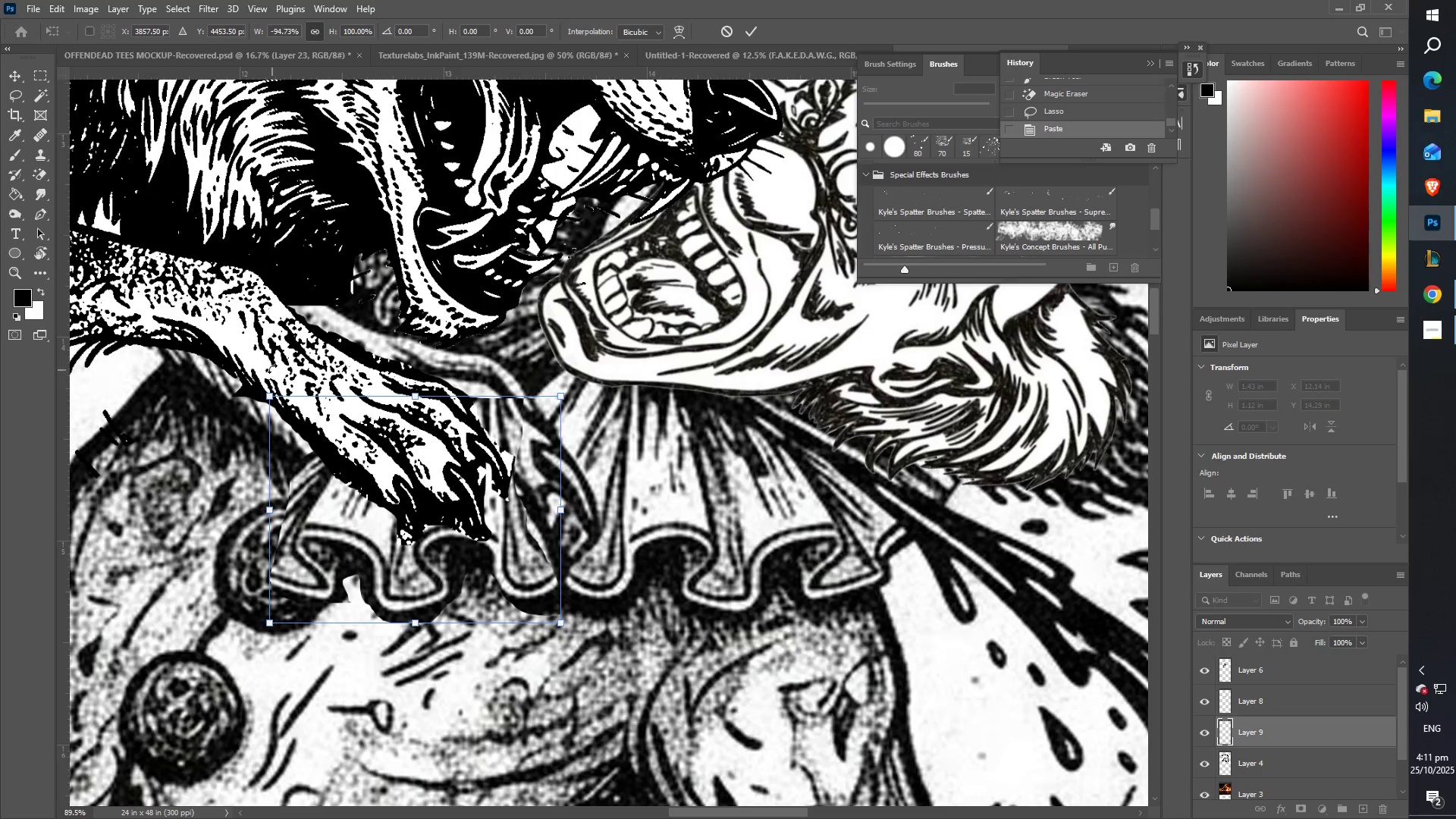 
hold_key(key=ShiftLeft, duration=1.52)
 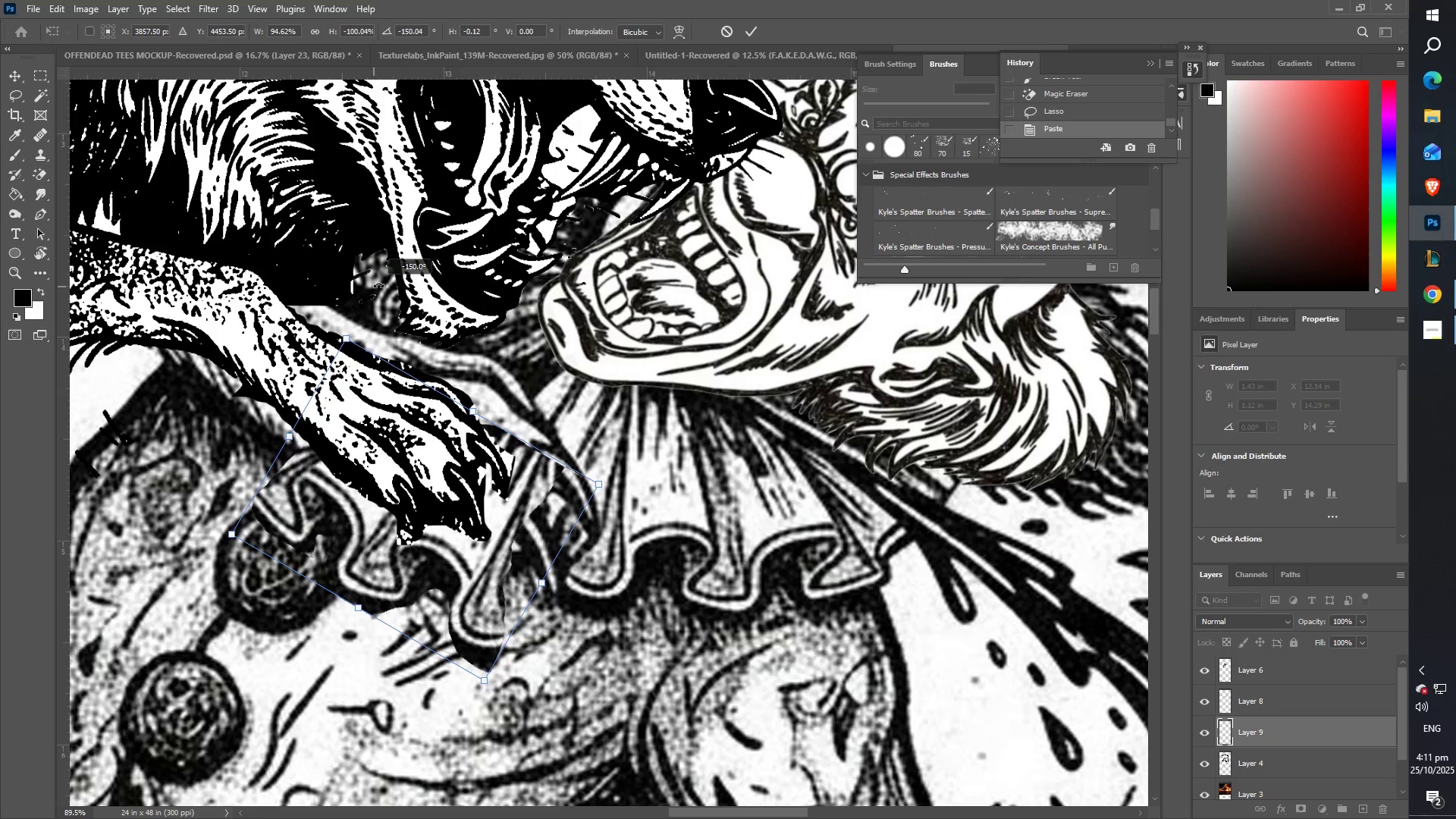 
hold_key(key=ShiftLeft, duration=1.53)
left_click_drag(start_coordinate=[259, 356], to_coordinate=[363, 289])
 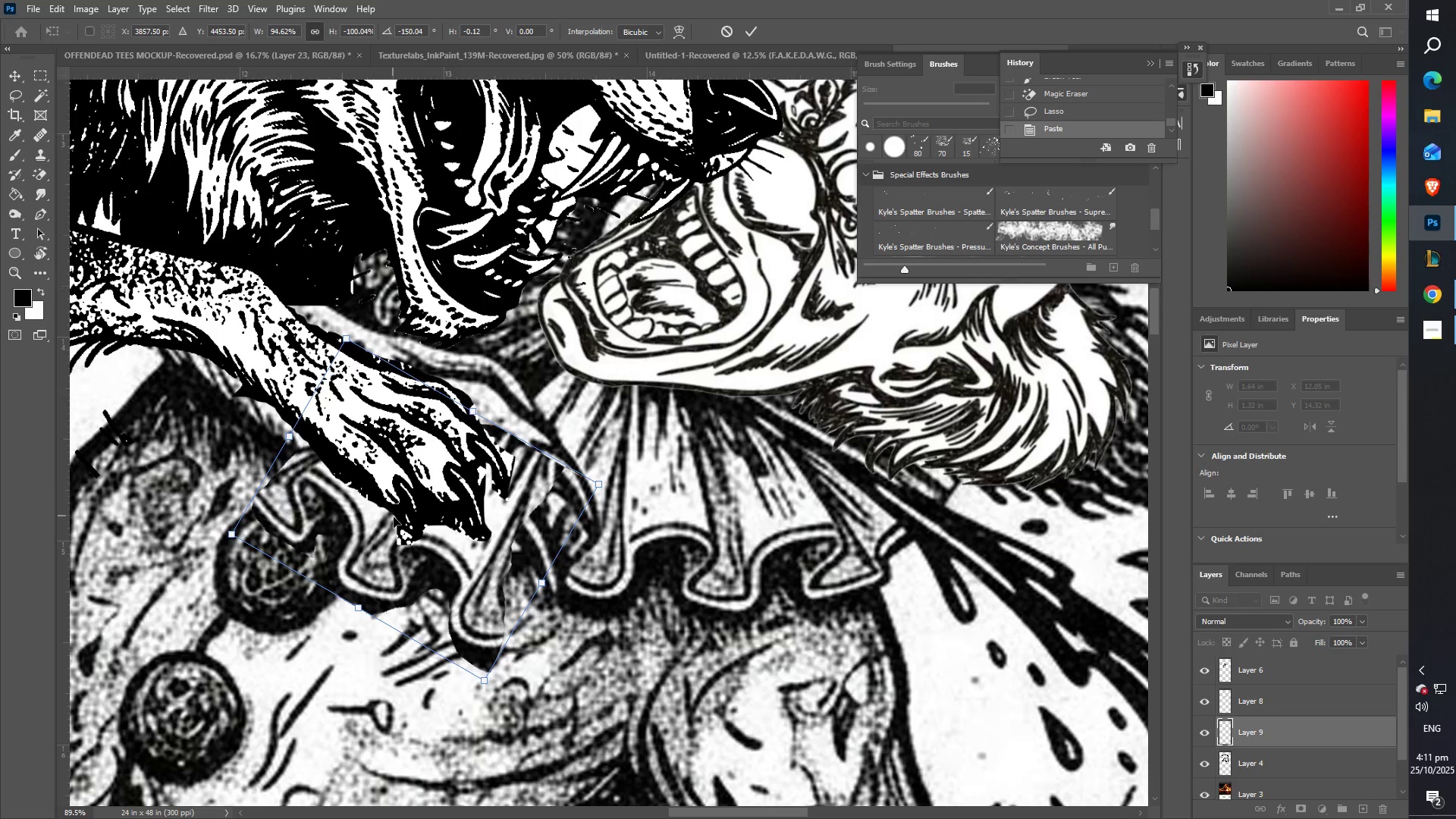 
left_click_drag(start_coordinate=[401, 520], to_coordinate=[445, 449])
 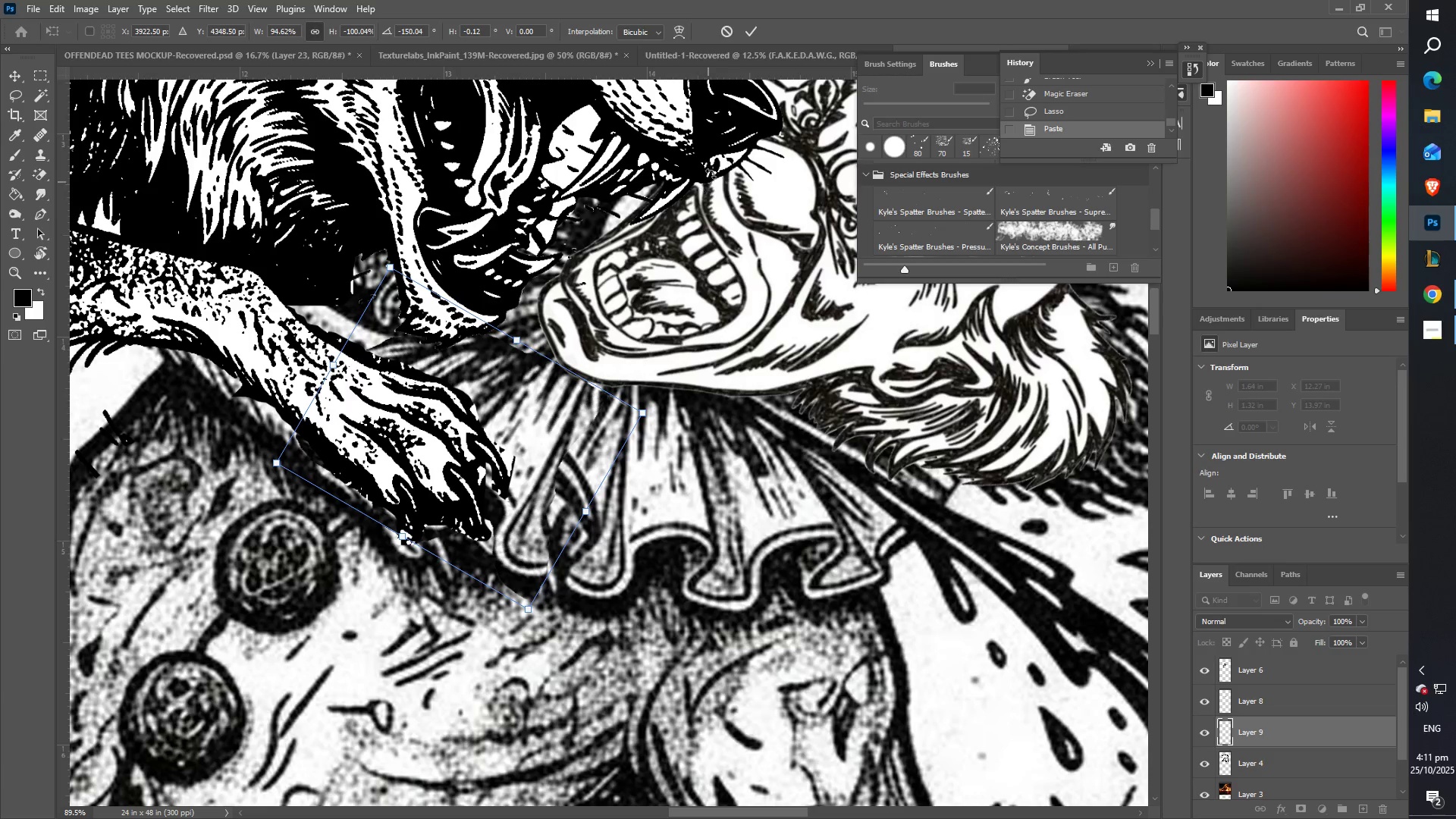 
hold_key(key=ShiftLeft, duration=0.42)
 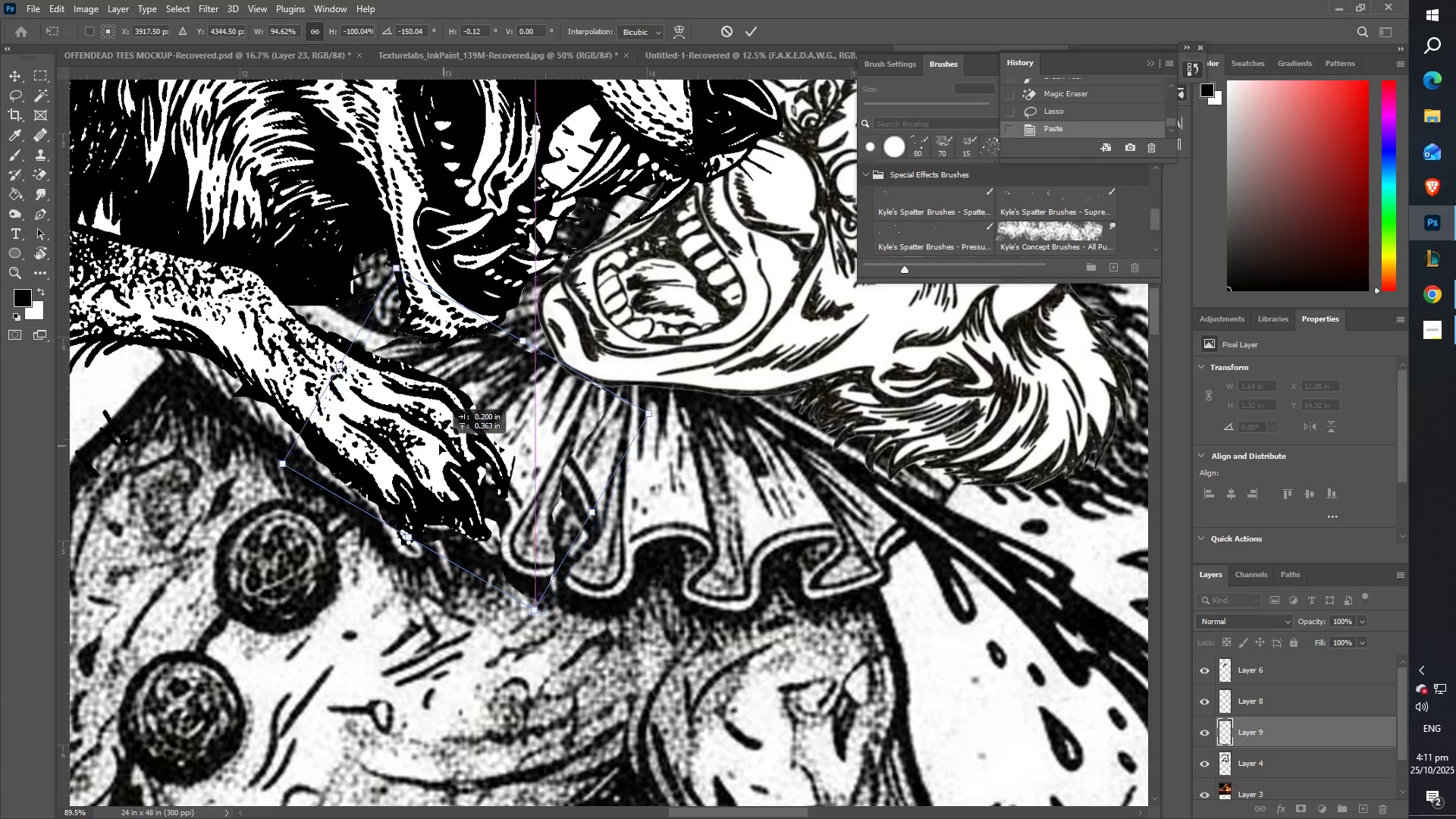 
left_click([748, 28])
 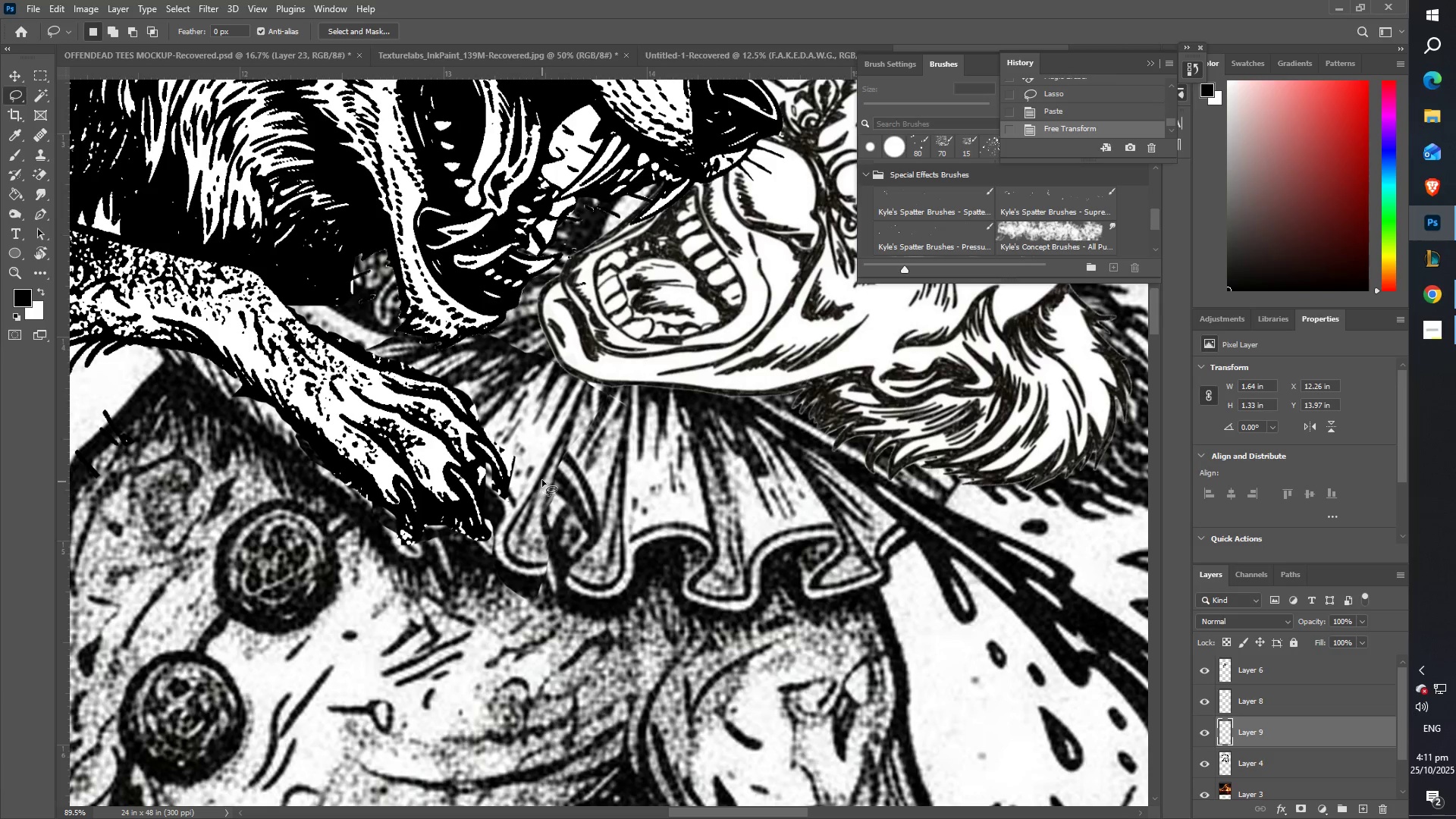 
type(zz)
 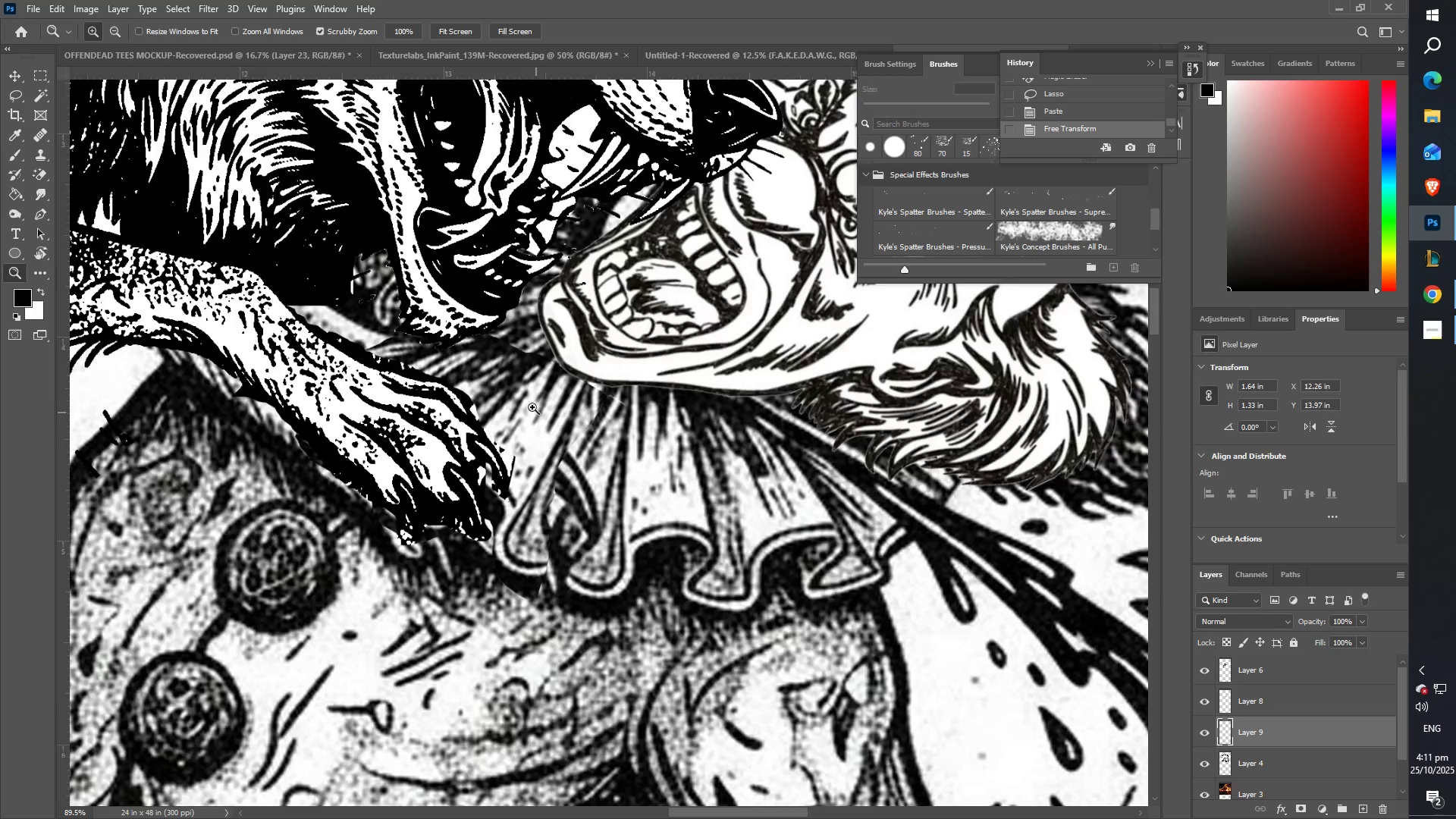 
left_click_drag(start_coordinate=[531, 406], to_coordinate=[449, 402])
 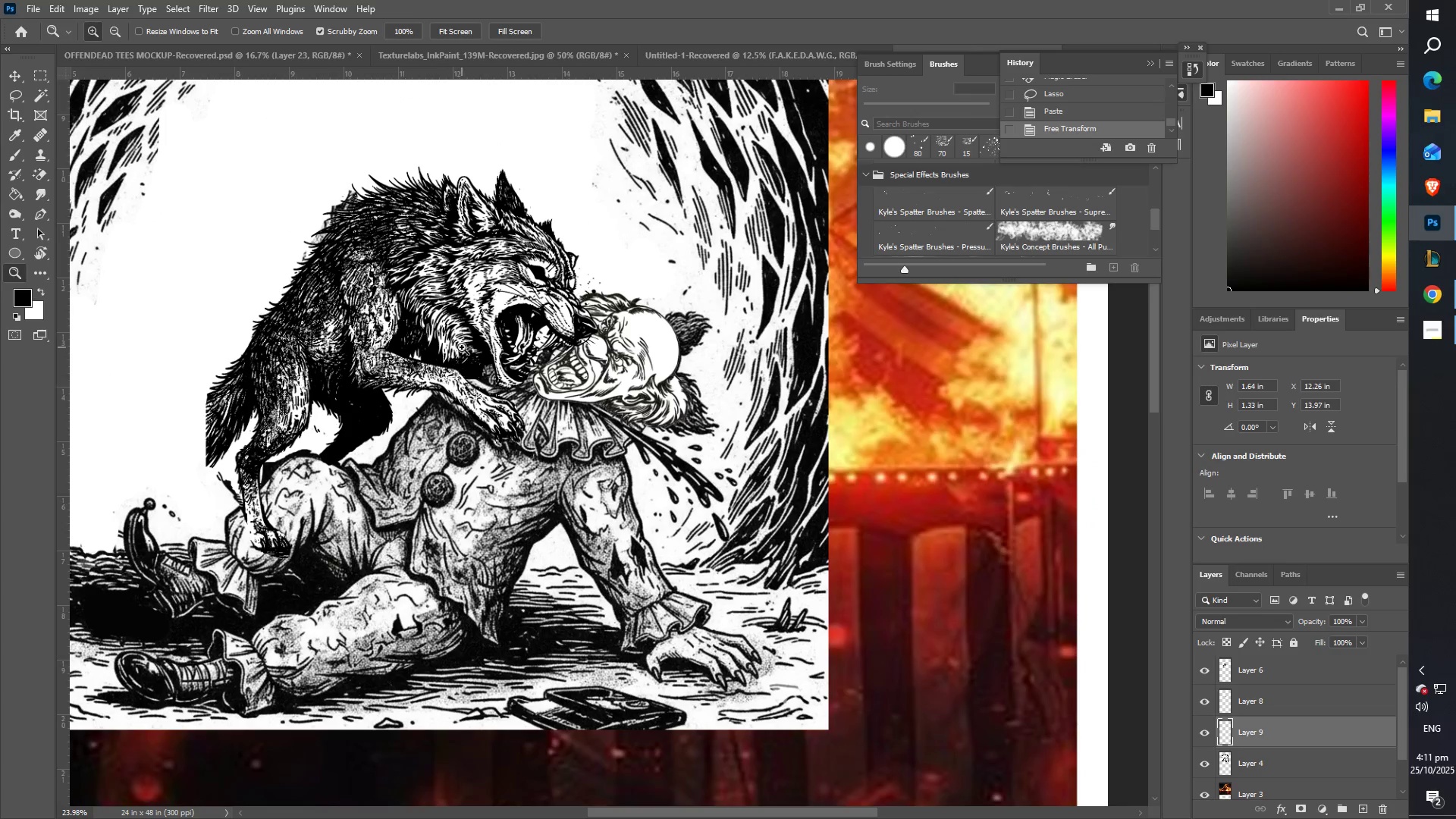 
left_click_drag(start_coordinate=[532, 300], to_coordinate=[601, 295])
 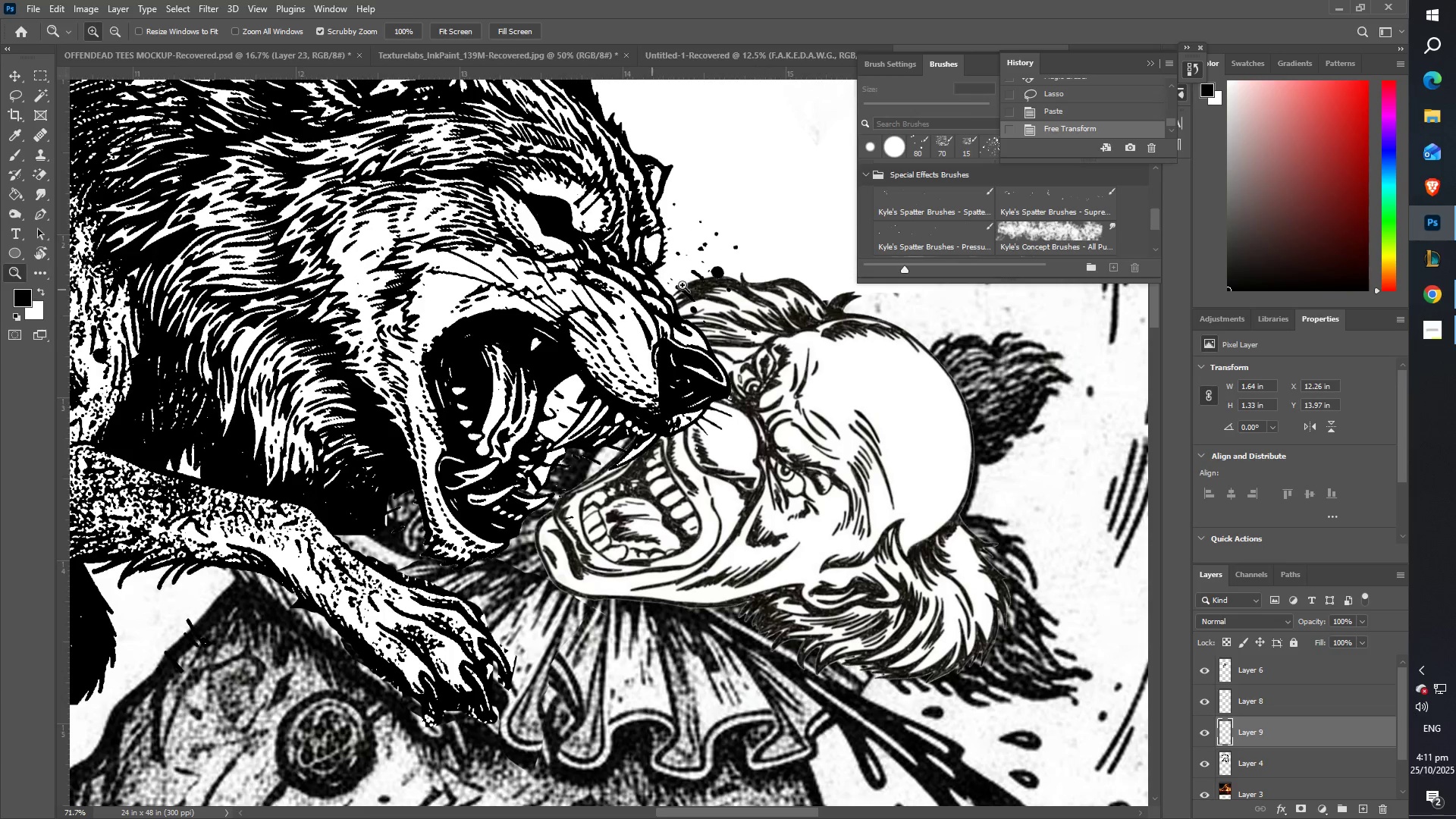 
left_click_drag(start_coordinate=[689, 280], to_coordinate=[654, 285])
 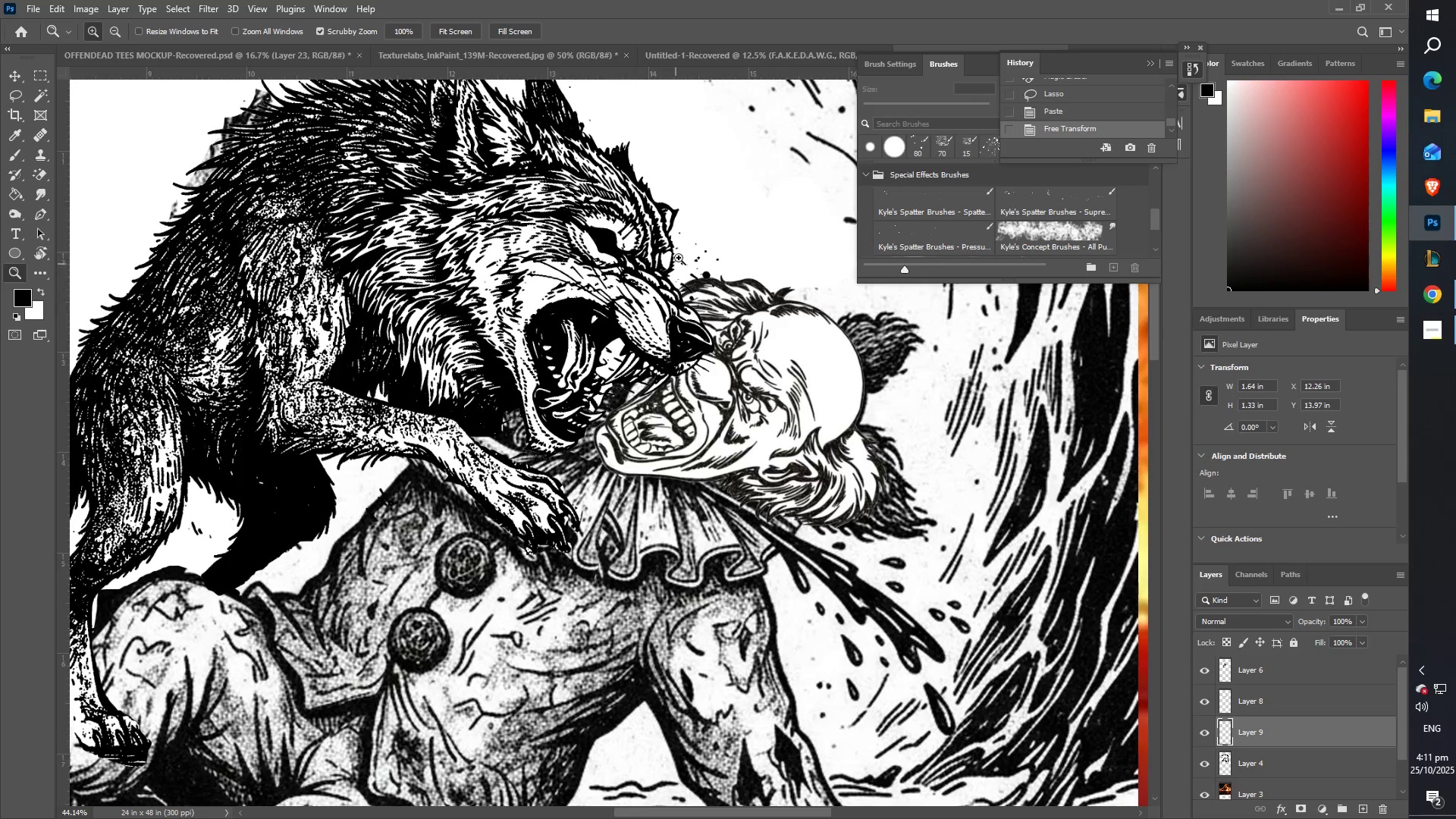 
left_click_drag(start_coordinate=[698, 236], to_coordinate=[764, 242])
 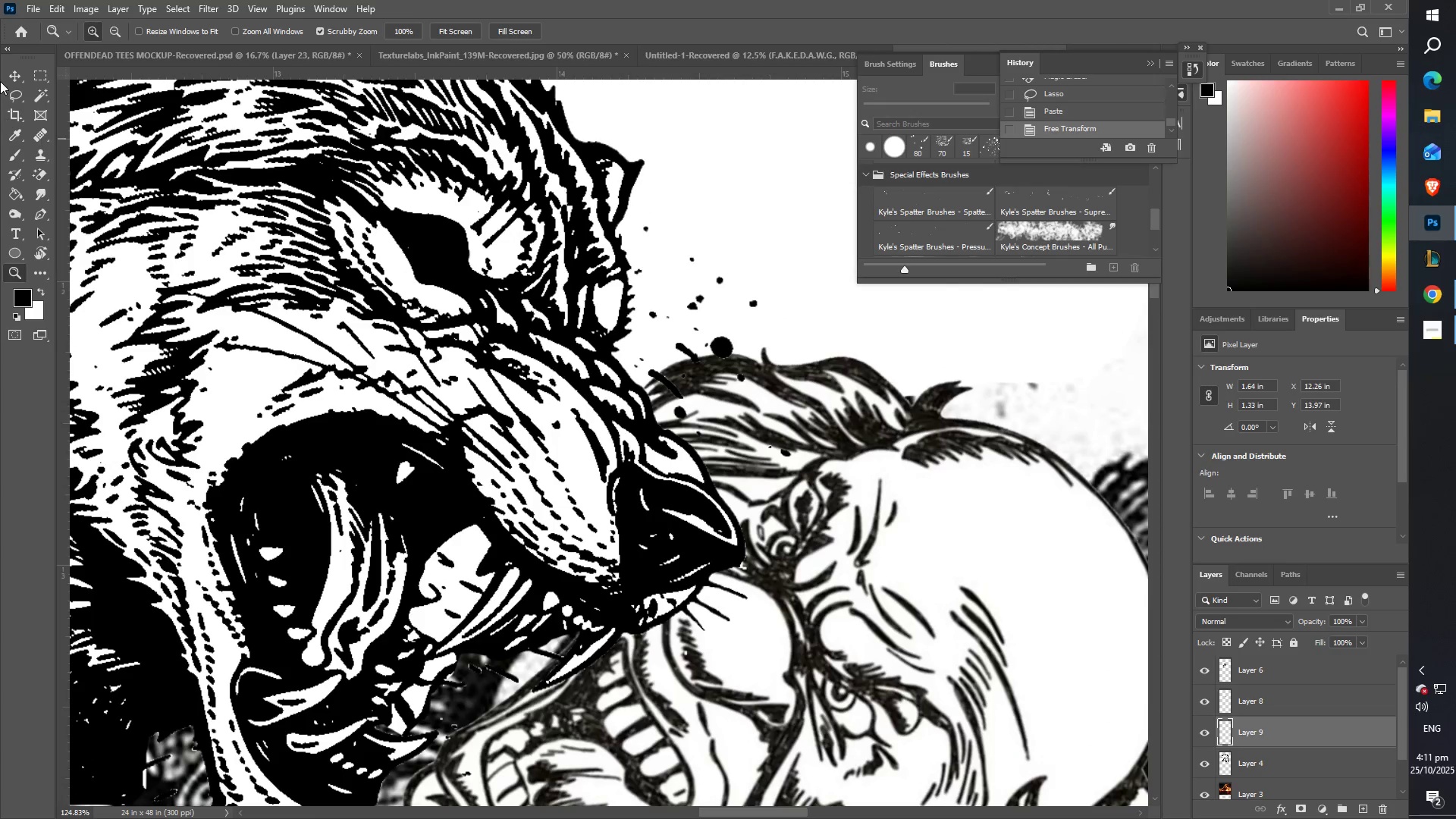 
left_click_drag(start_coordinate=[17, 82], to_coordinate=[12, 78])
 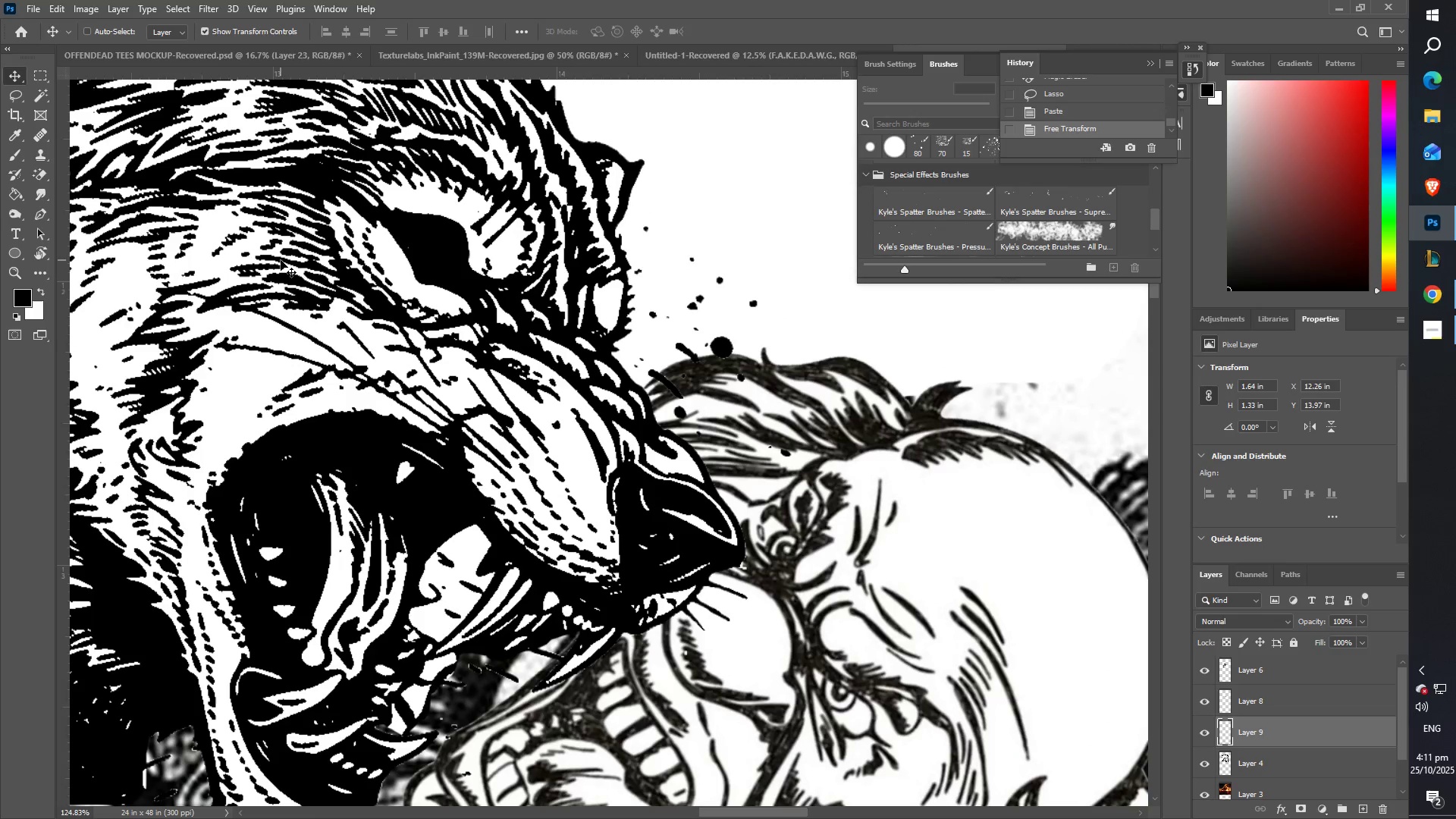 
right_click([281, 260])
 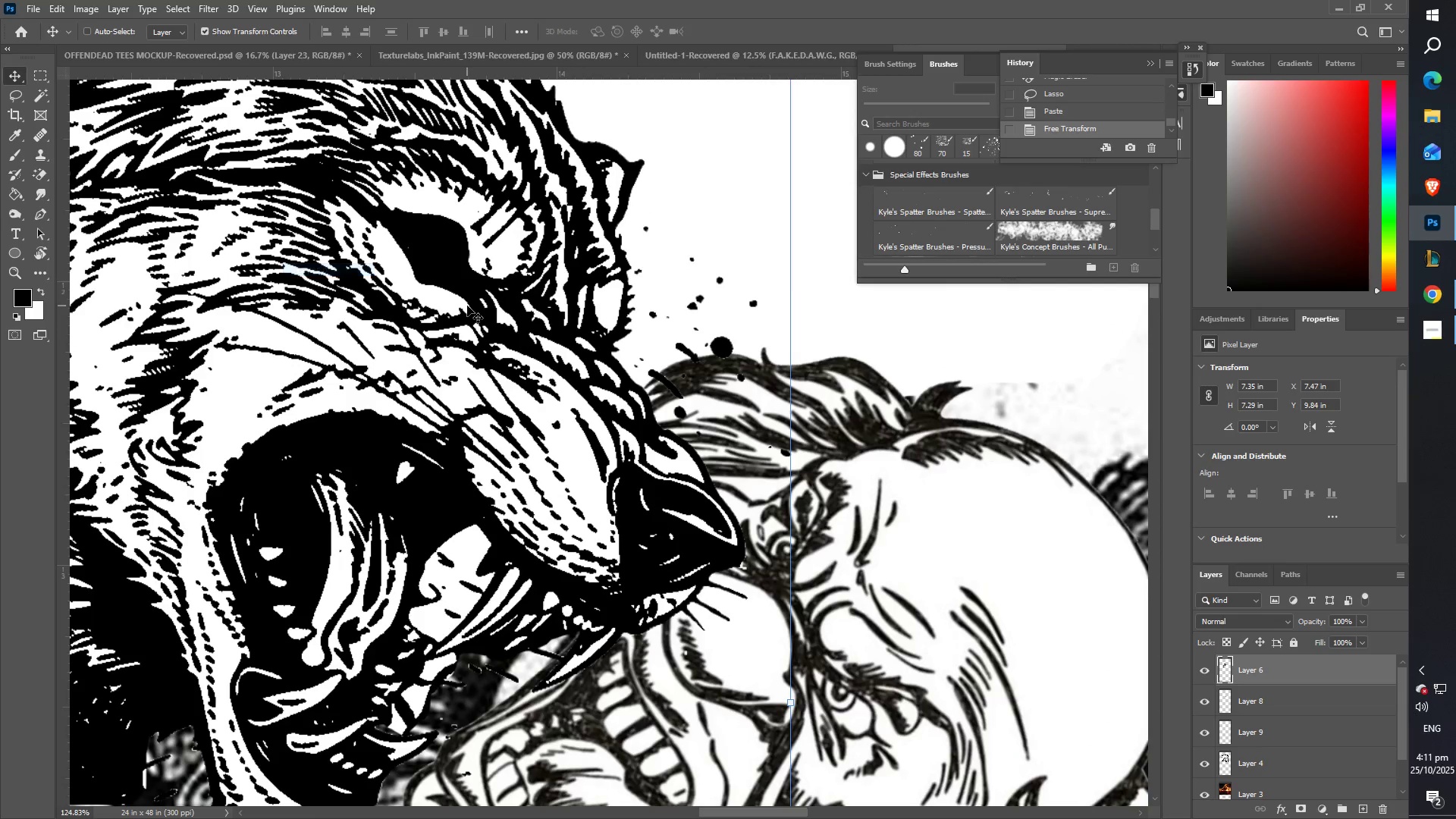 
key(R)
 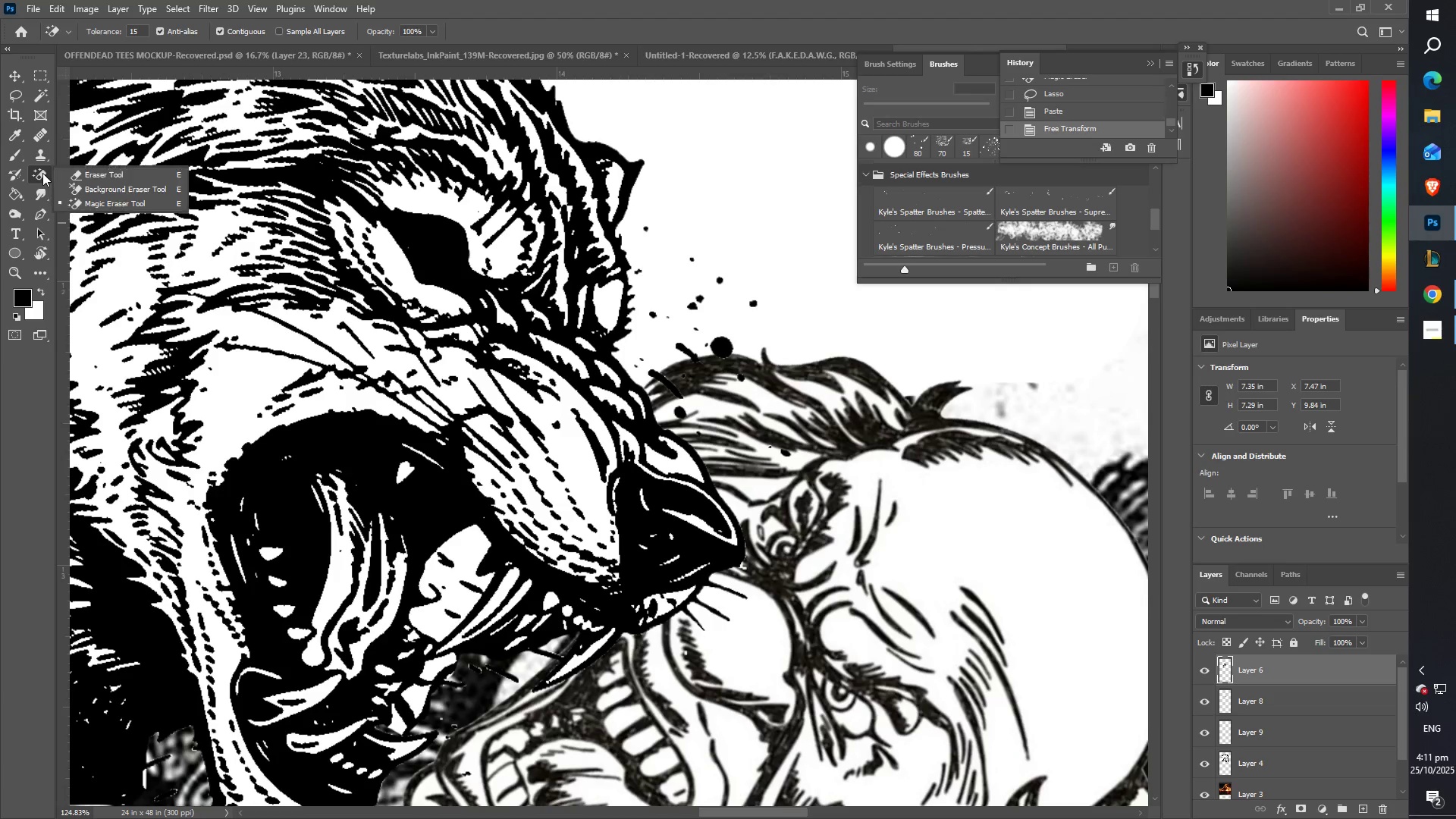 
left_click([89, 181])
 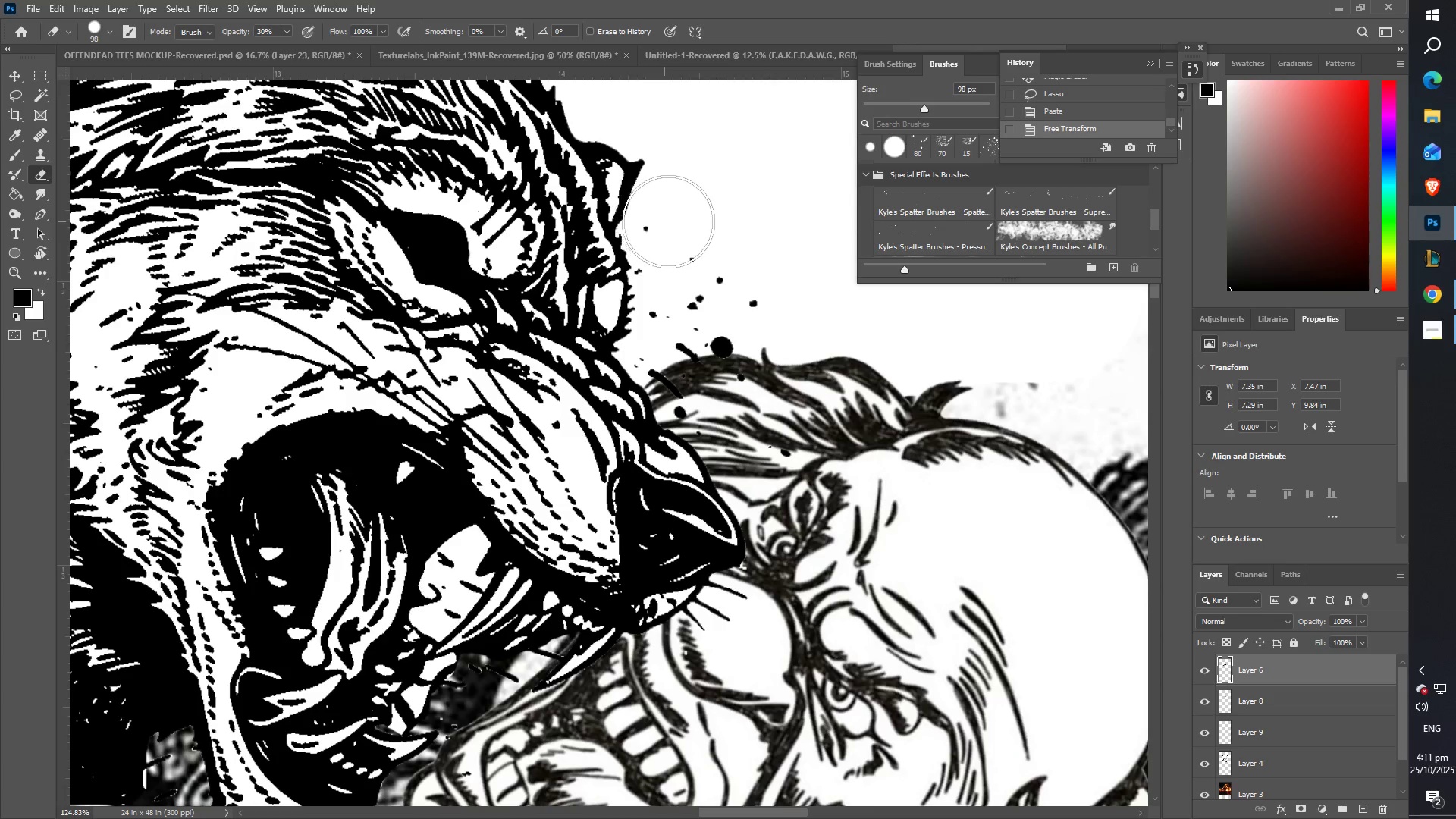 
left_click_drag(start_coordinate=[683, 224], to_coordinate=[739, 293])
 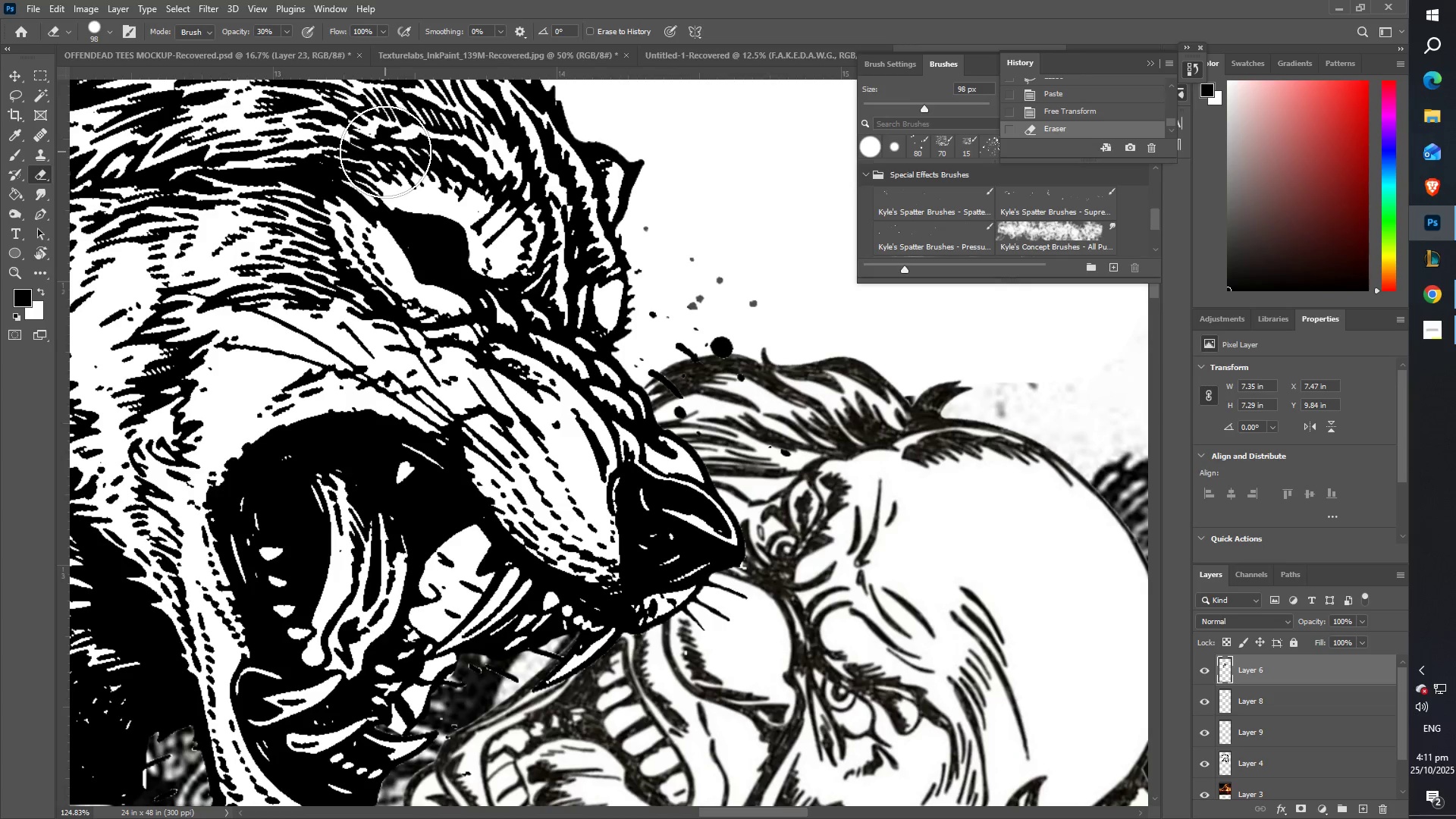 
key(Control+ControlLeft)
 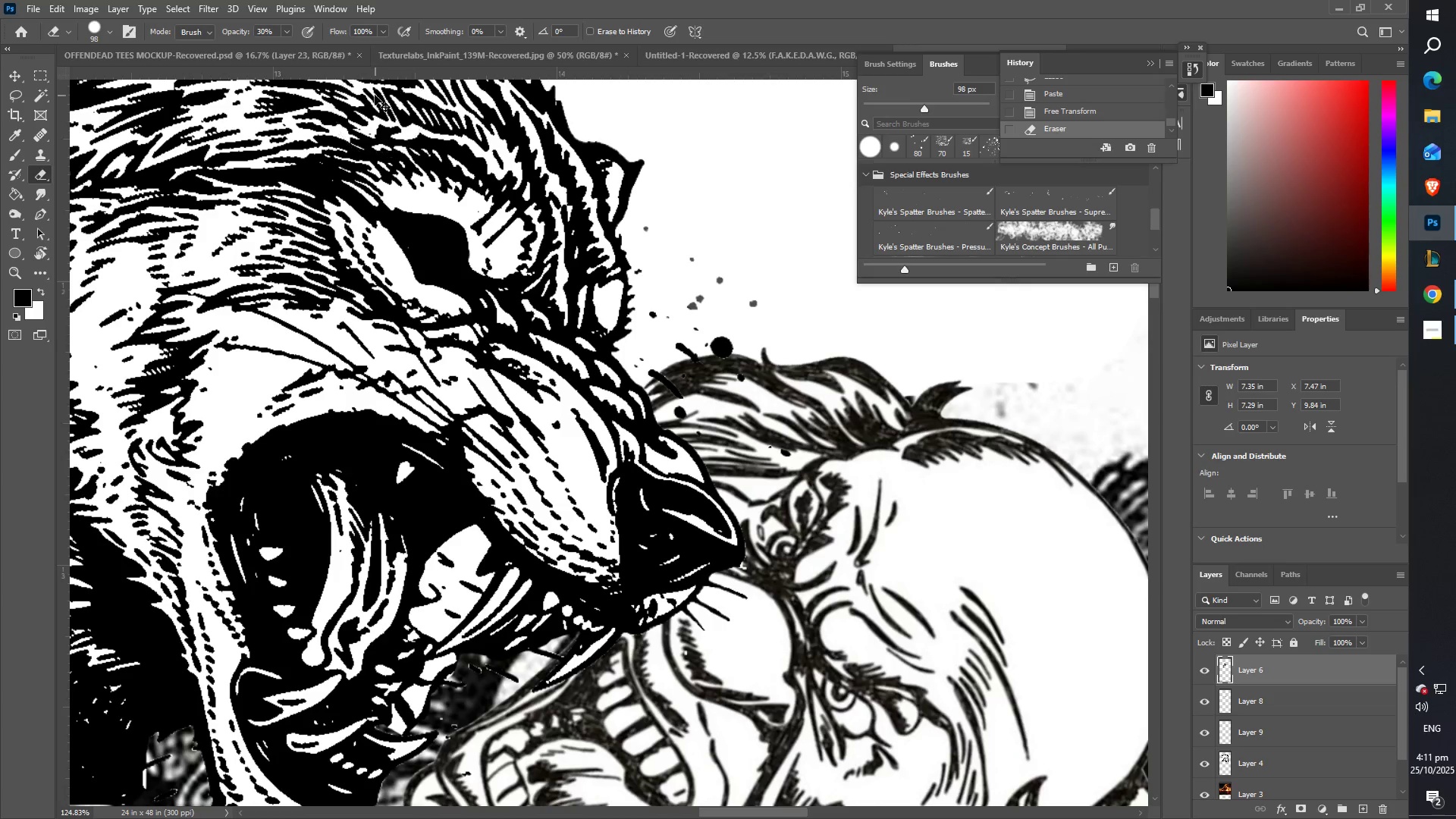 
key(Control+Z)
 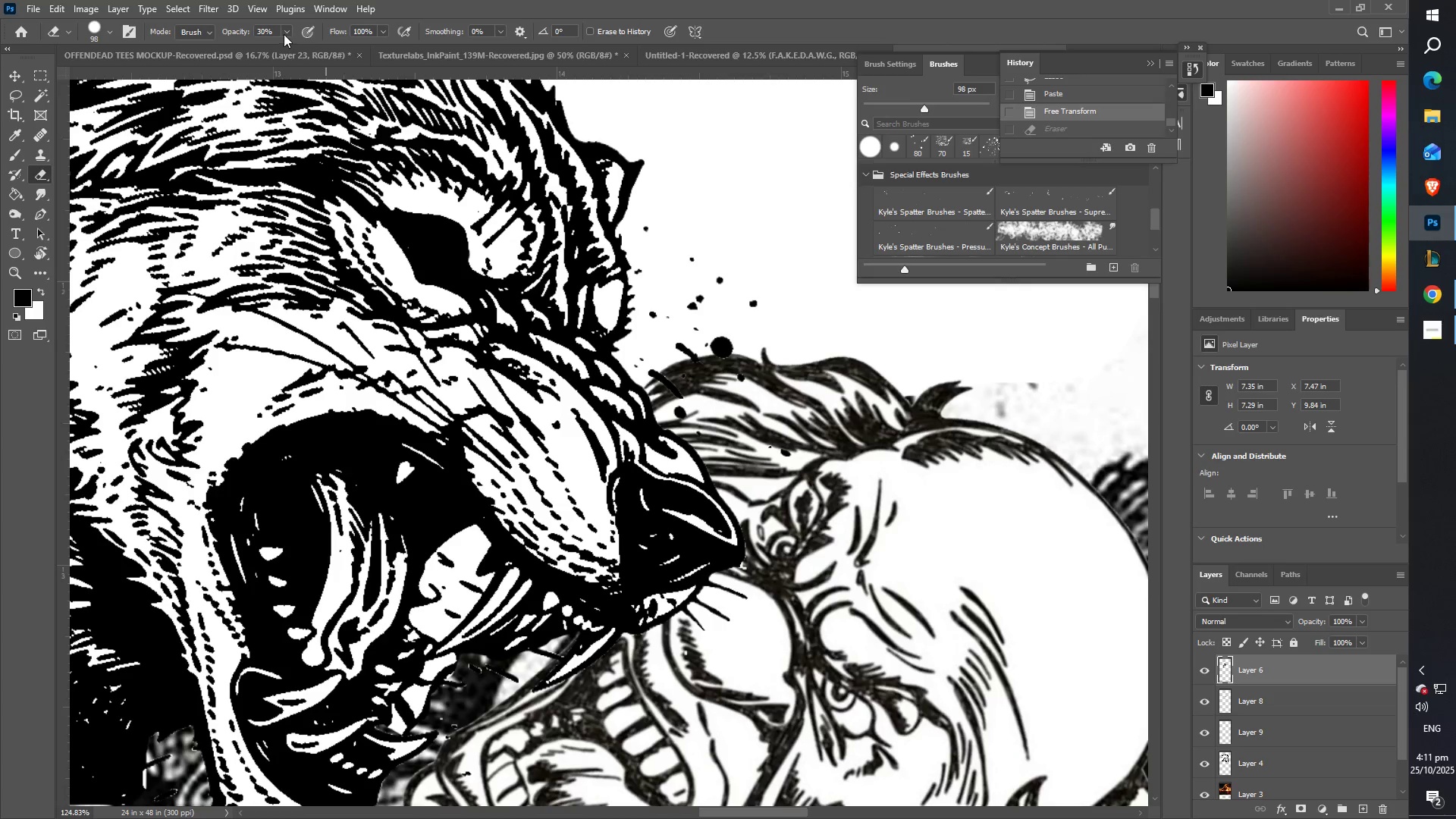 
left_click([281, 32])
 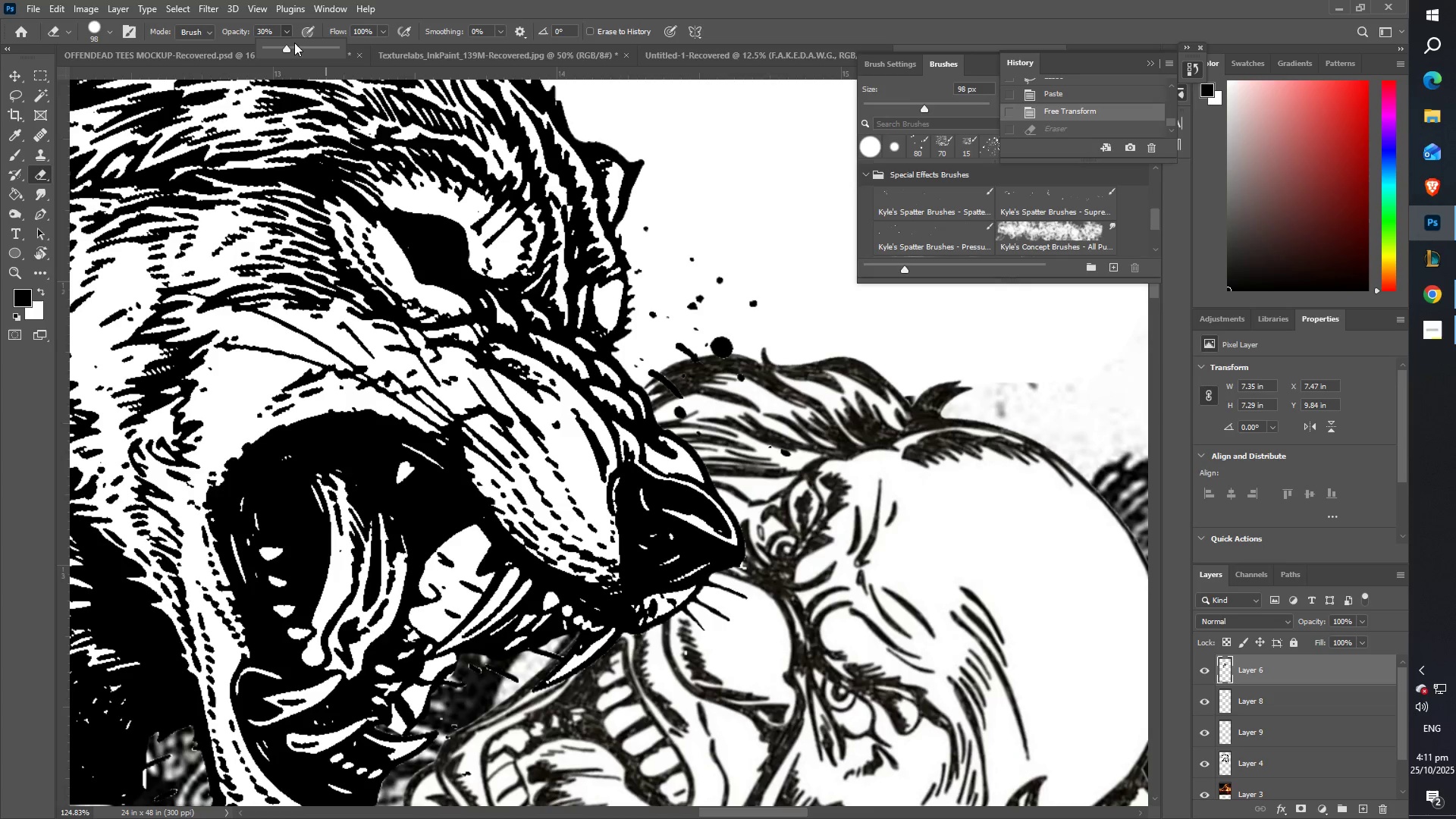 
left_click_drag(start_coordinate=[296, 42], to_coordinate=[319, 55])
 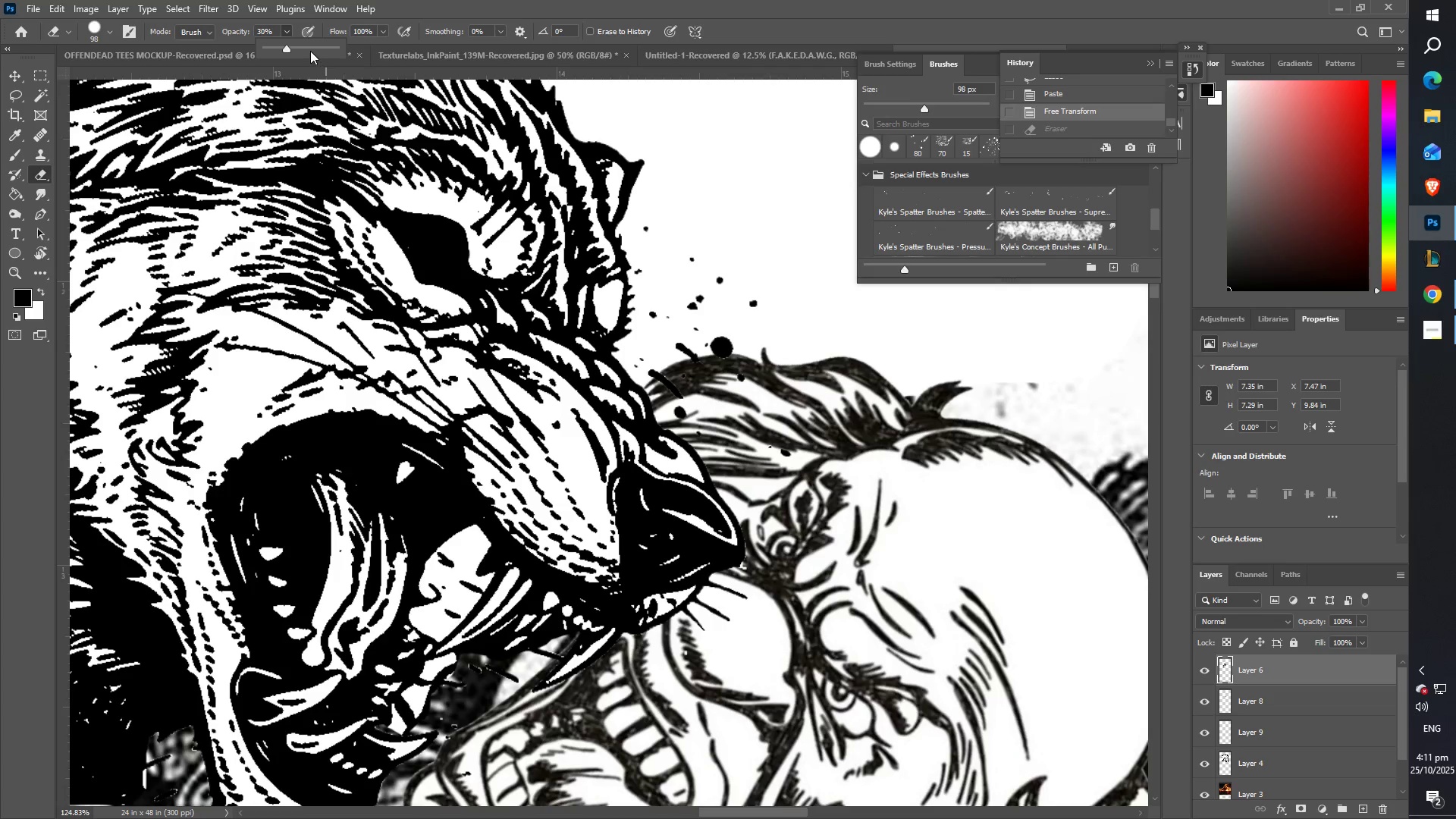 
left_click_drag(start_coordinate=[310, 51], to_coordinate=[380, 61])
 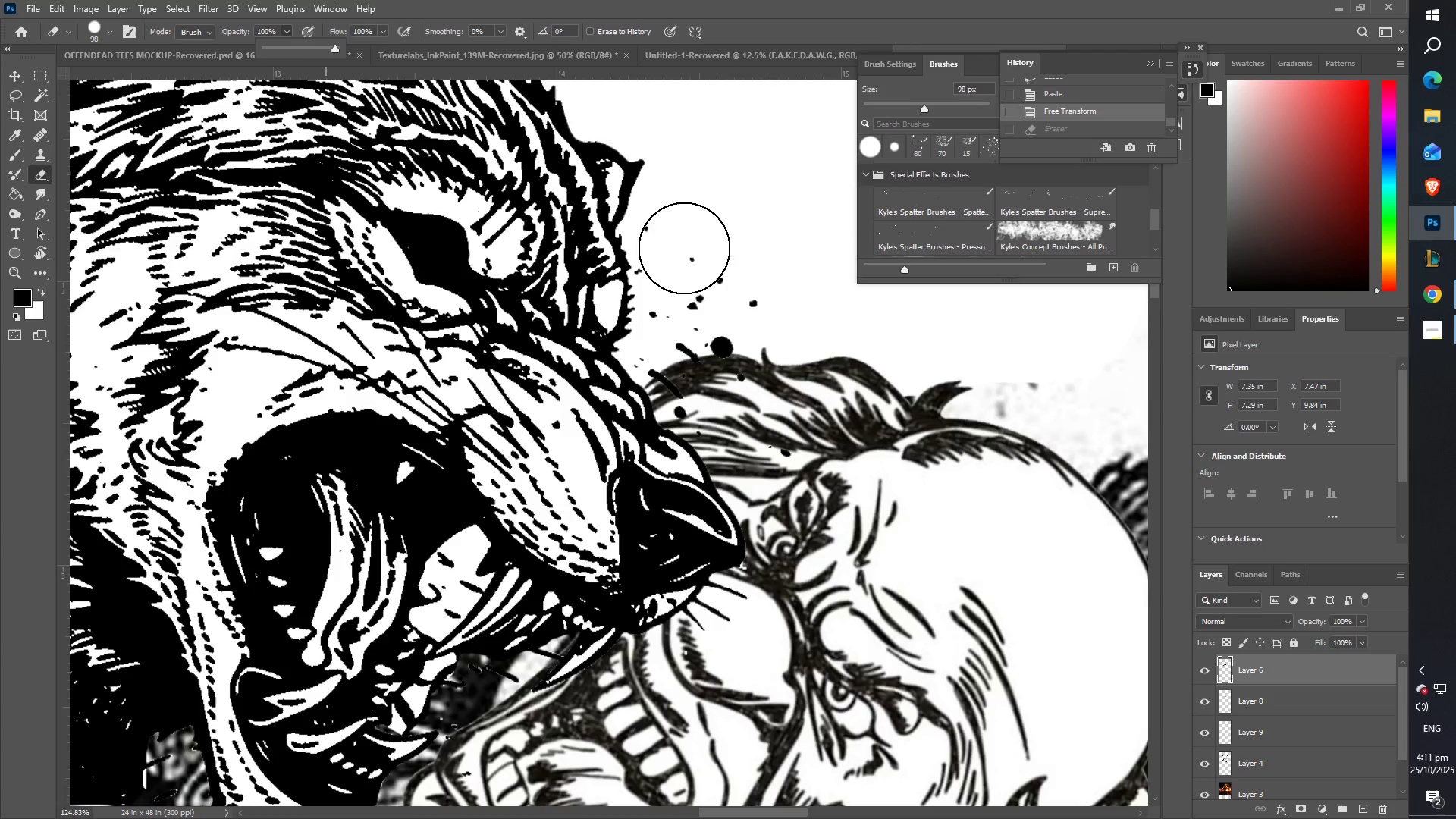 
left_click_drag(start_coordinate=[679, 245], to_coordinate=[674, 287])
 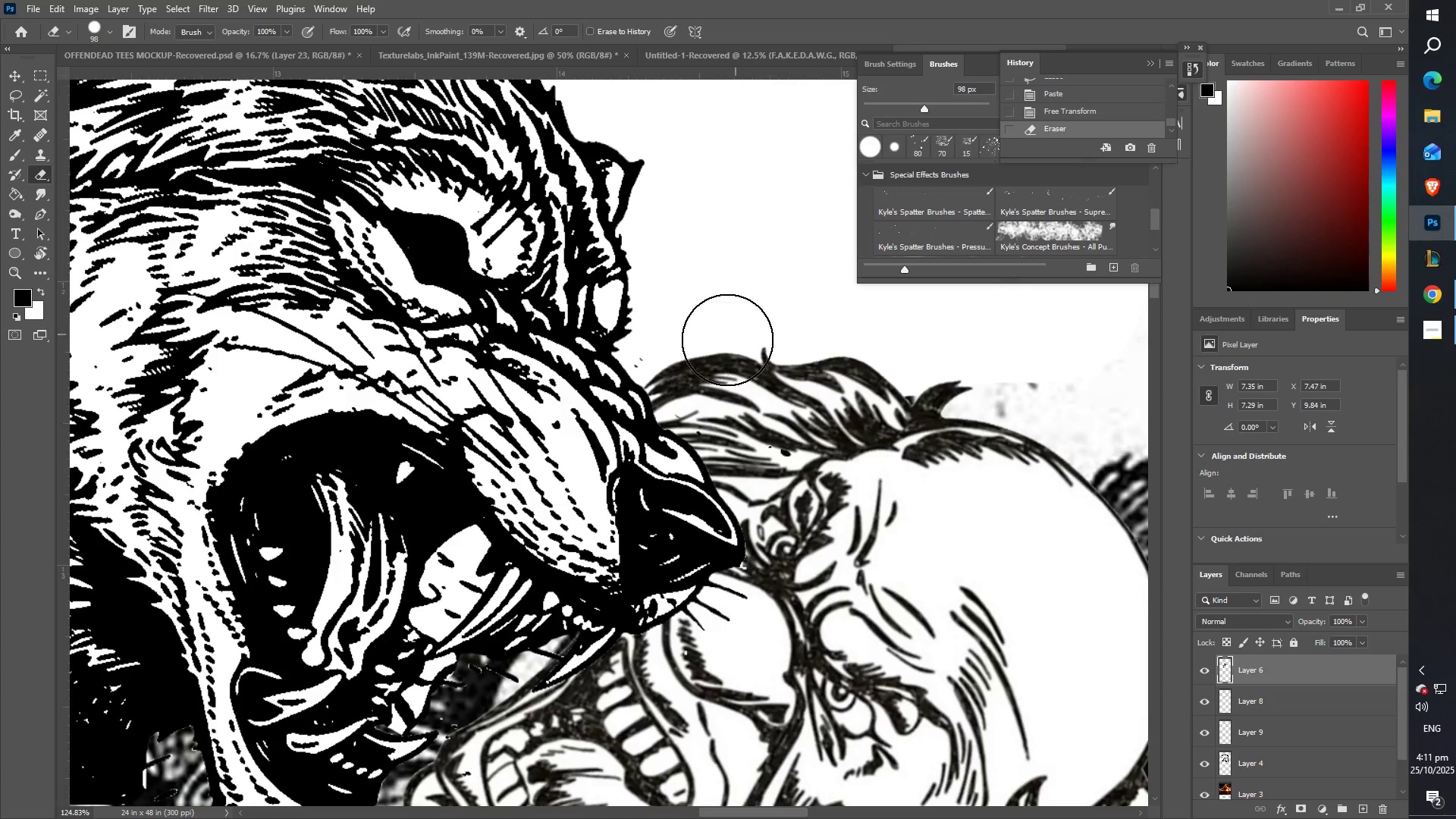 
type(zz)
 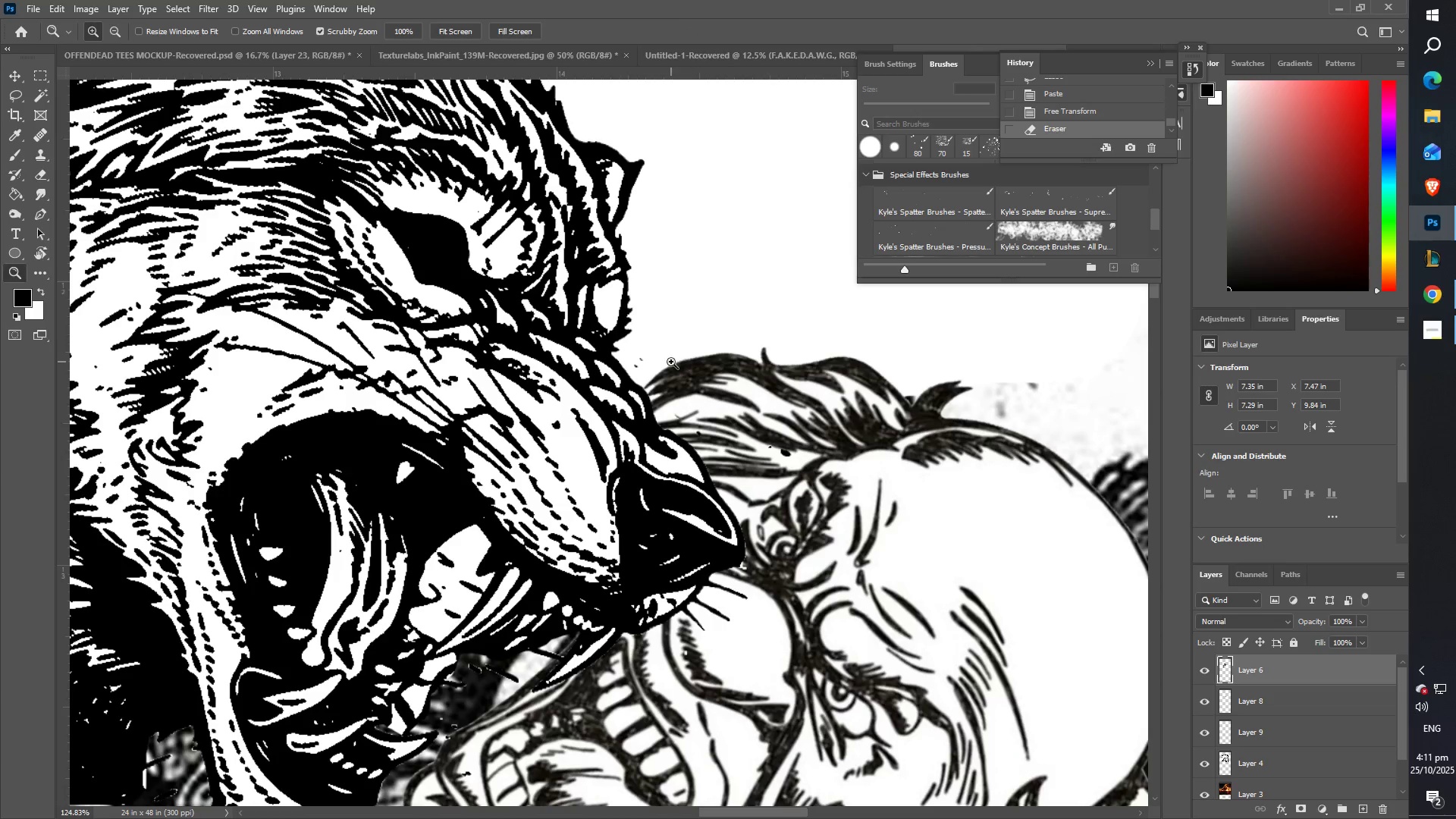 
left_click_drag(start_coordinate=[671, 362], to_coordinate=[603, 373])
 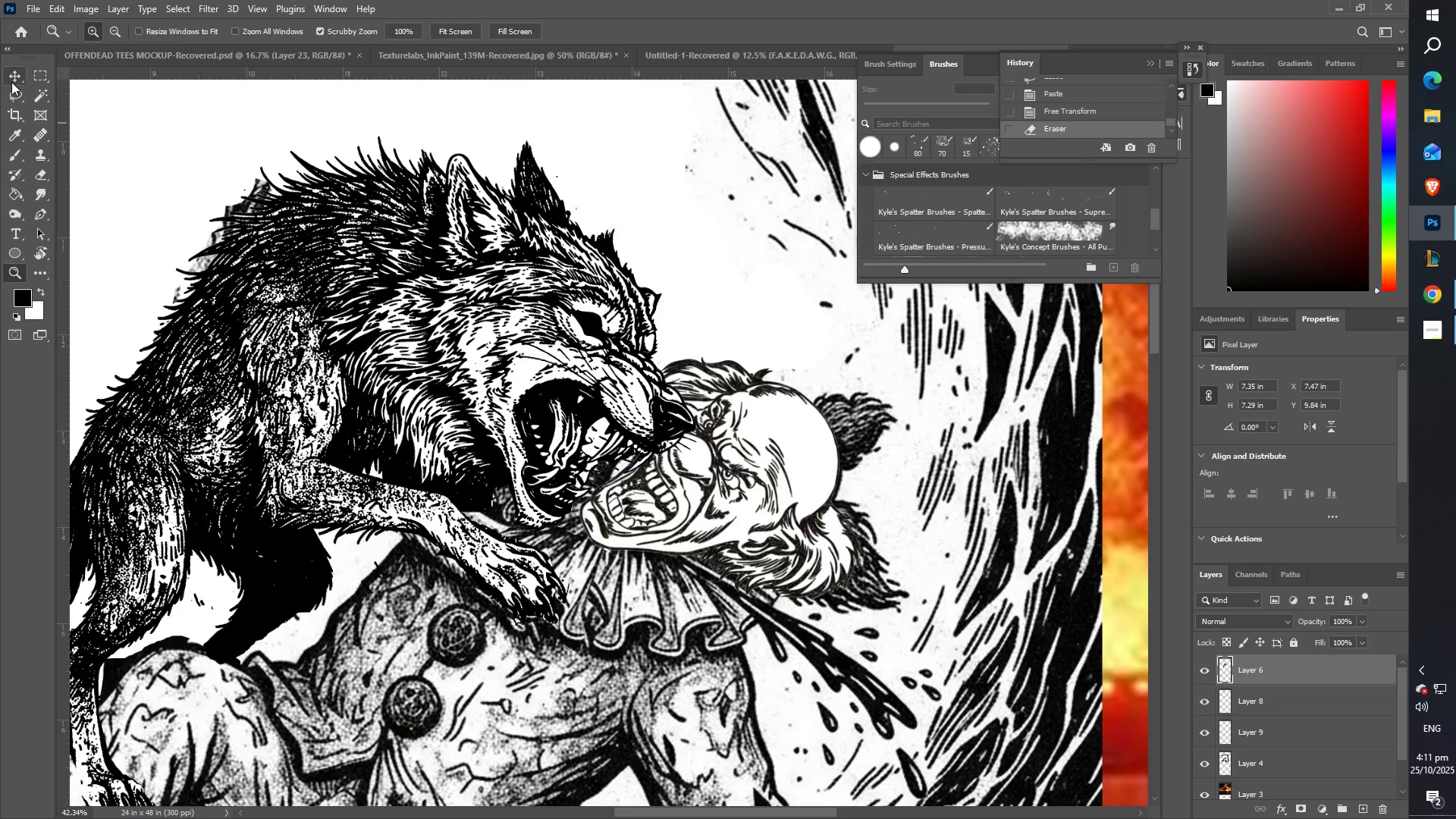 
left_click([8, 78])
 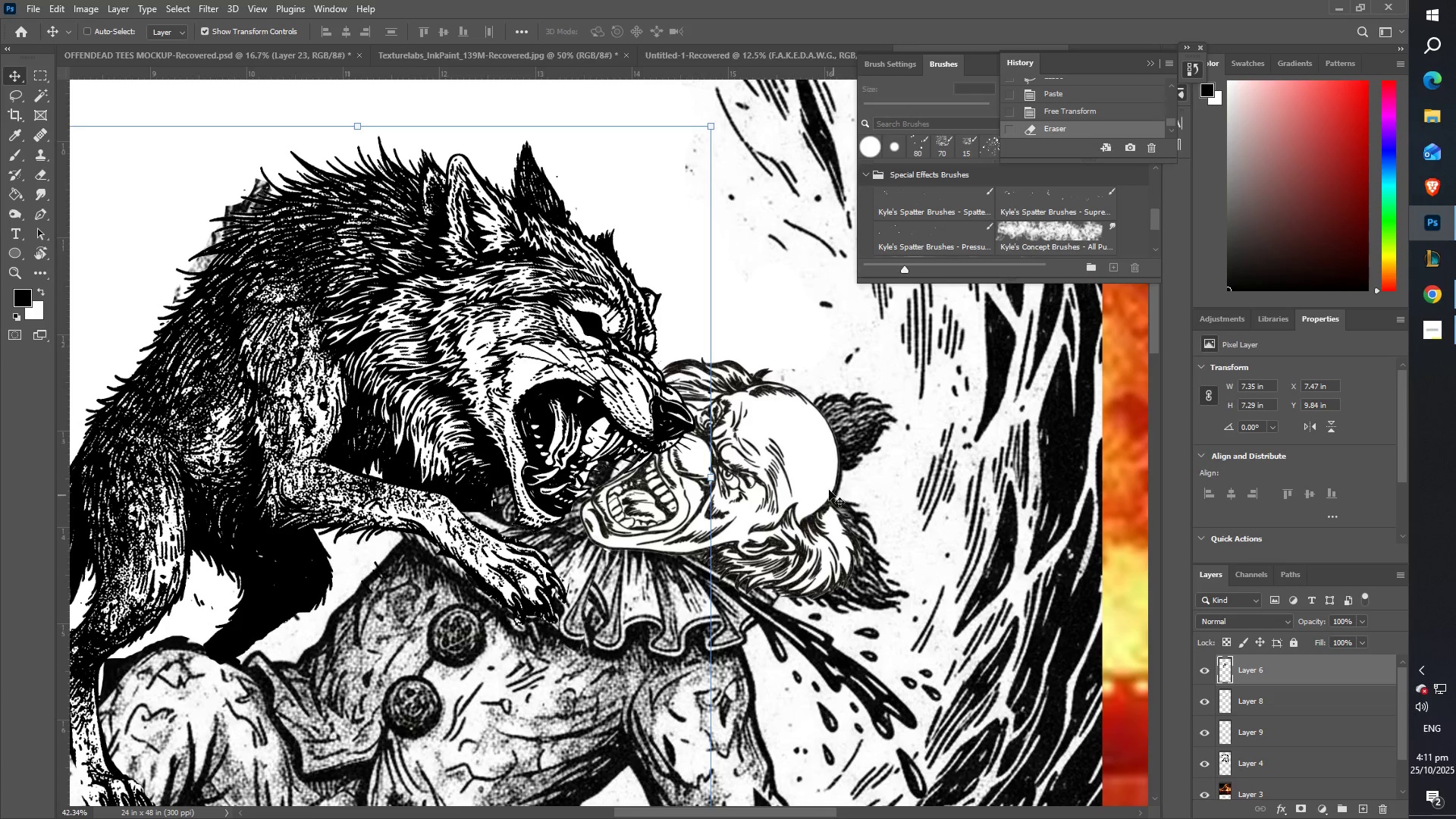 
right_click([806, 462])
 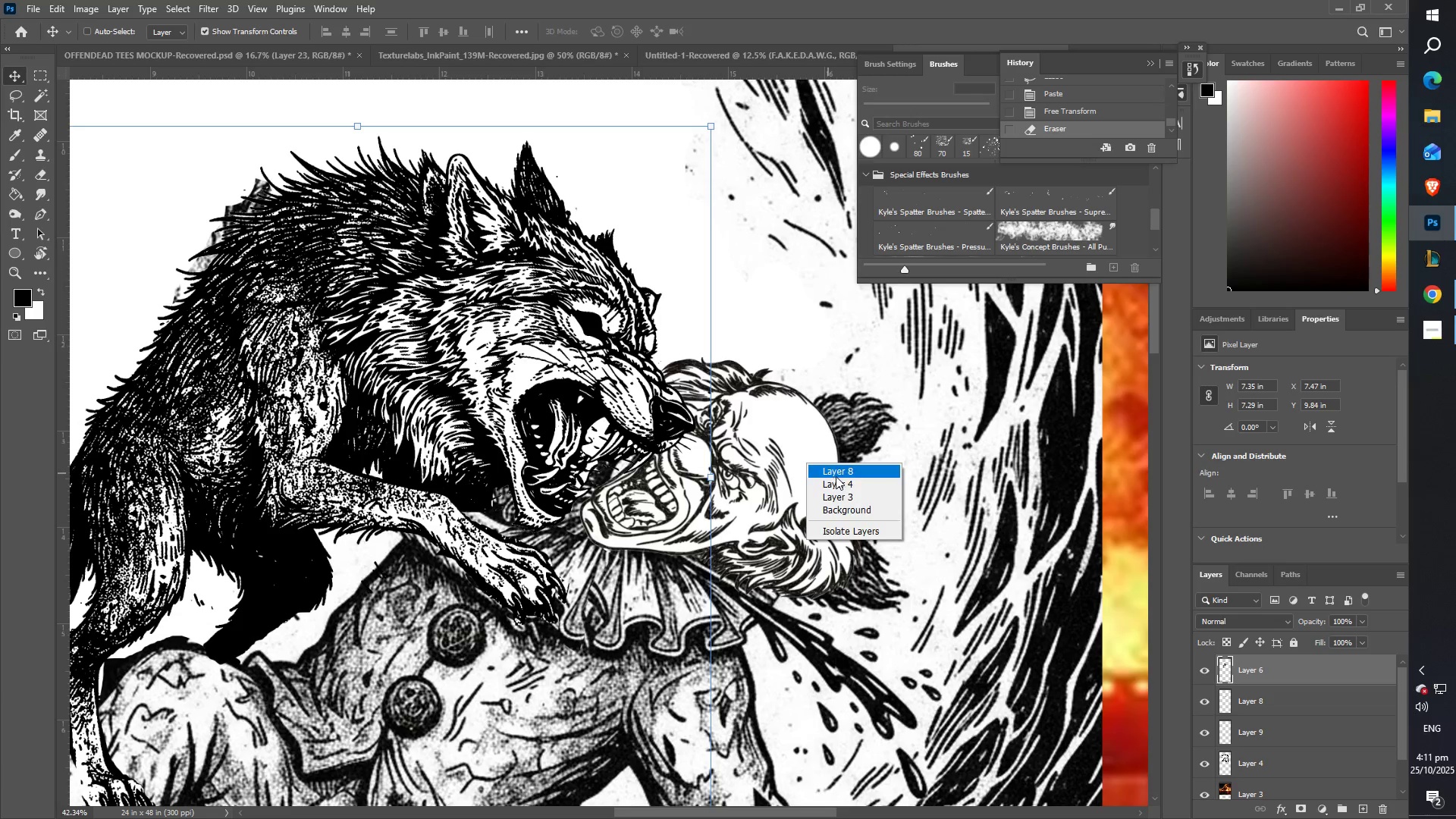 
left_click([836, 476])
 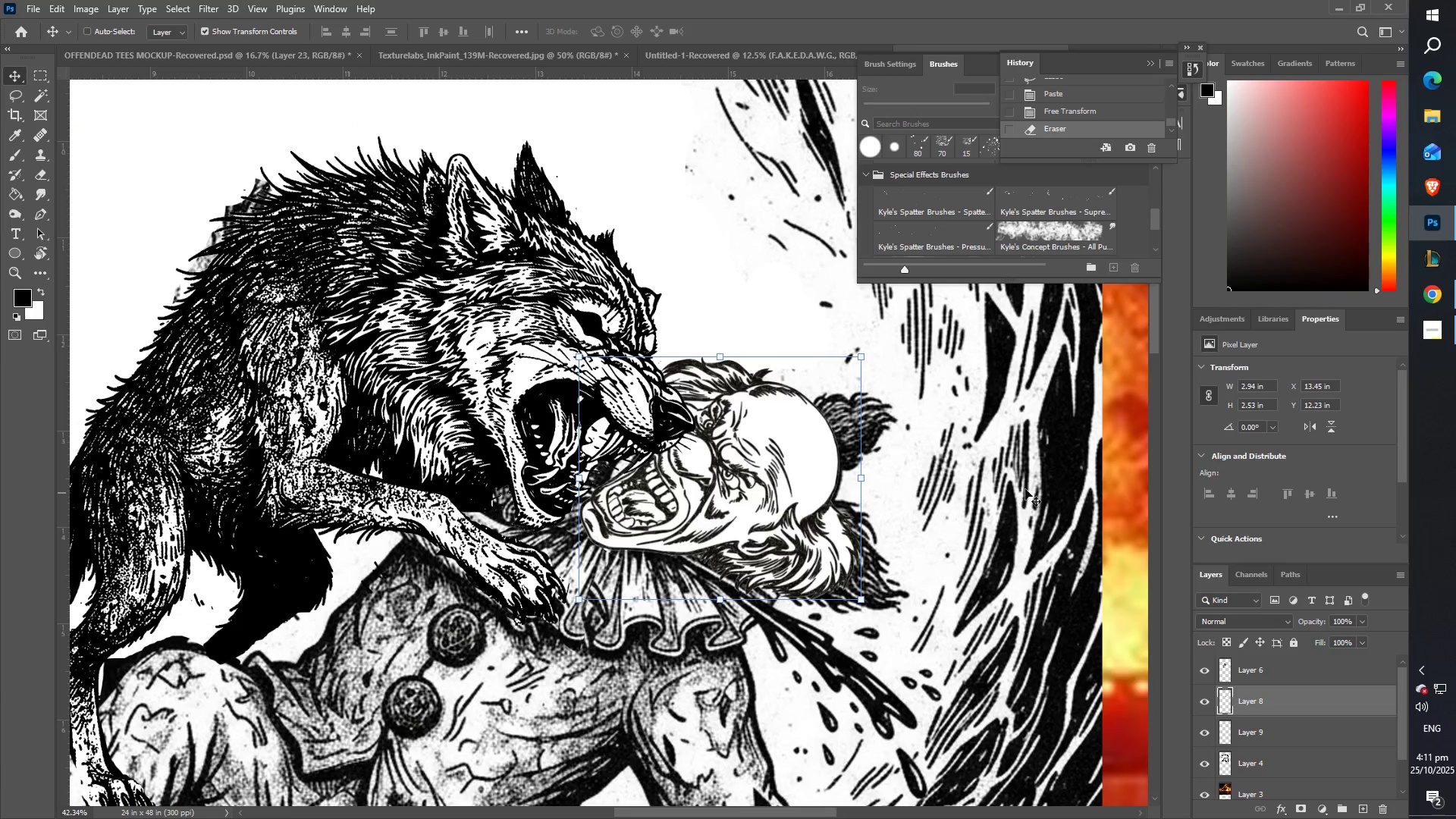 
hold_key(key=ShiftLeft, duration=1.37)
right_click([920, 681])
 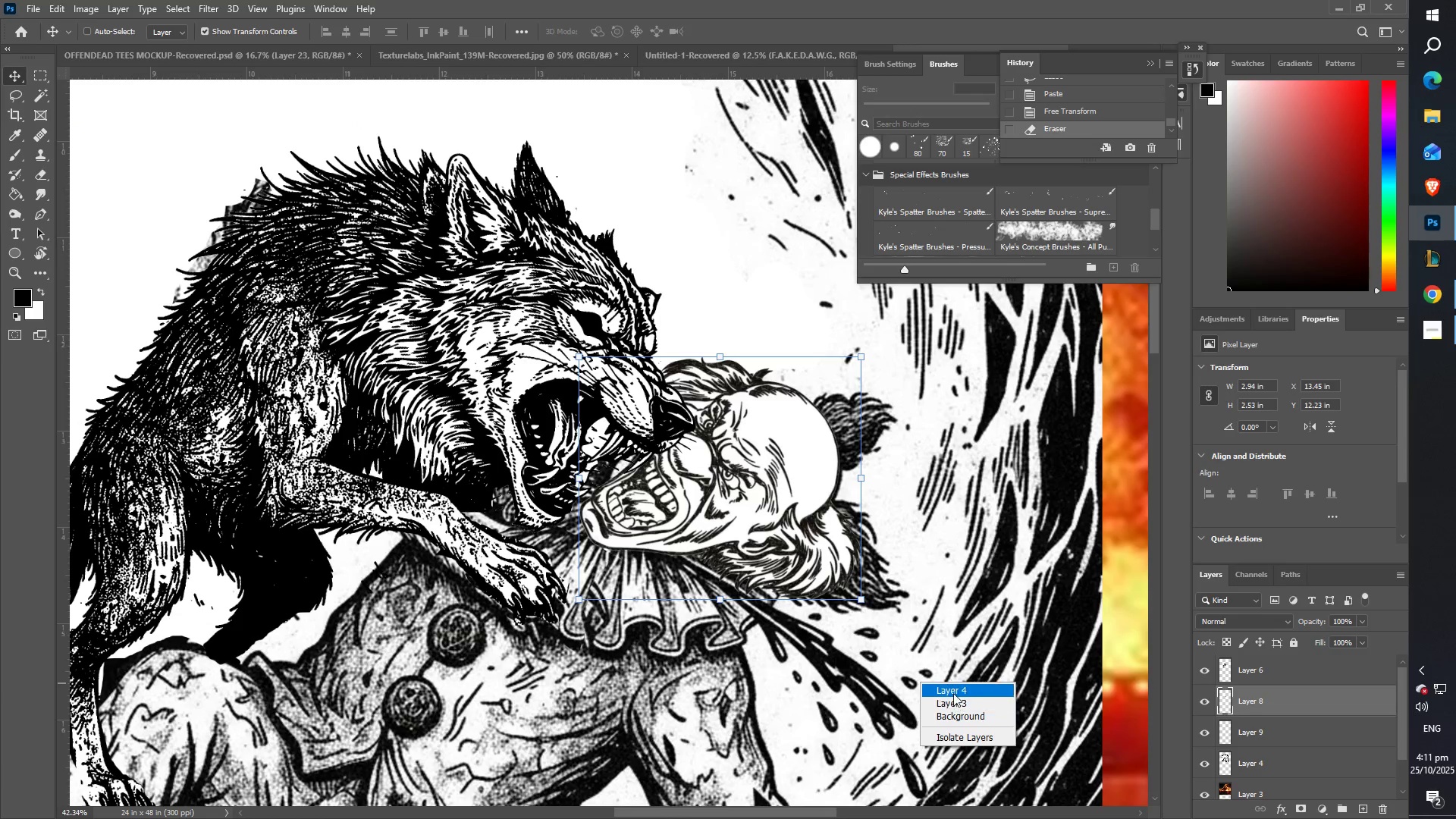 
left_click([953, 693])
 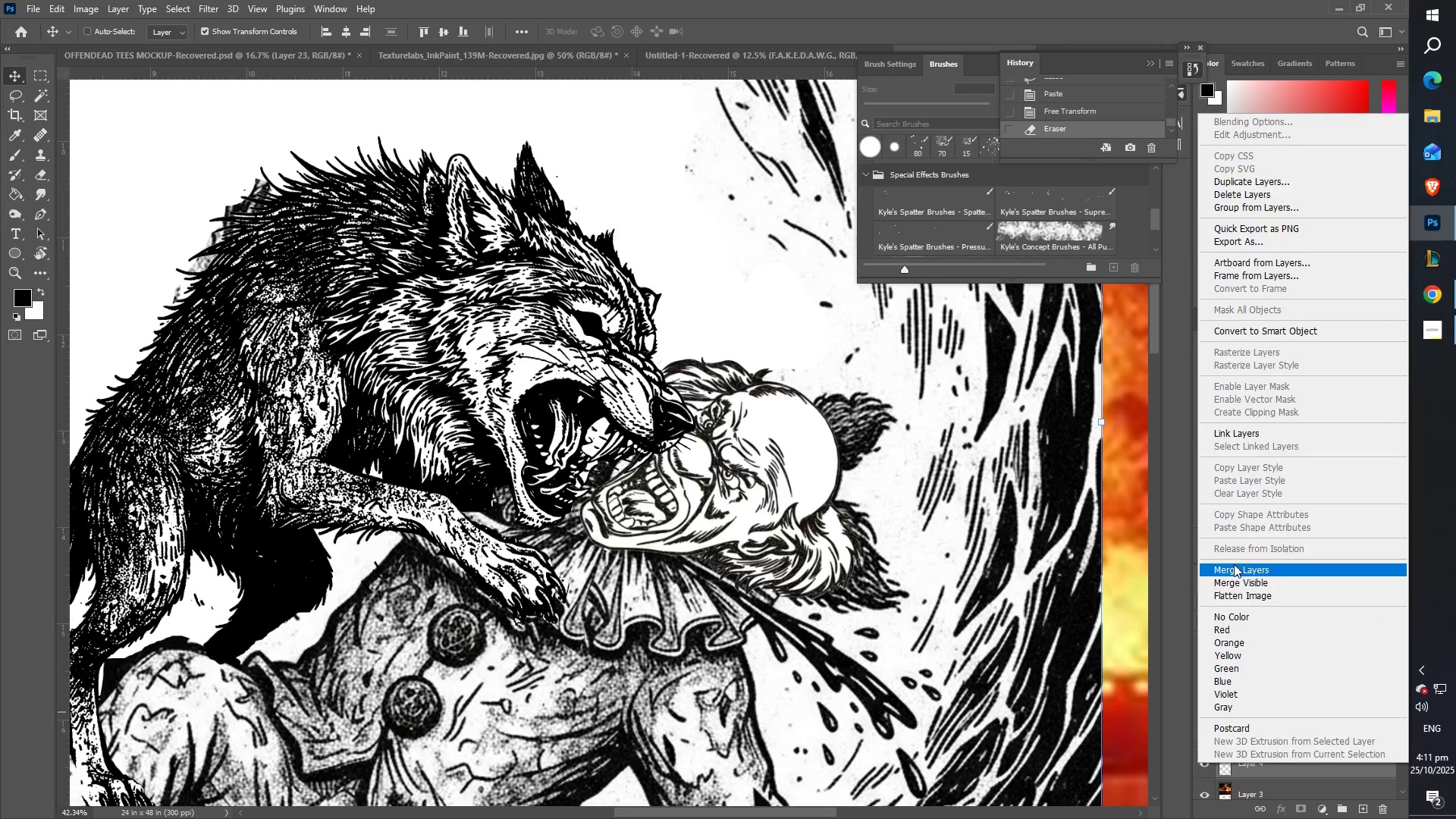 
left_click([1244, 567])
 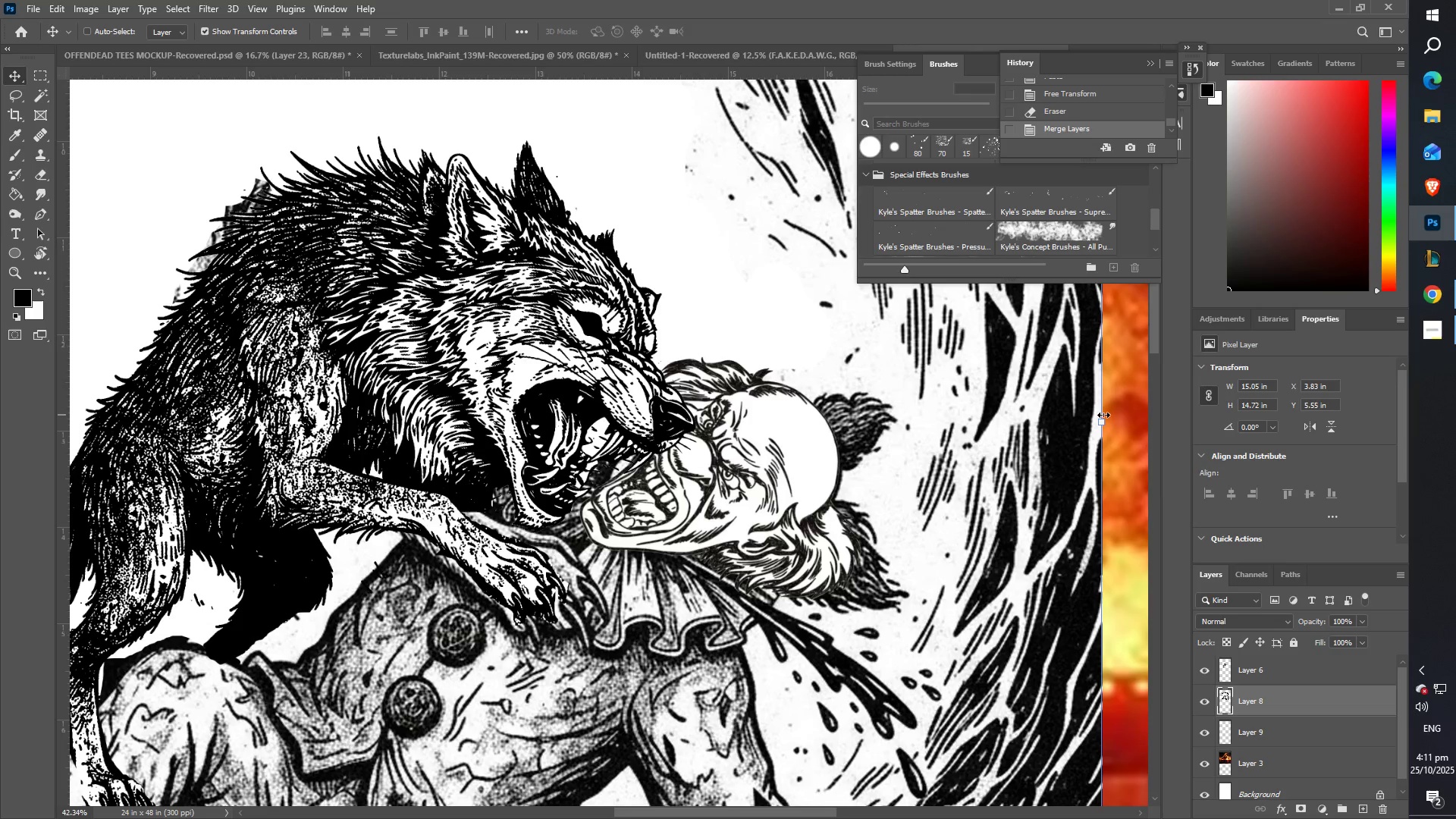 
key(Control+Z)
 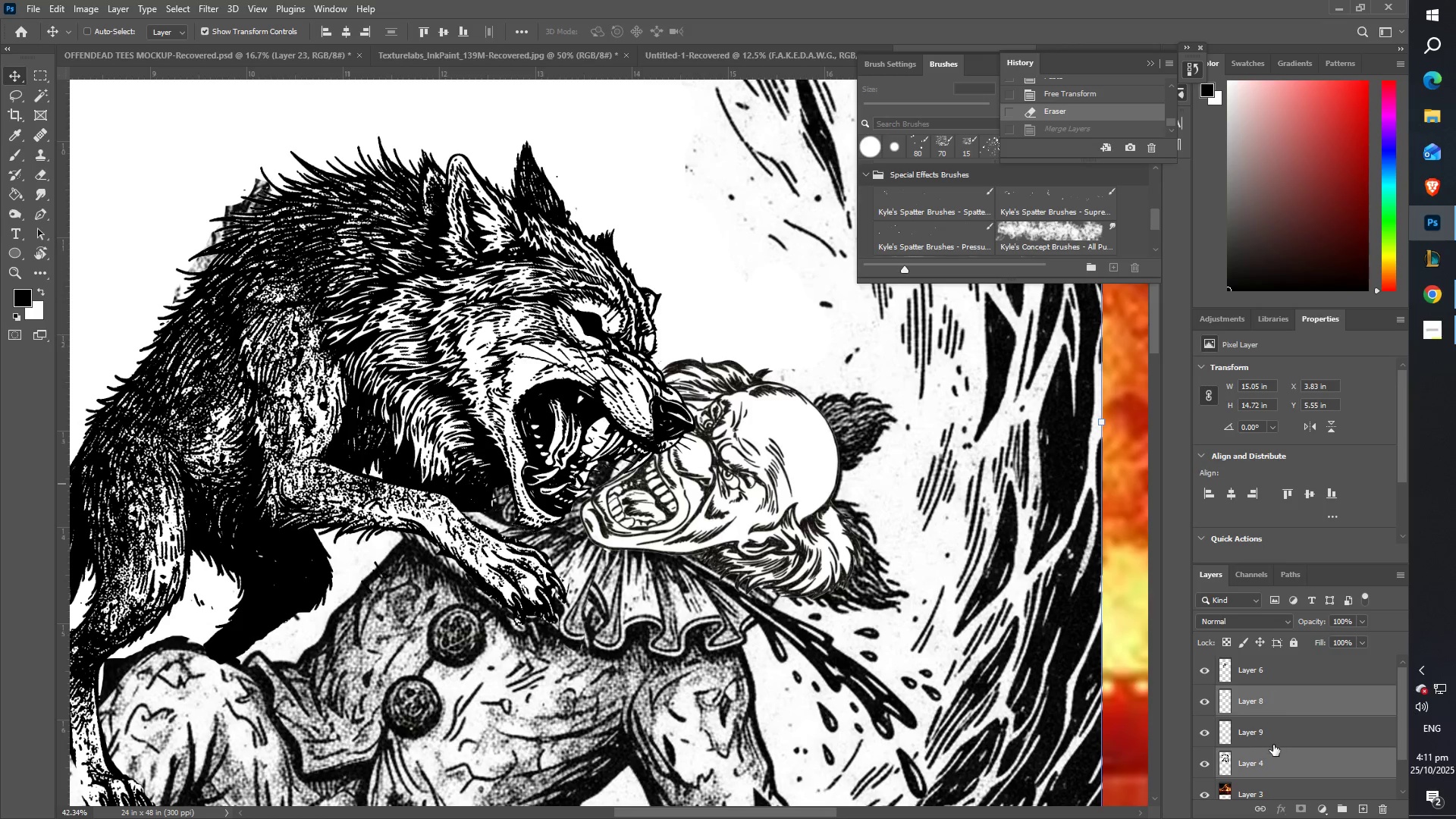 
left_click([1282, 766])
 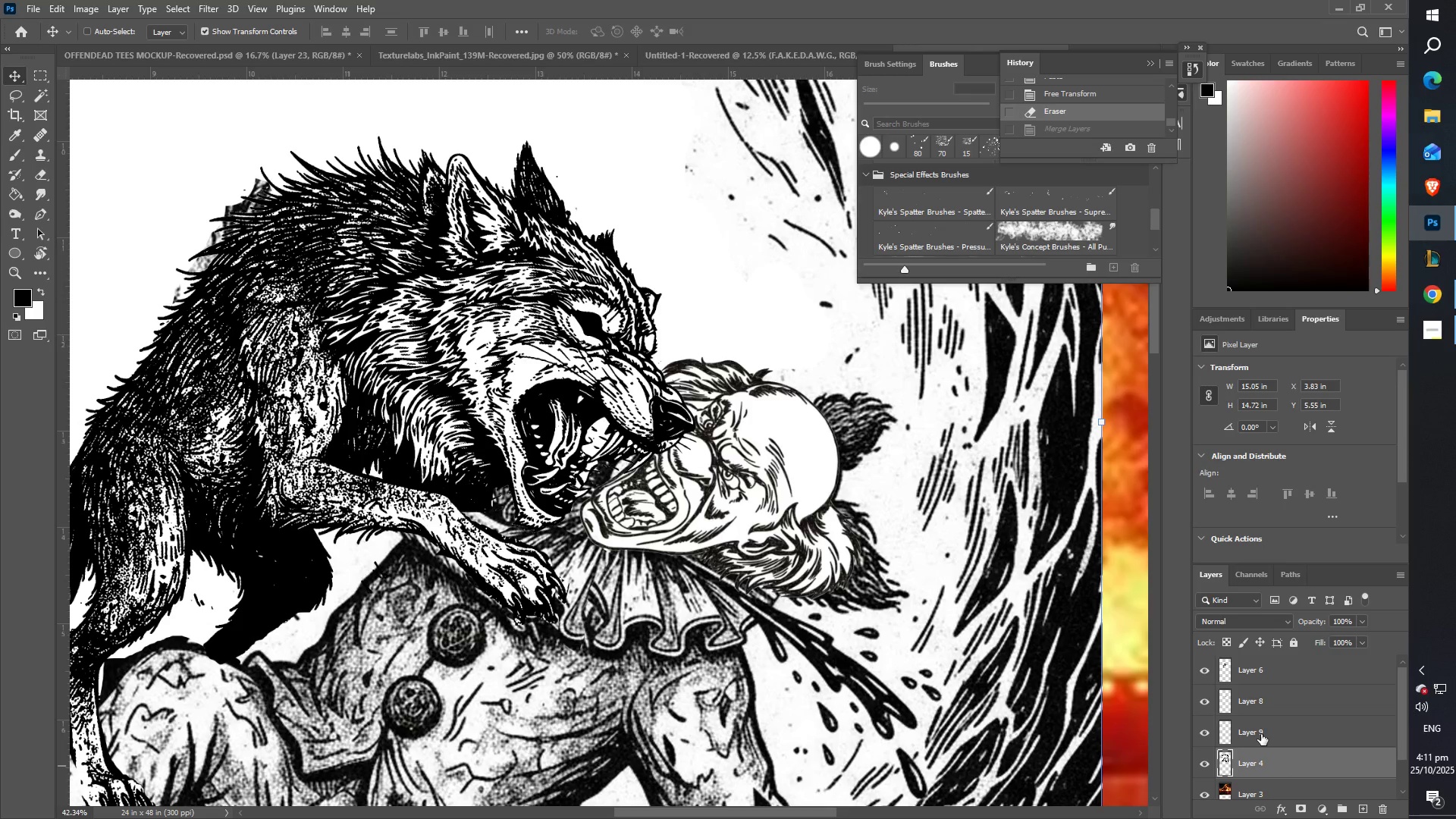 
left_click_drag(start_coordinate=[1261, 732], to_coordinate=[1263, 736])
 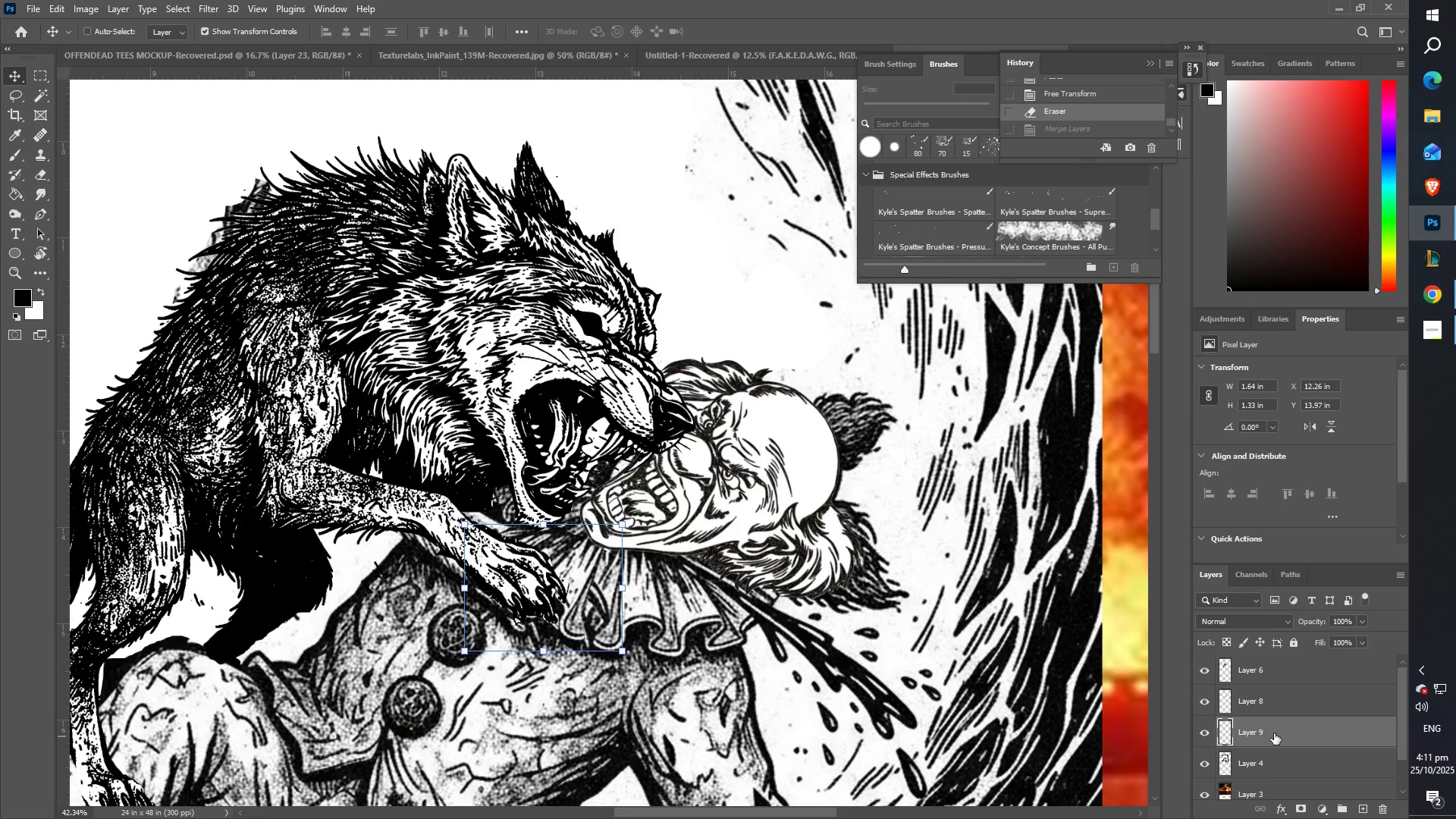 
left_click_drag(start_coordinate=[1276, 733], to_coordinate=[1285, 692])
 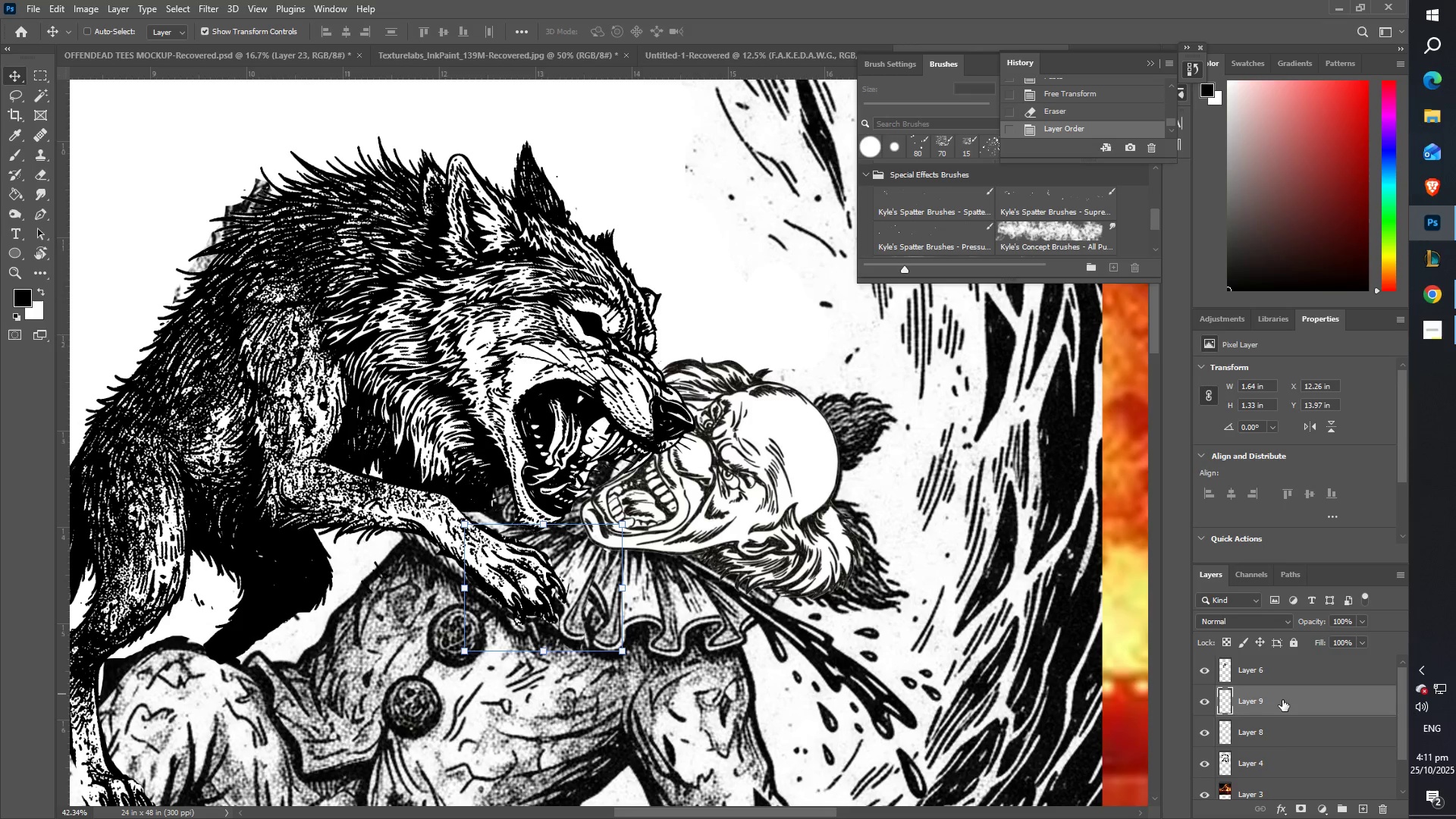 
left_click([1282, 700])
 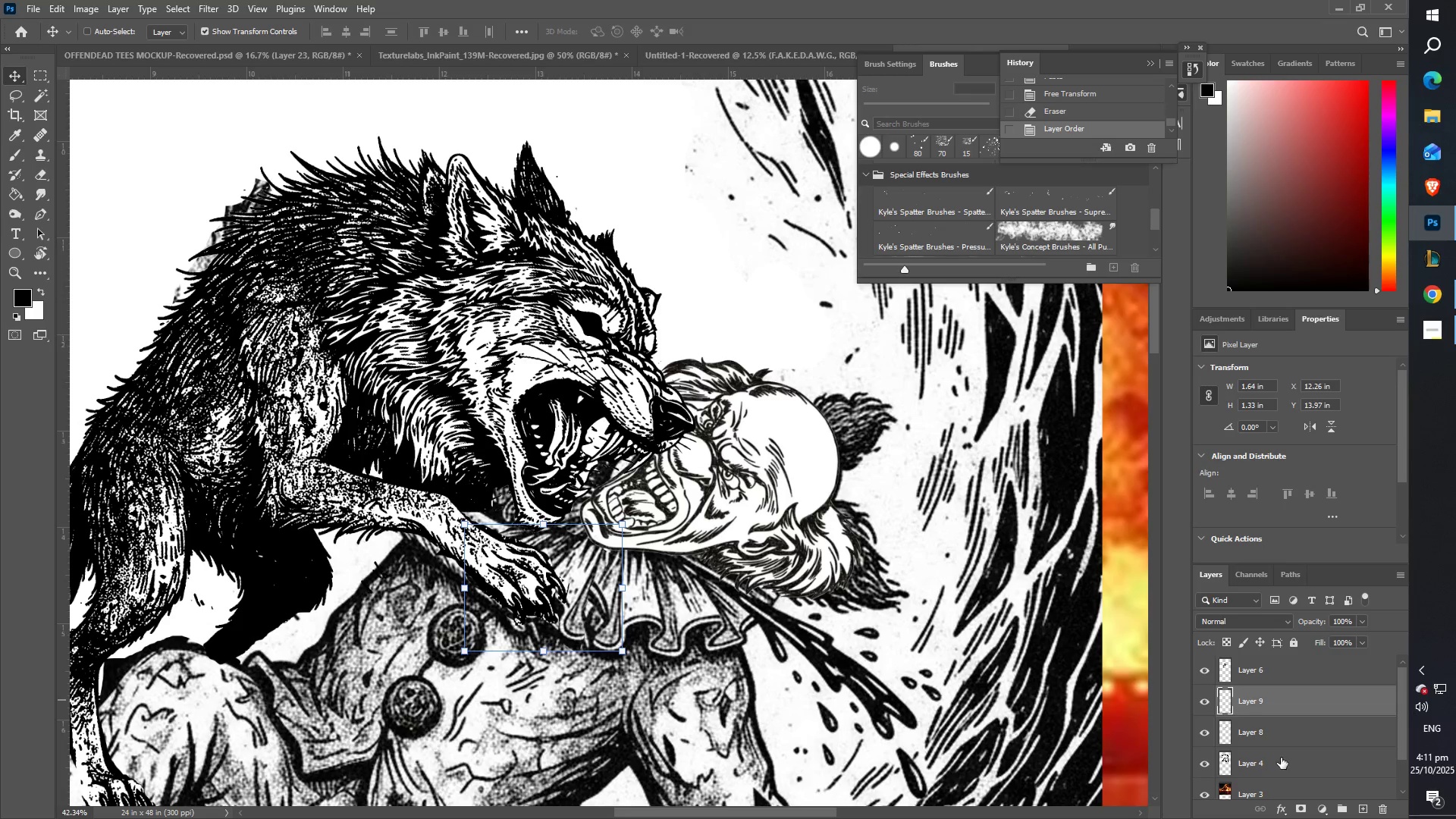 
hold_key(key=ShiftLeft, duration=0.55)
double_click([1285, 772])
 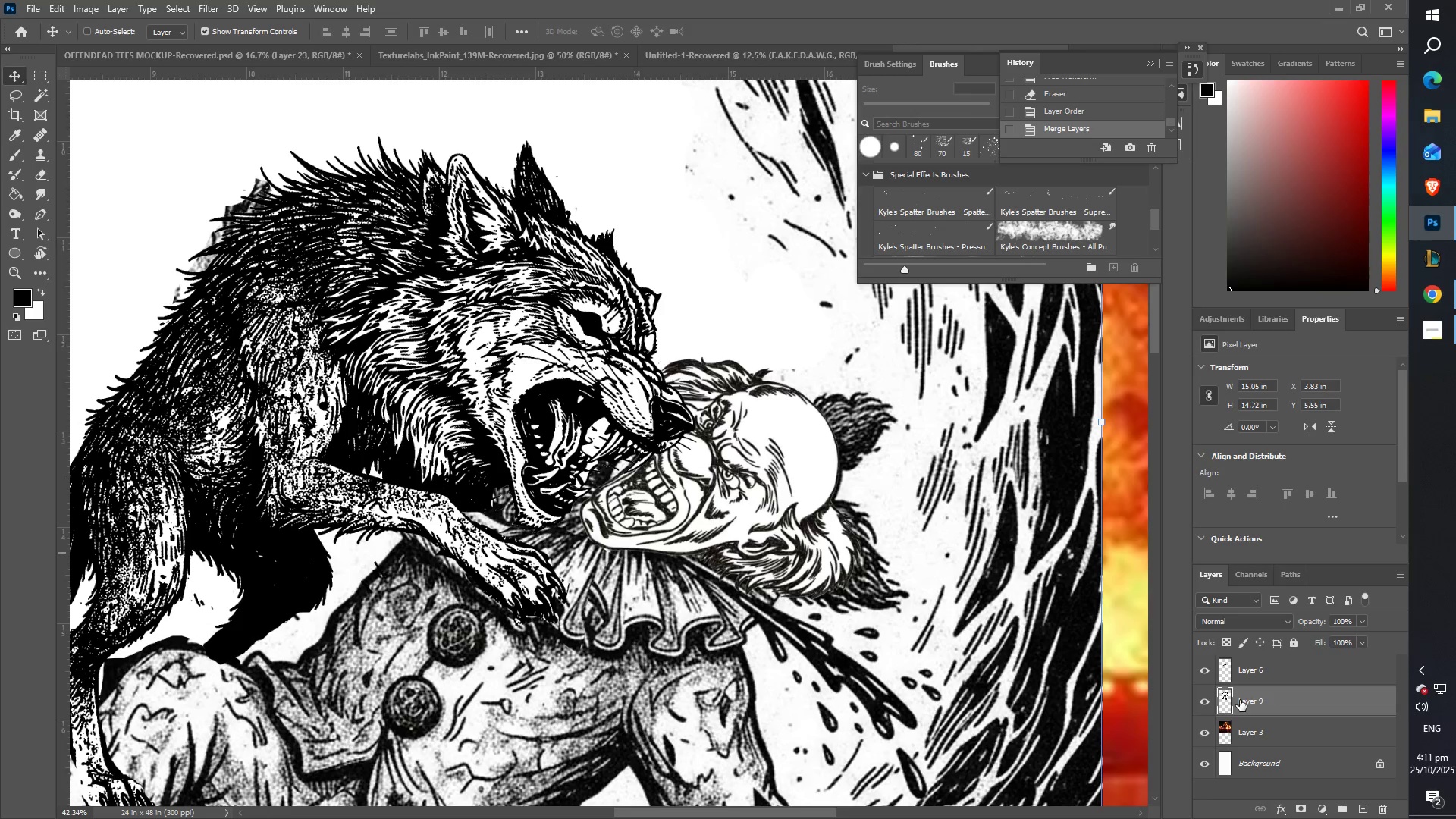 
left_click([95, 14])
 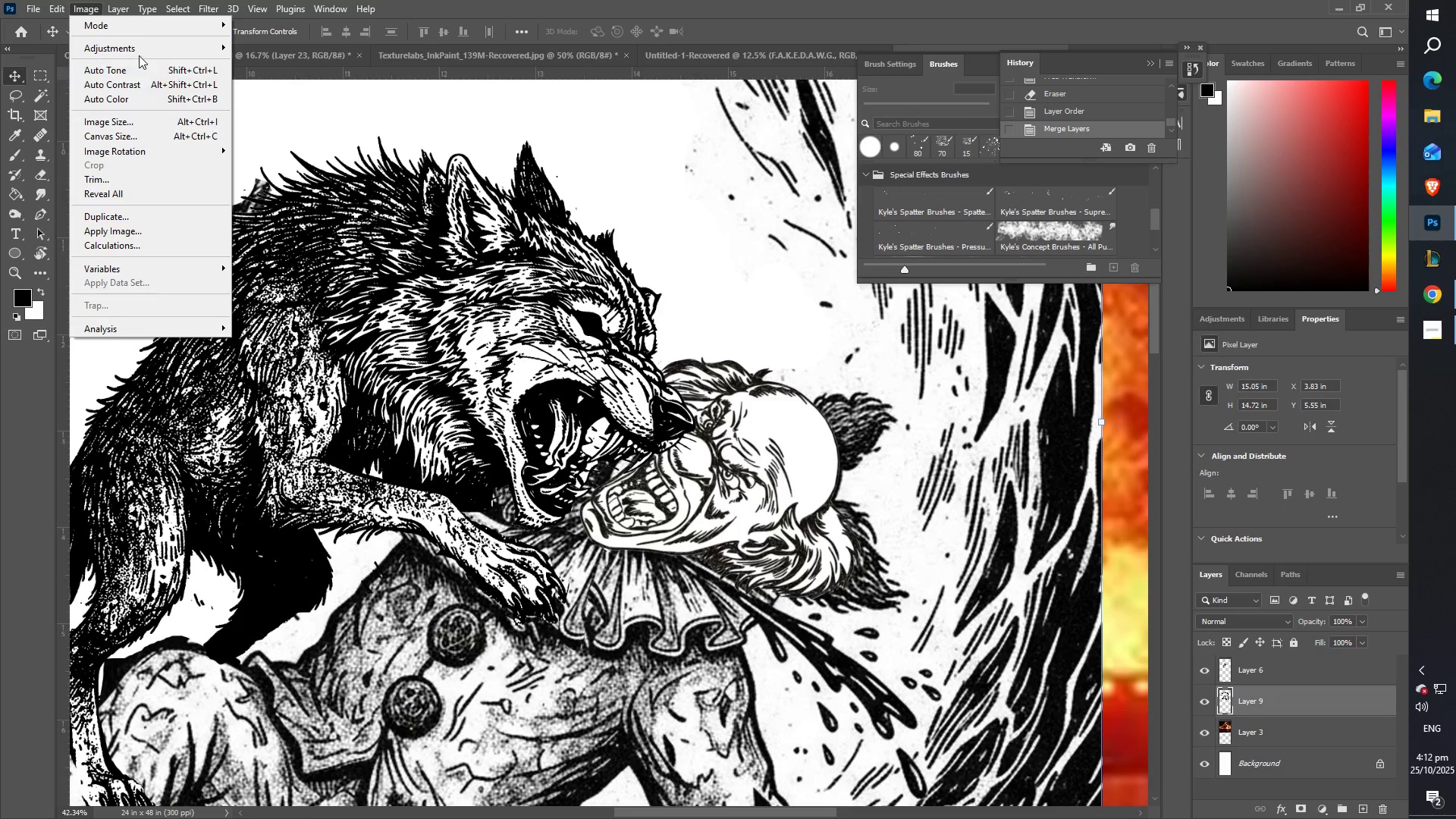 
left_click([138, 54])
 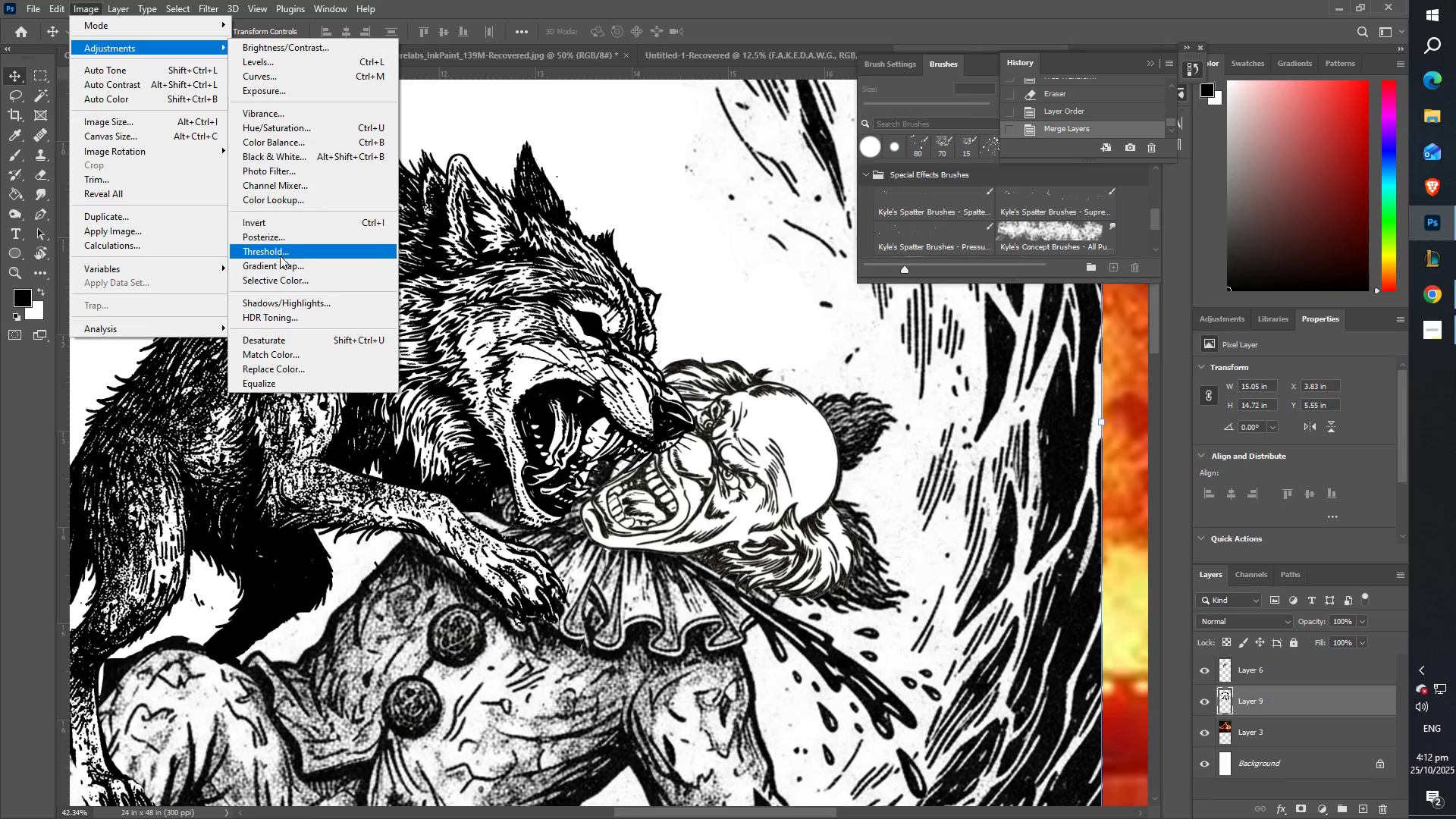 
left_click([280, 256])
 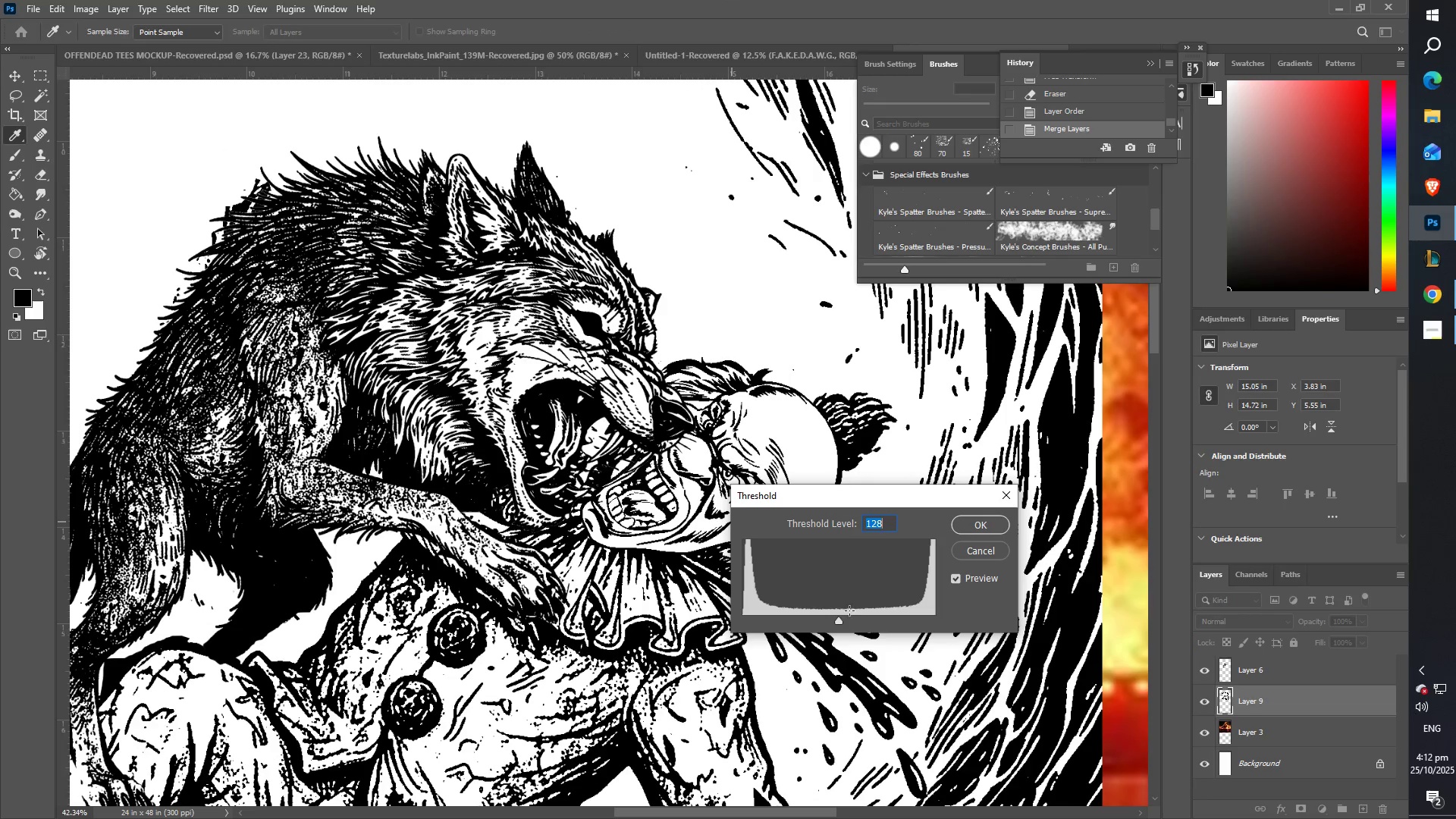 
left_click_drag(start_coordinate=[836, 617], to_coordinate=[901, 632])
 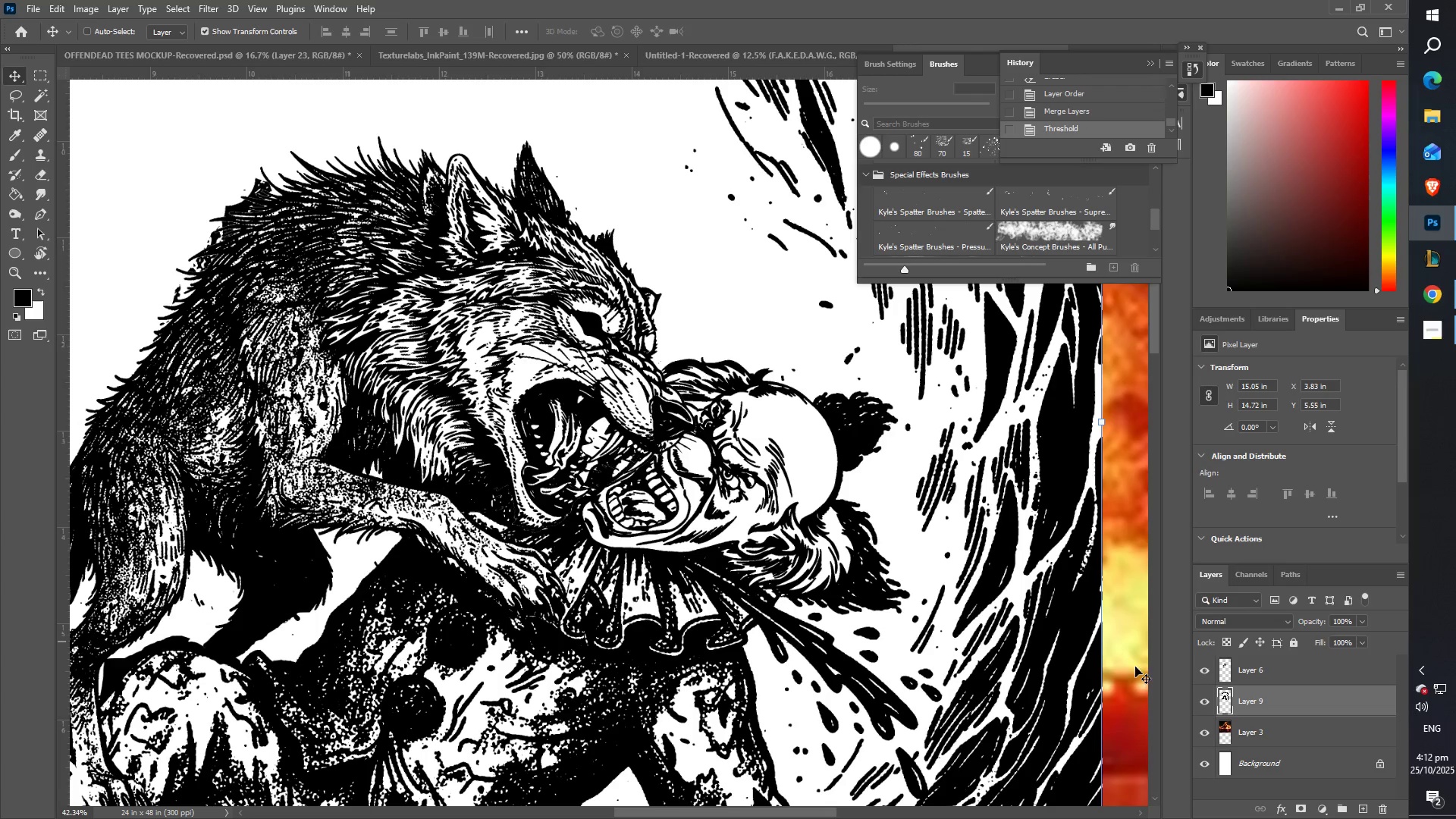 
scroll: coordinate [746, 540], scroll_direction: down, amount: 8.0
 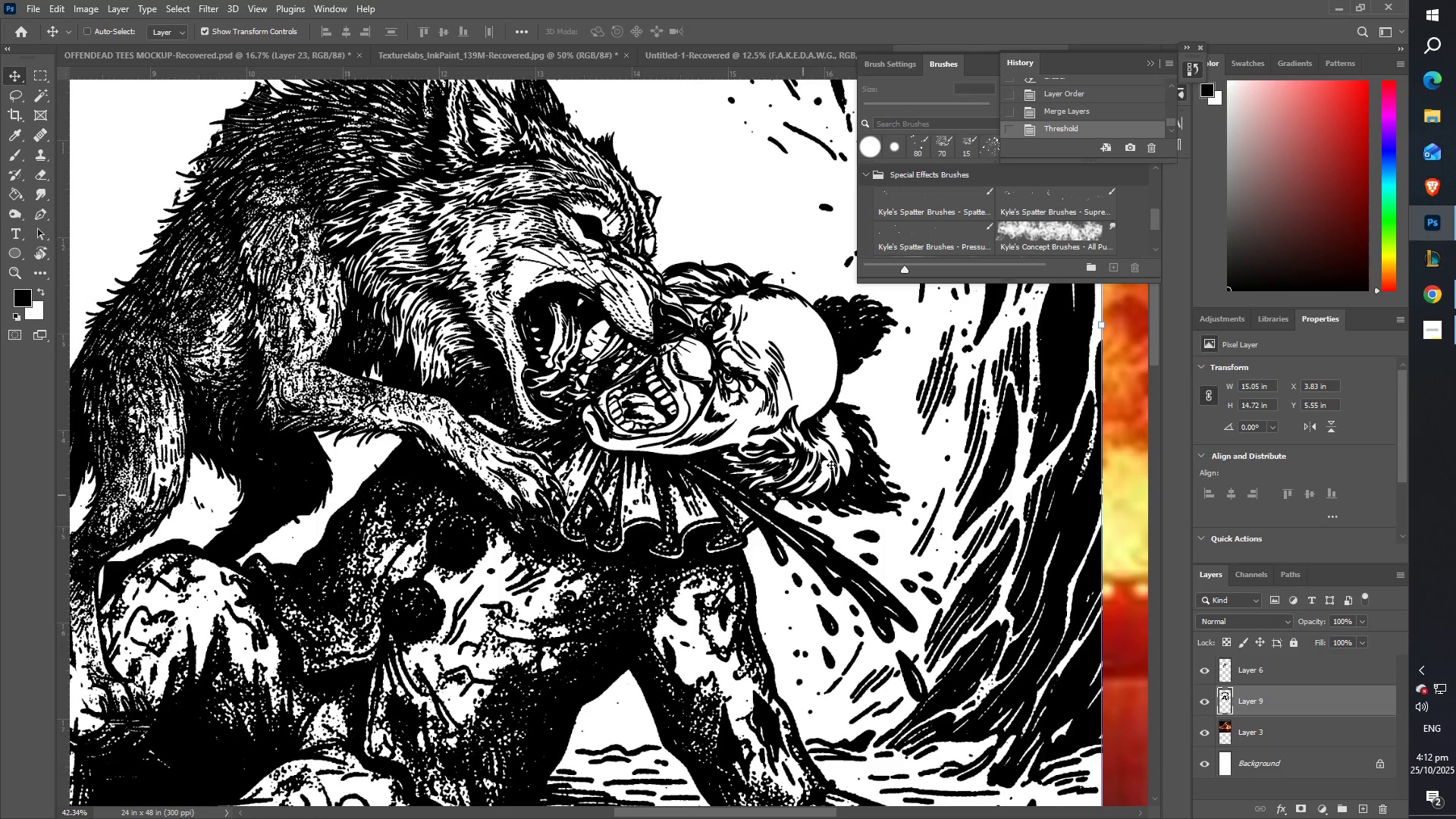 
type(zz)
 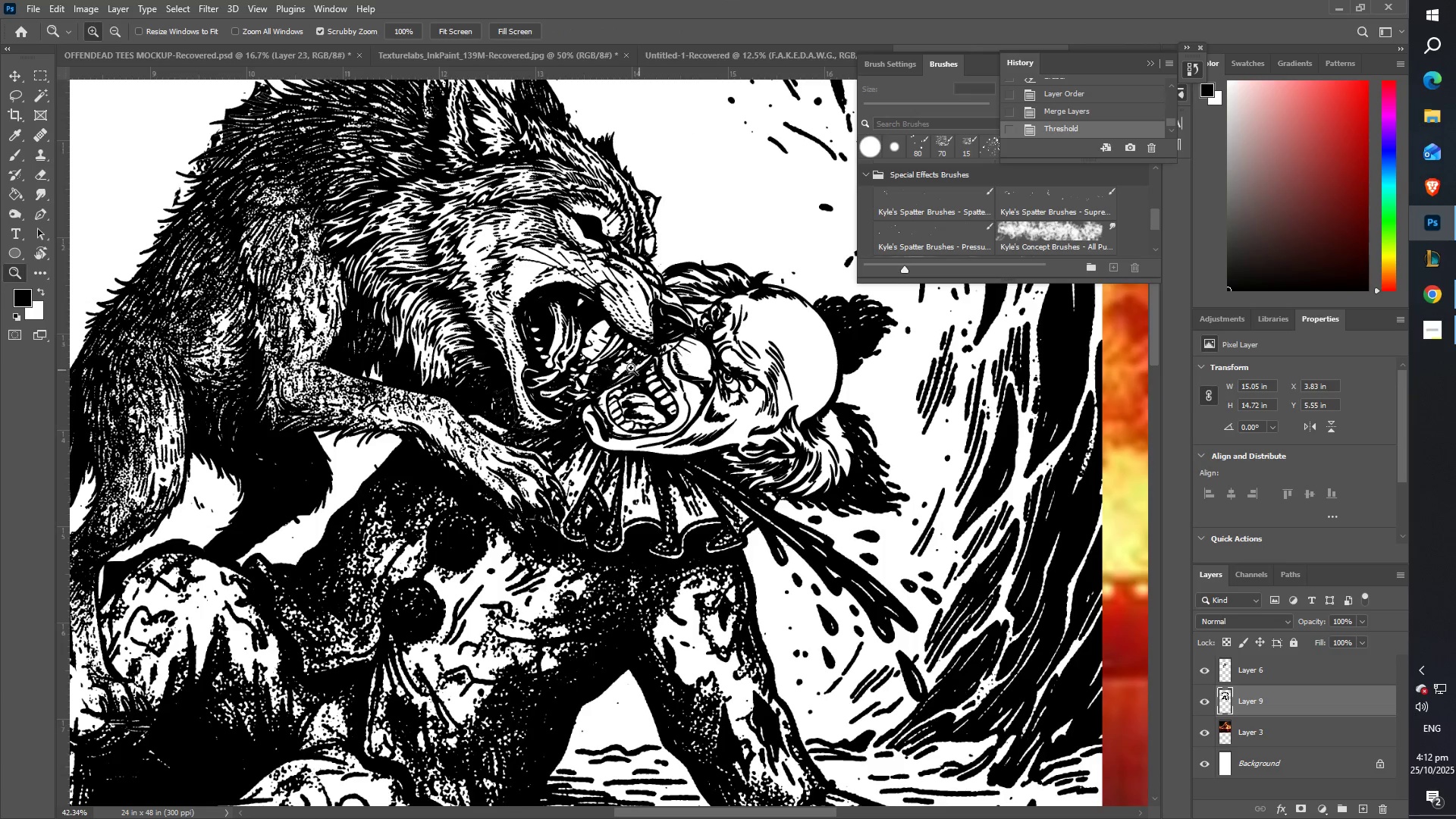 
left_click_drag(start_coordinate=[612, 363], to_coordinate=[557, 371])
 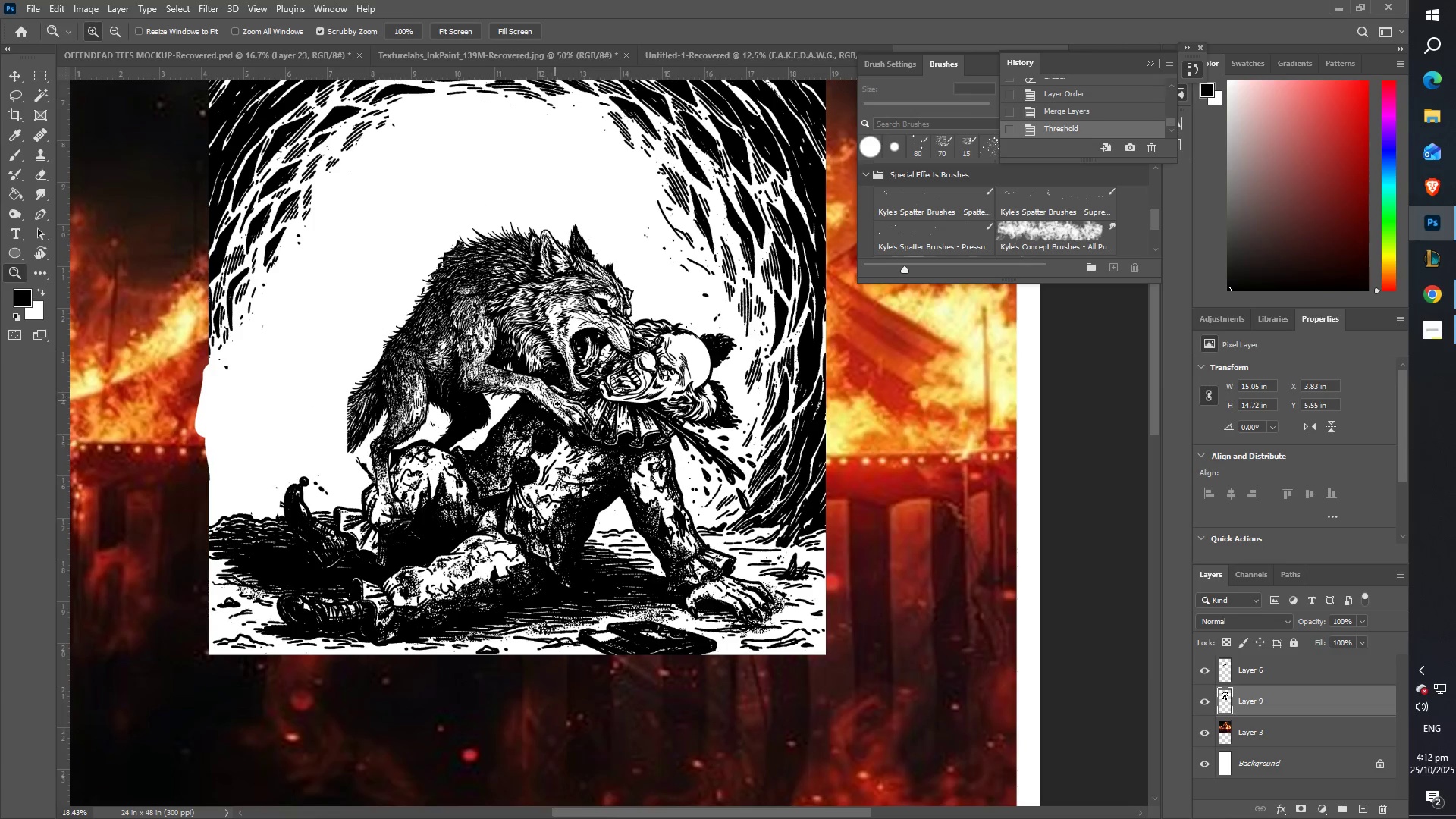 
left_click_drag(start_coordinate=[576, 408], to_coordinate=[633, 432])
 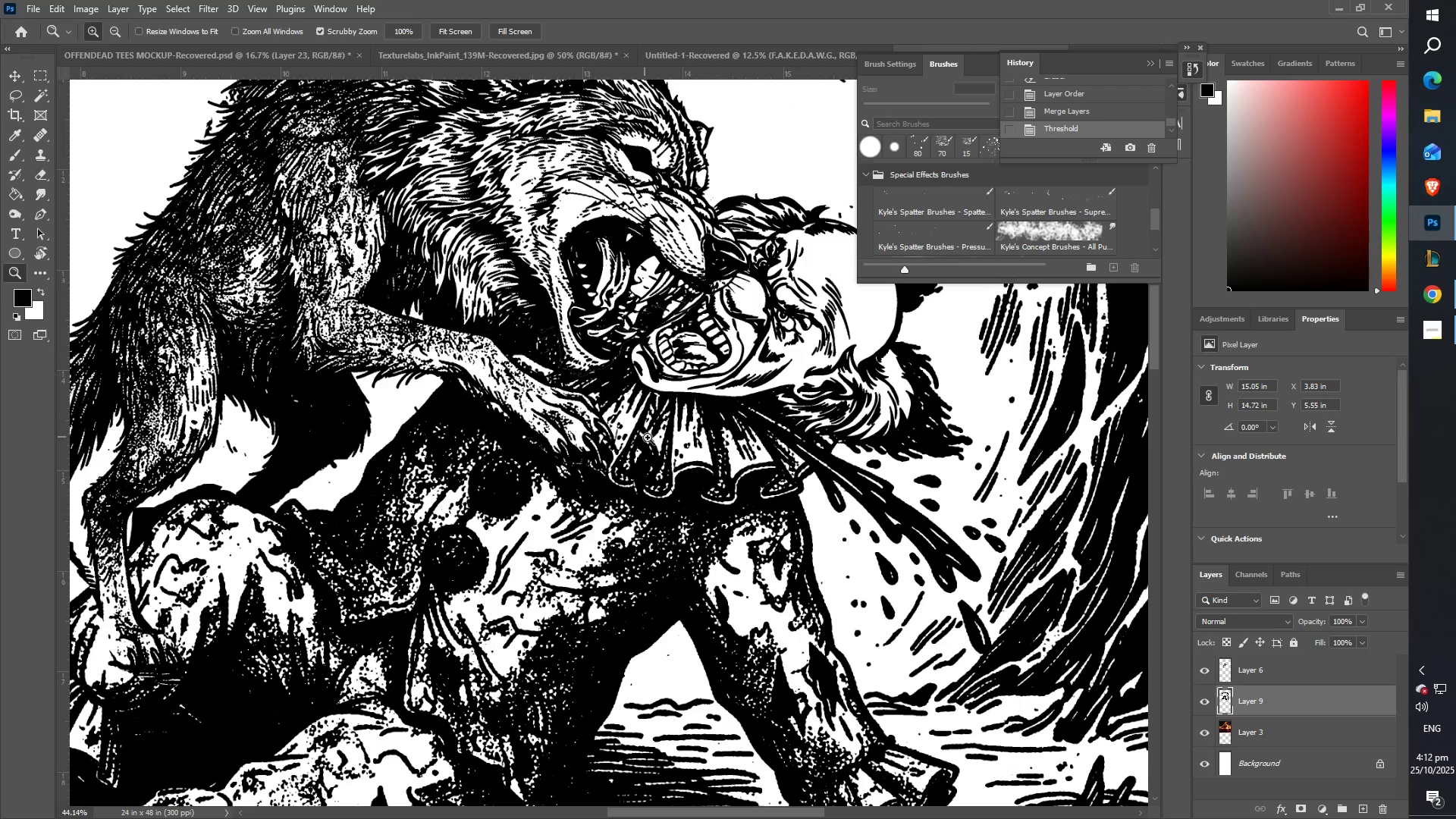 
left_click_drag(start_coordinate=[654, 438], to_coordinate=[626, 437])
 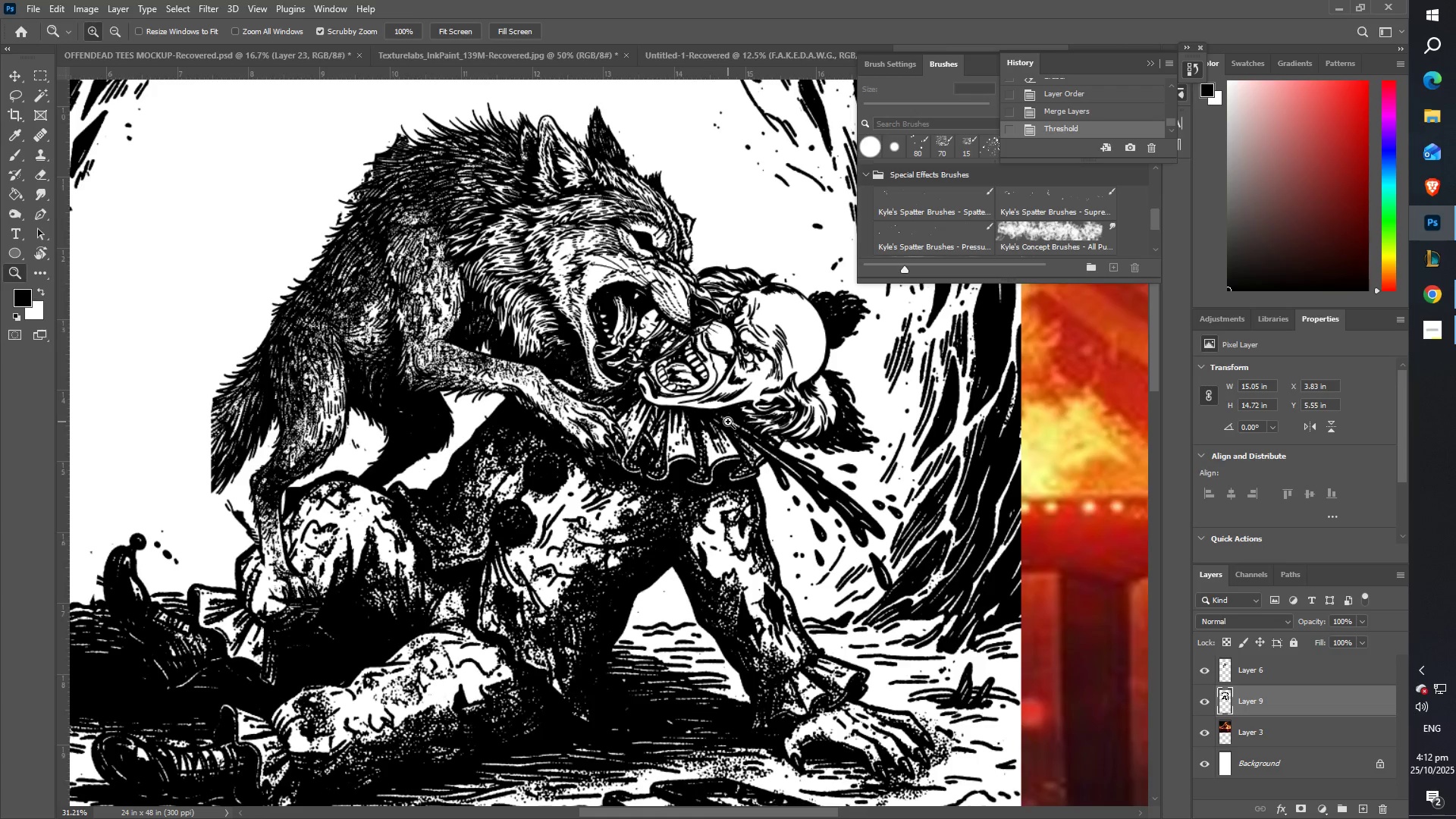 
left_click_drag(start_coordinate=[784, 428], to_coordinate=[829, 437])
 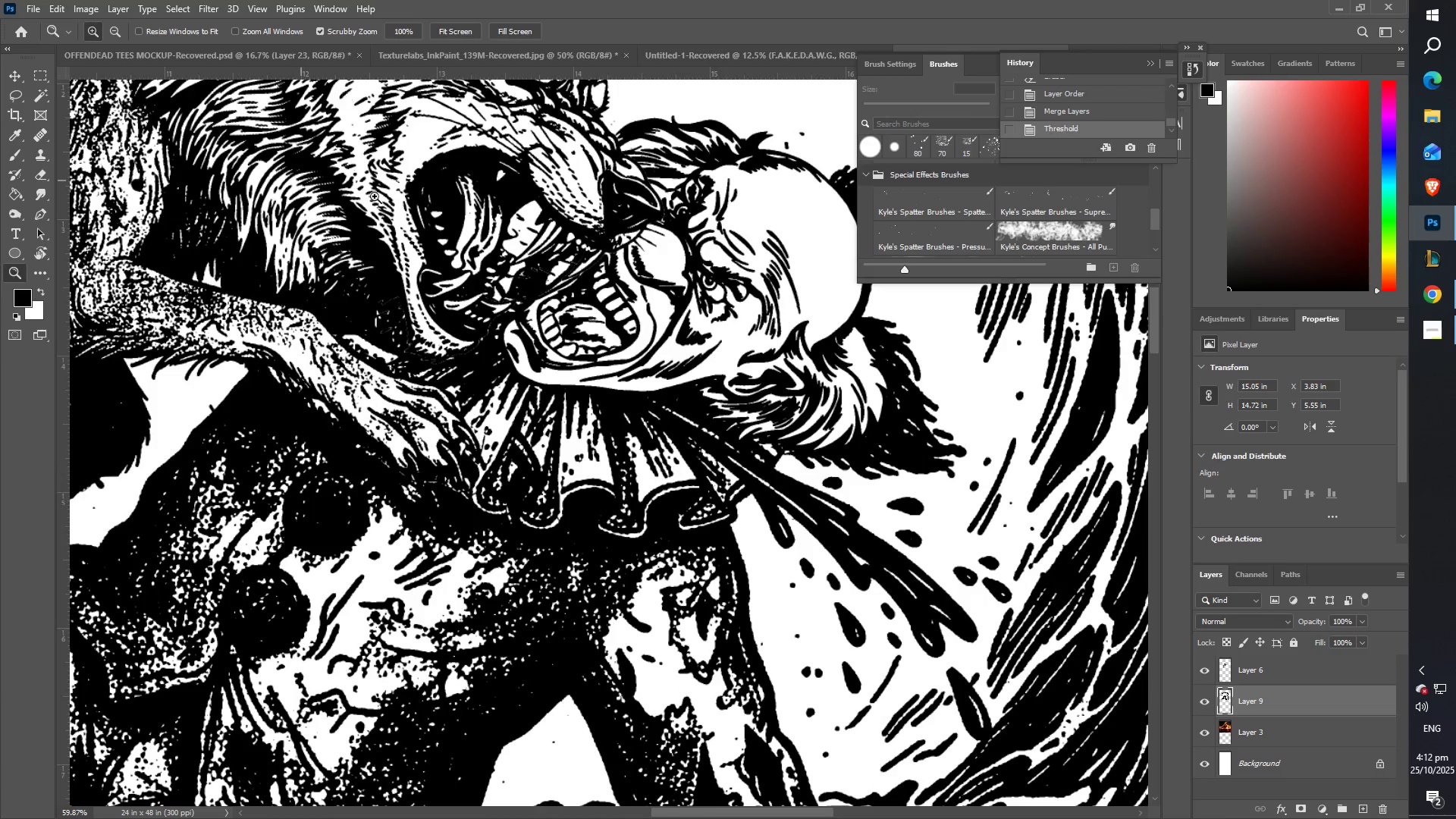 
key(Control+Z)
 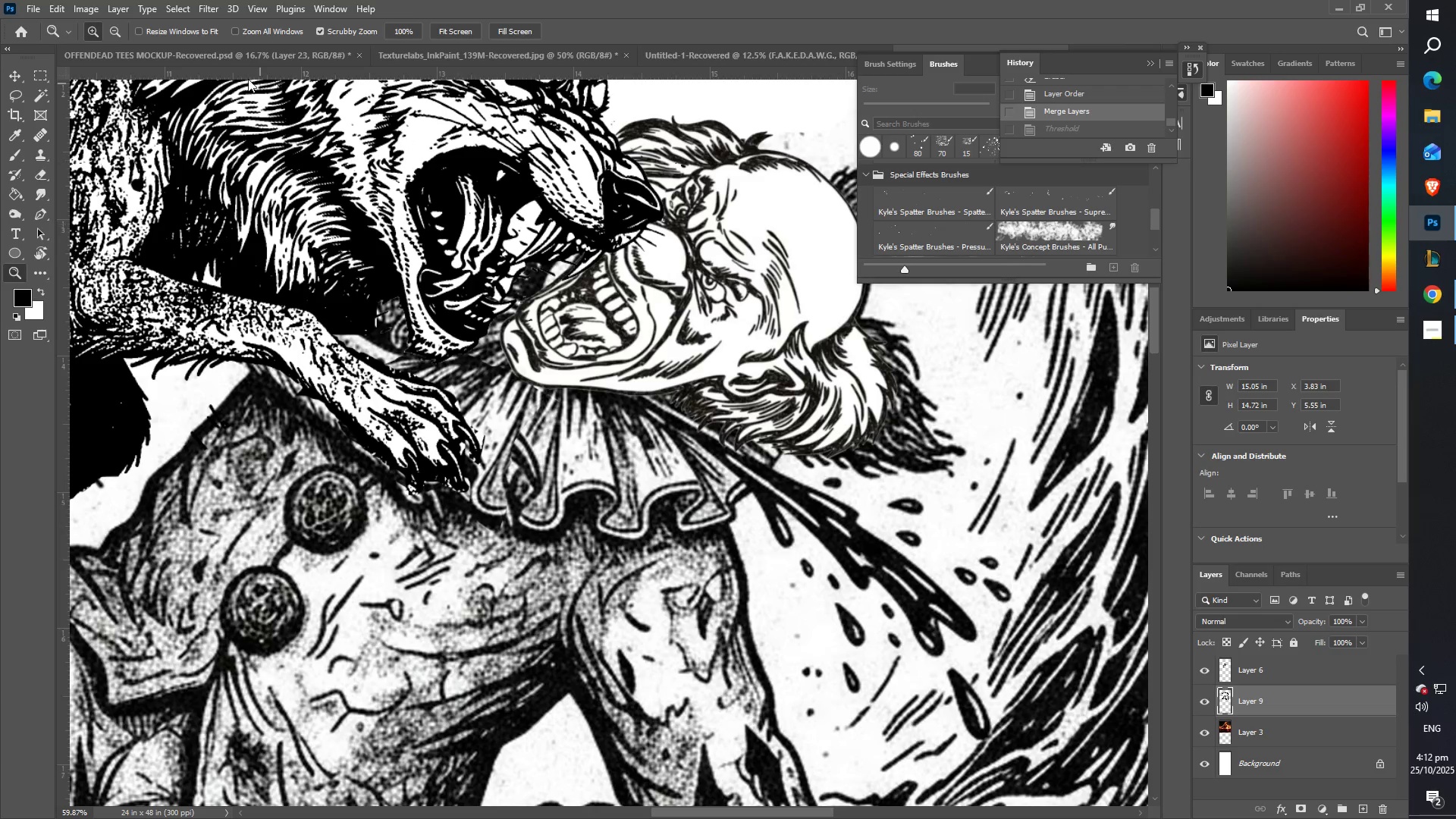 
key(Control+Z)
 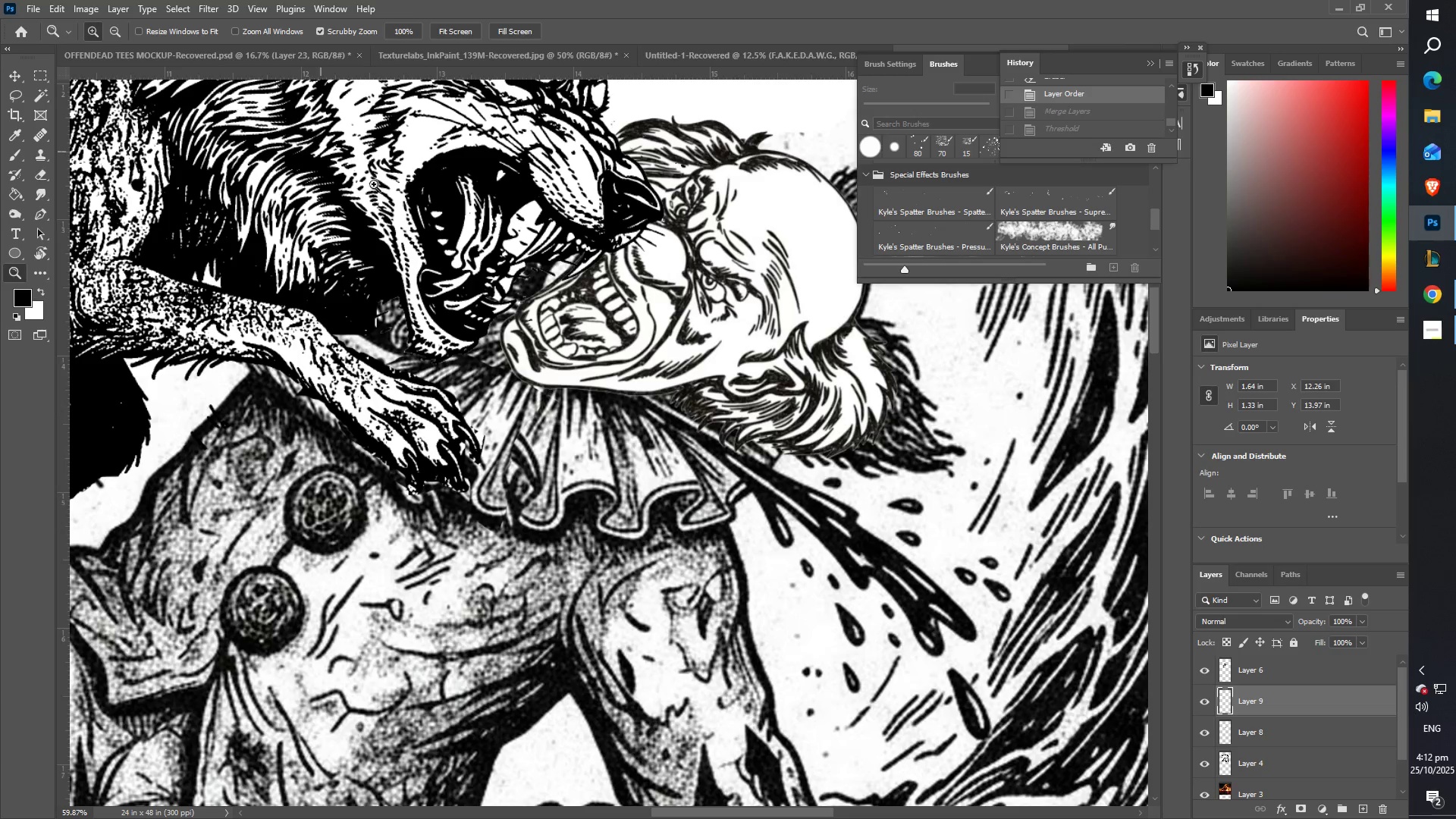 
type(ze)
 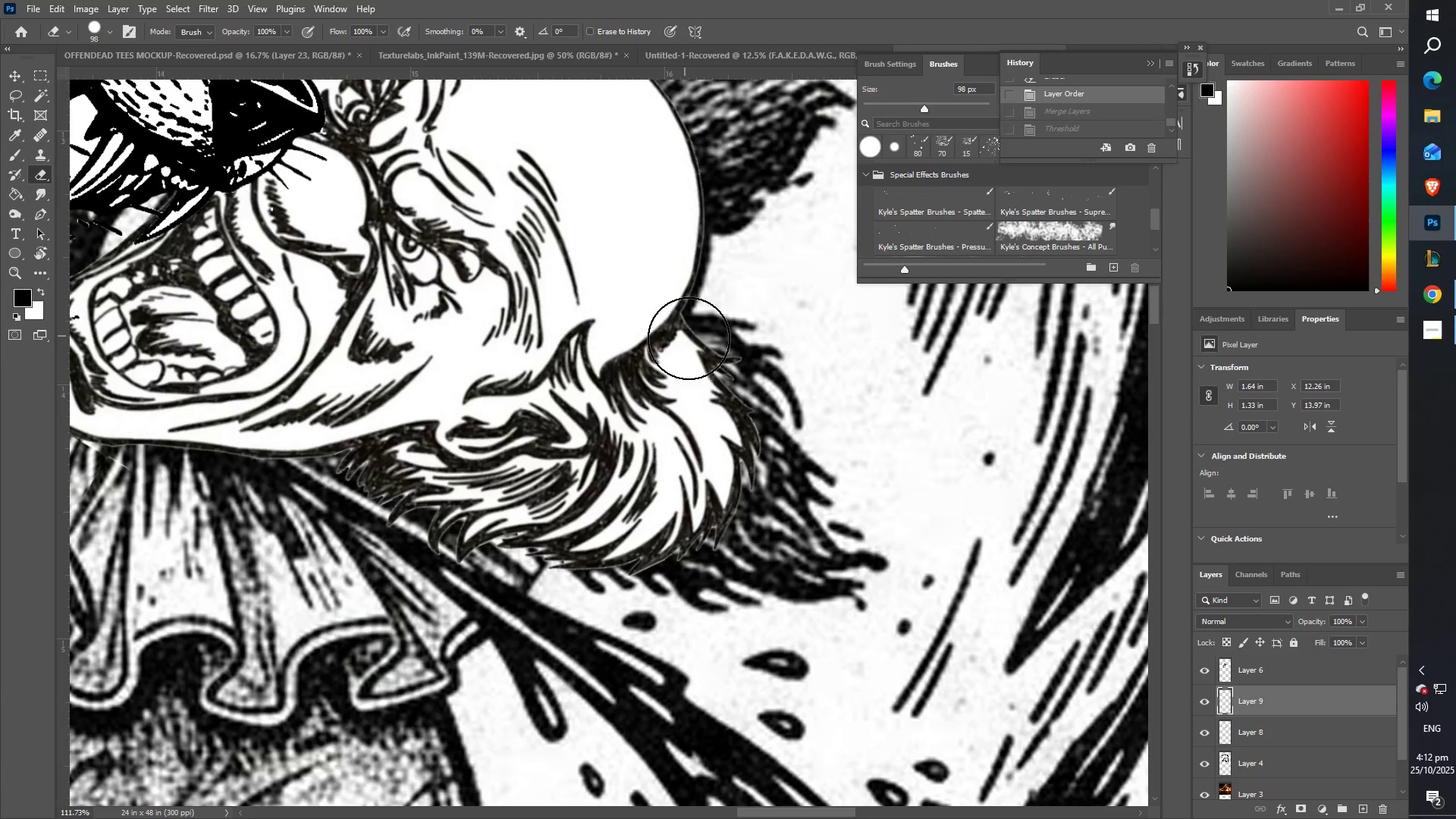 
left_click_drag(start_coordinate=[887, 336], to_coordinate=[930, 331])
 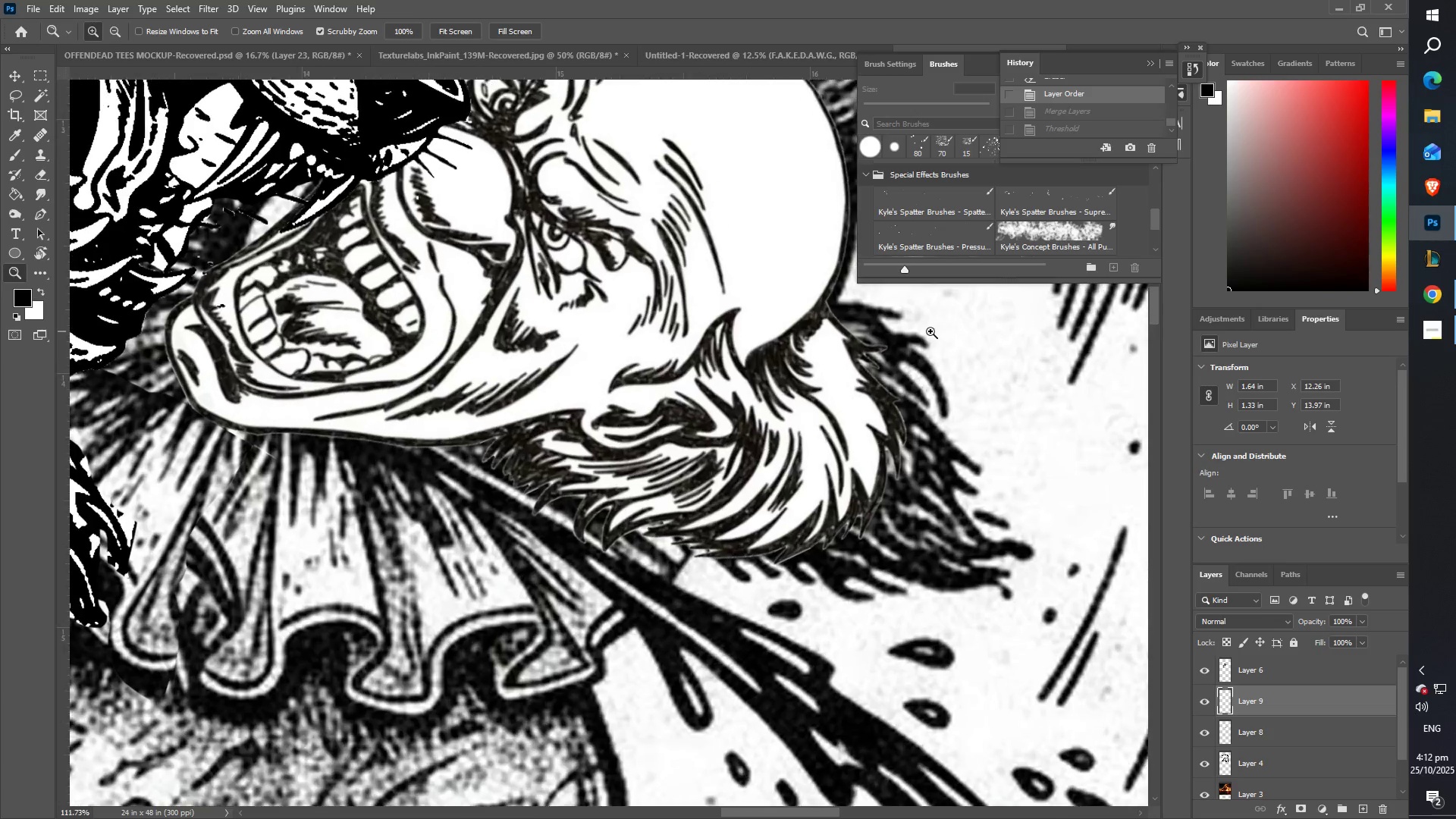 
hold_key(key=Space, duration=0.49)
 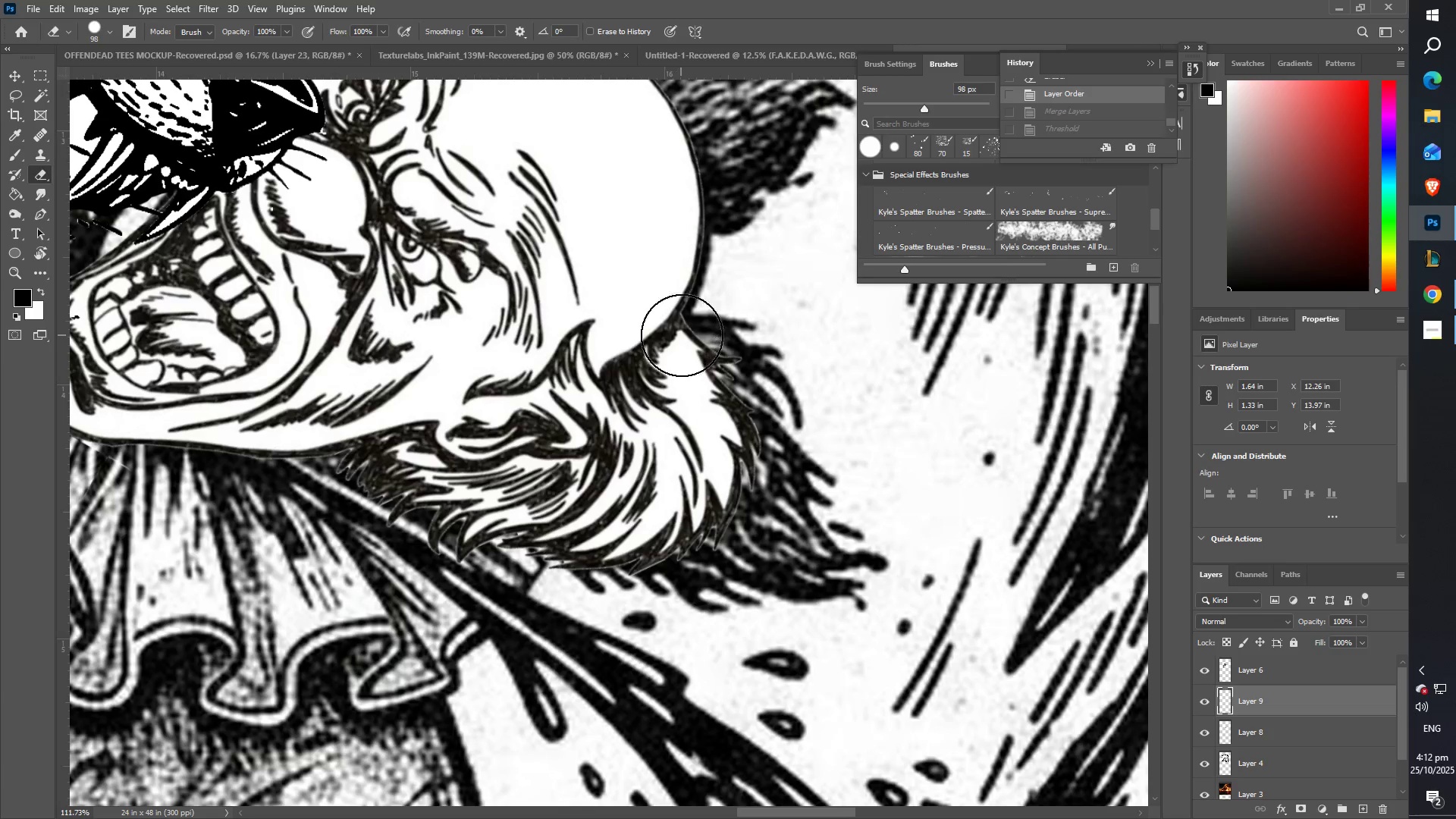 
left_click_drag(start_coordinate=[900, 354], to_coordinate=[755, 366])
 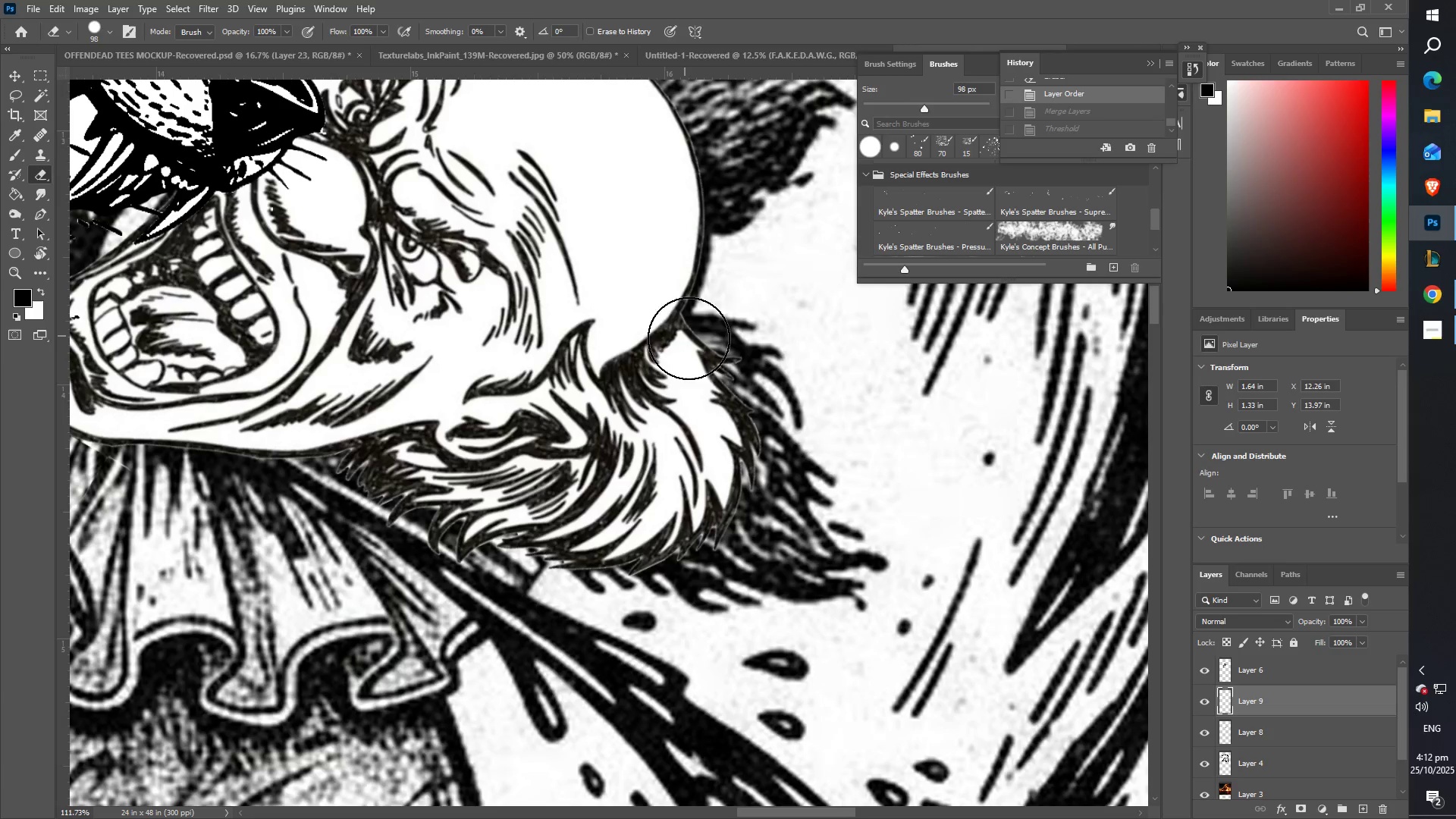 
left_click_drag(start_coordinate=[710, 347], to_coordinate=[698, 372])
 